 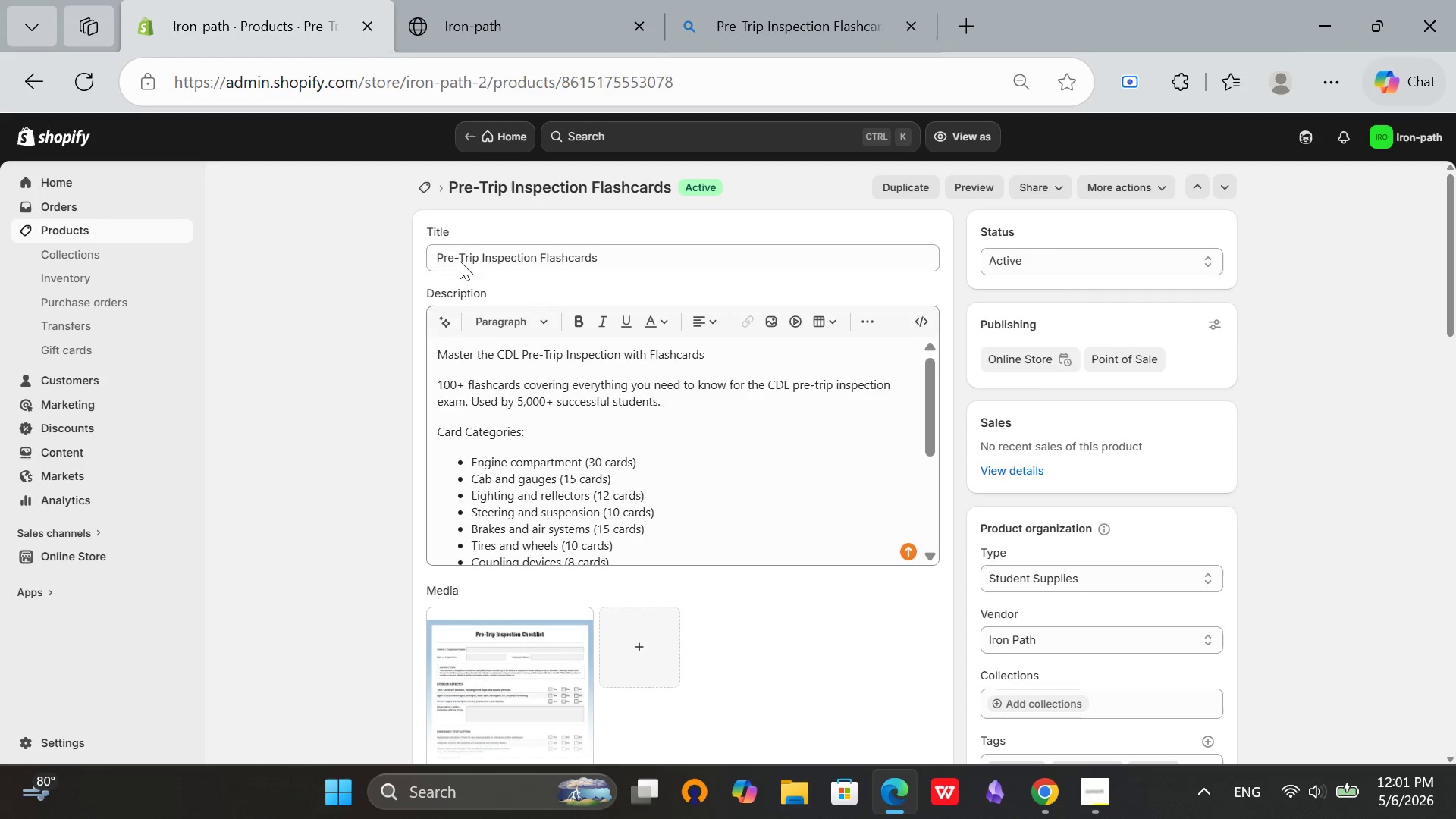 
left_click([426, 192])
 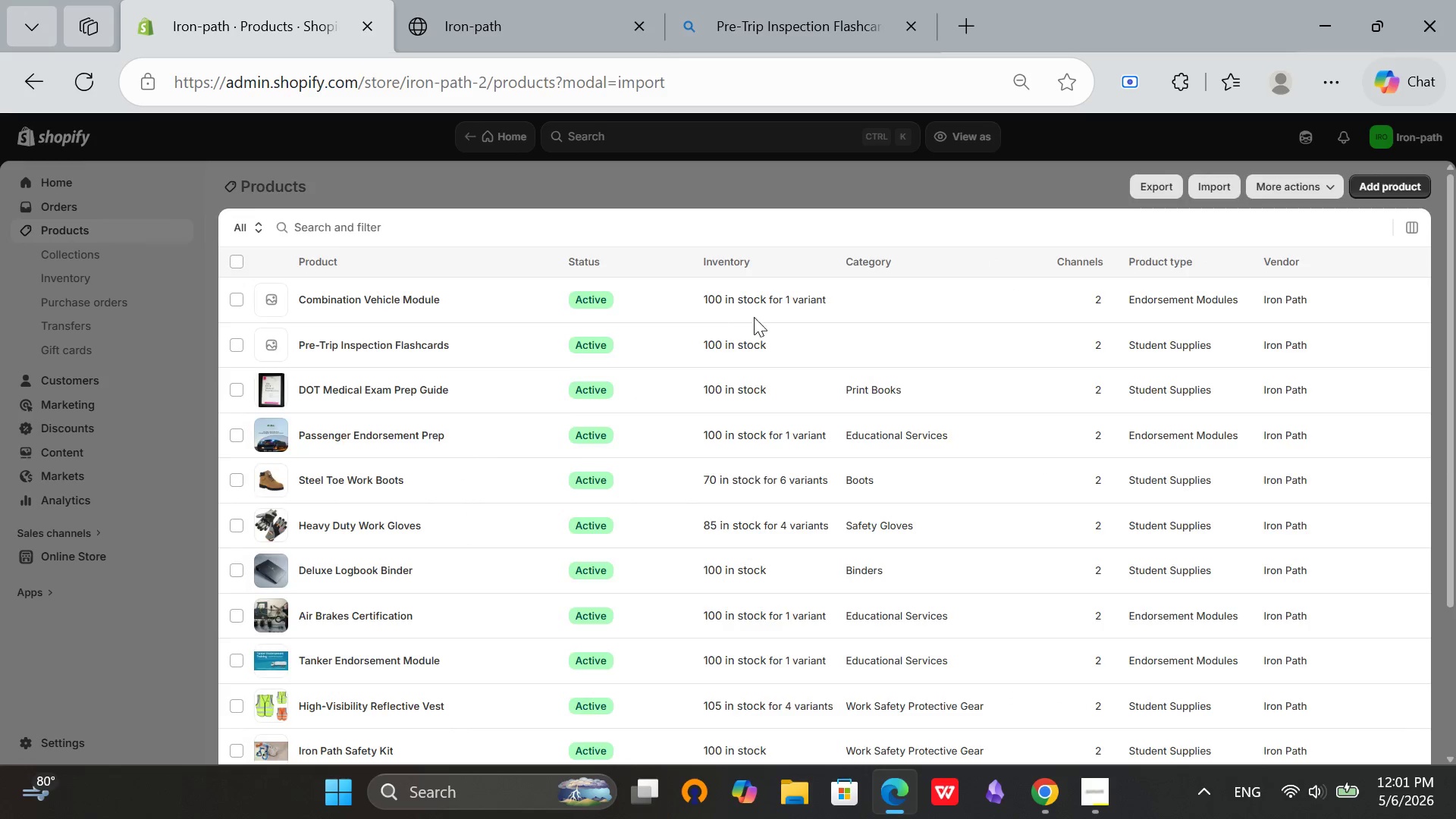 
left_click([908, 536])
 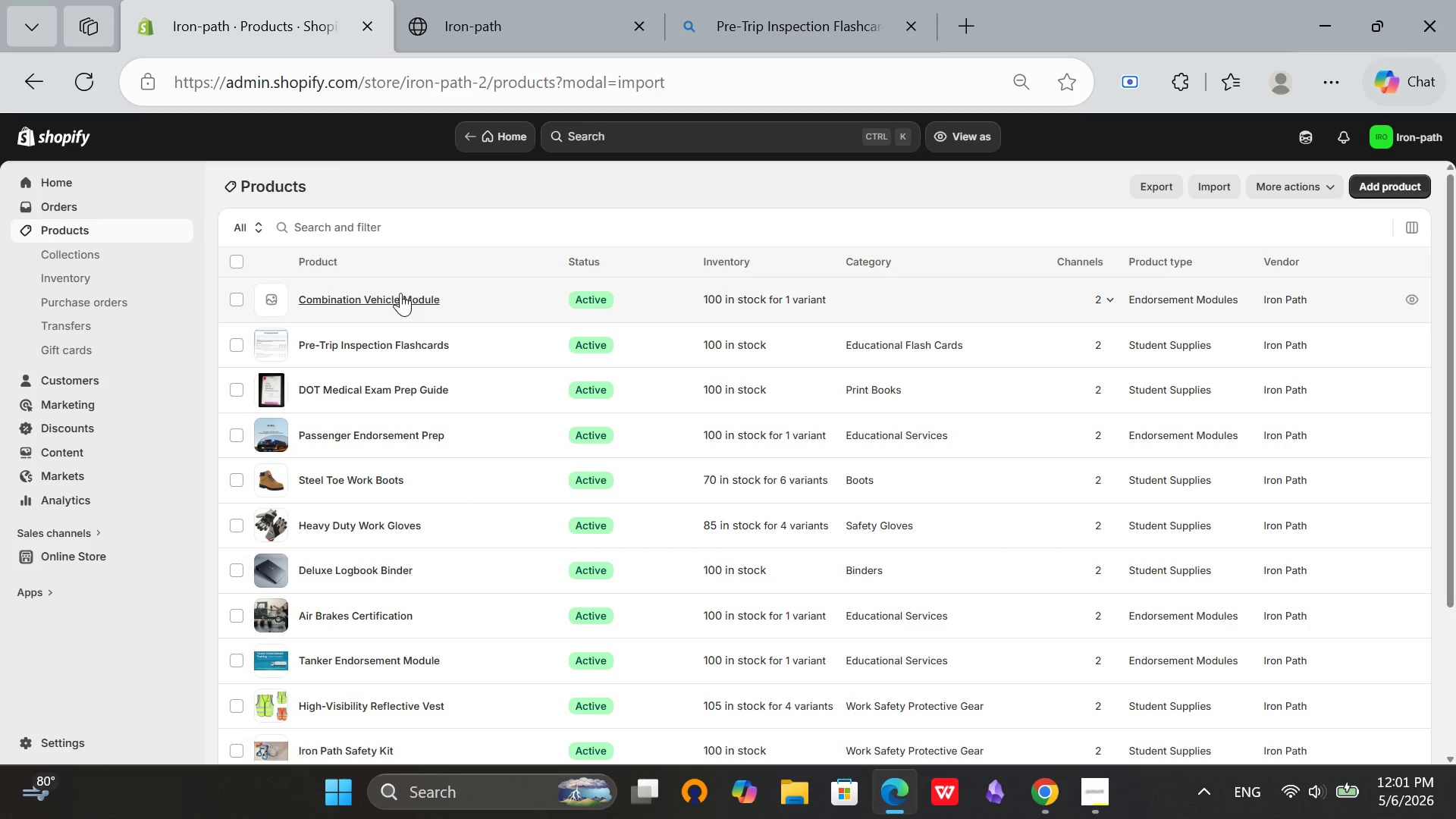 
left_click([393, 294])
 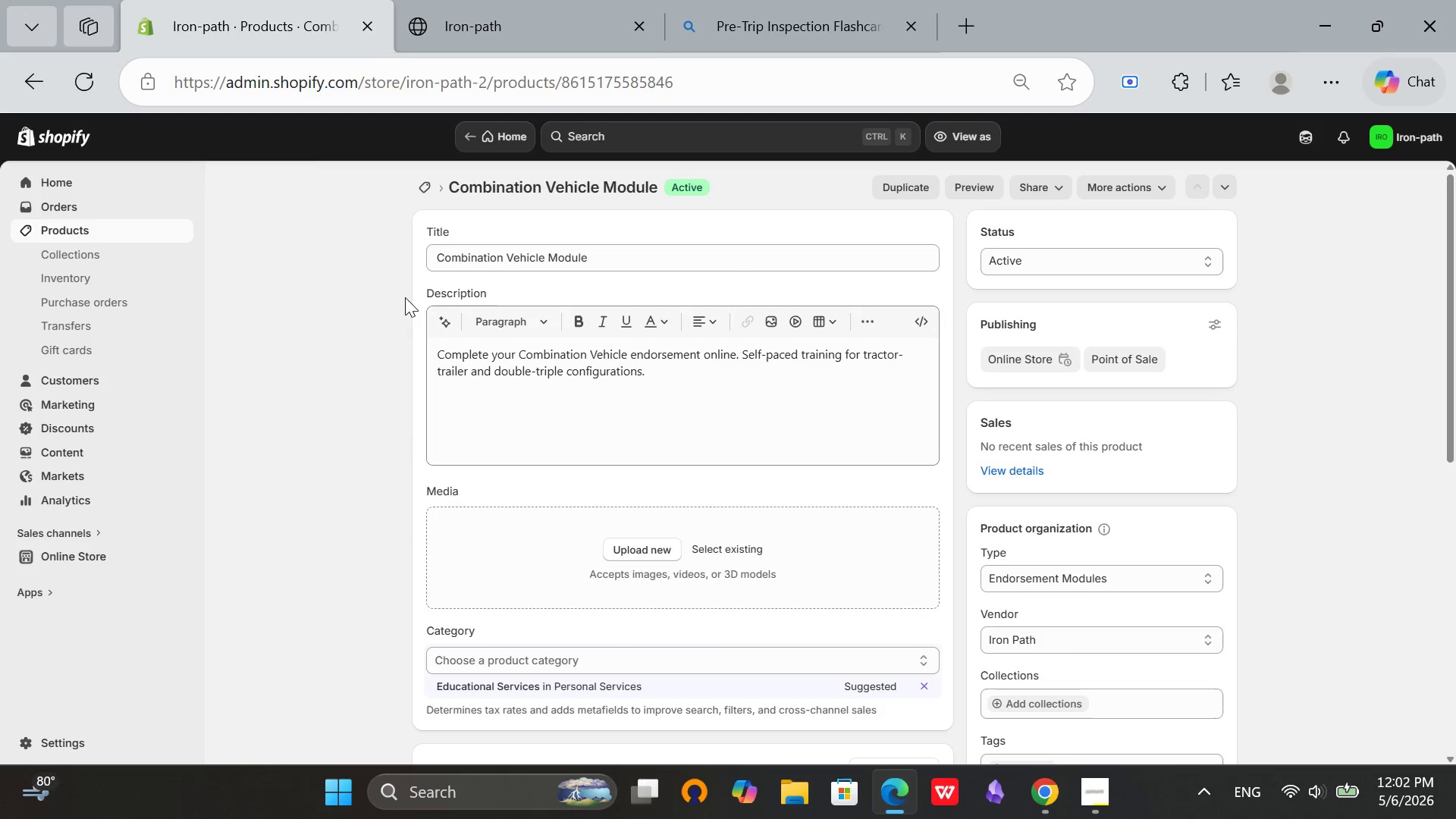 
wait(8.97)
 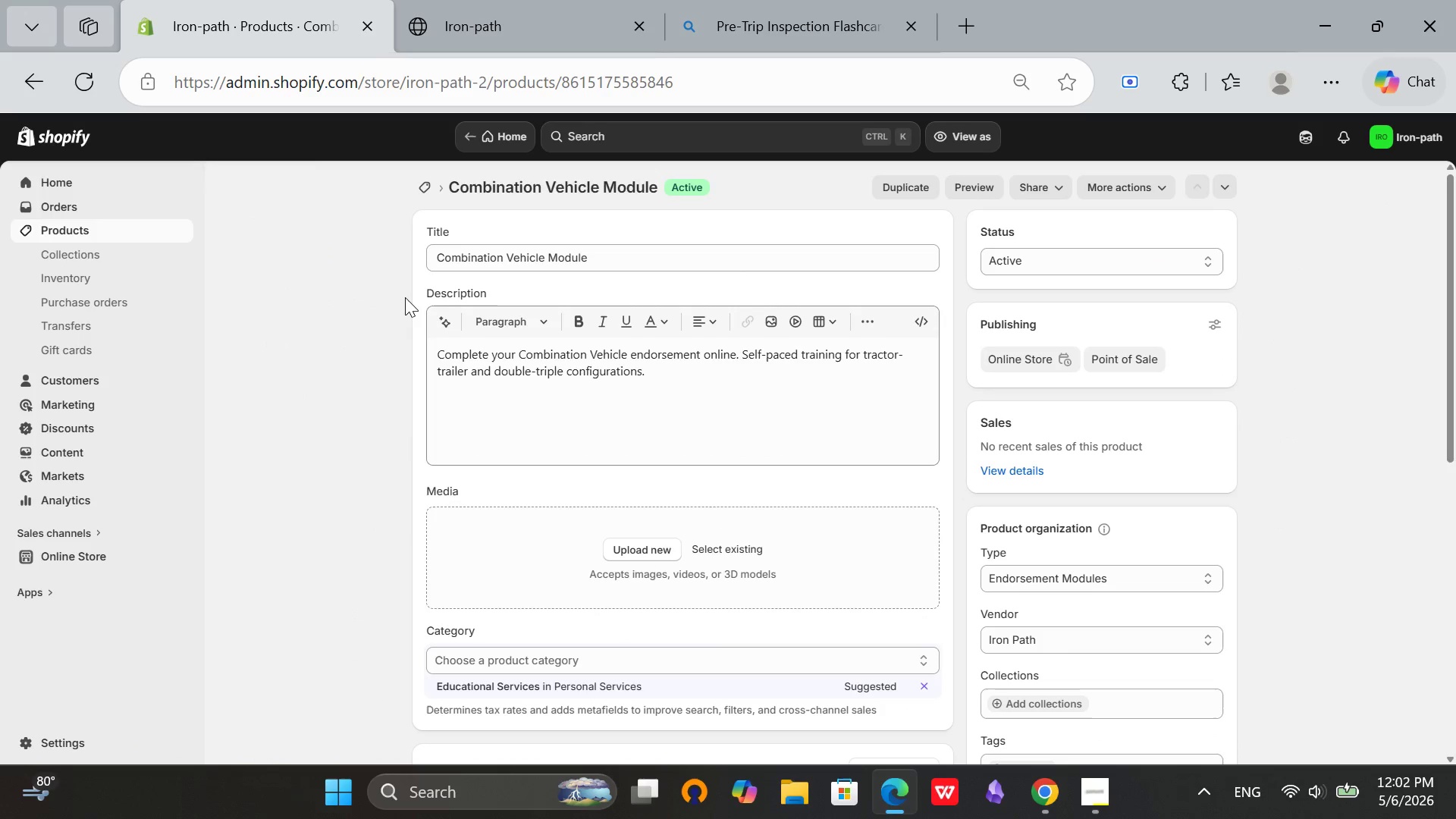 
left_click_drag(start_coordinate=[604, 247], to_coordinate=[507, 250])
 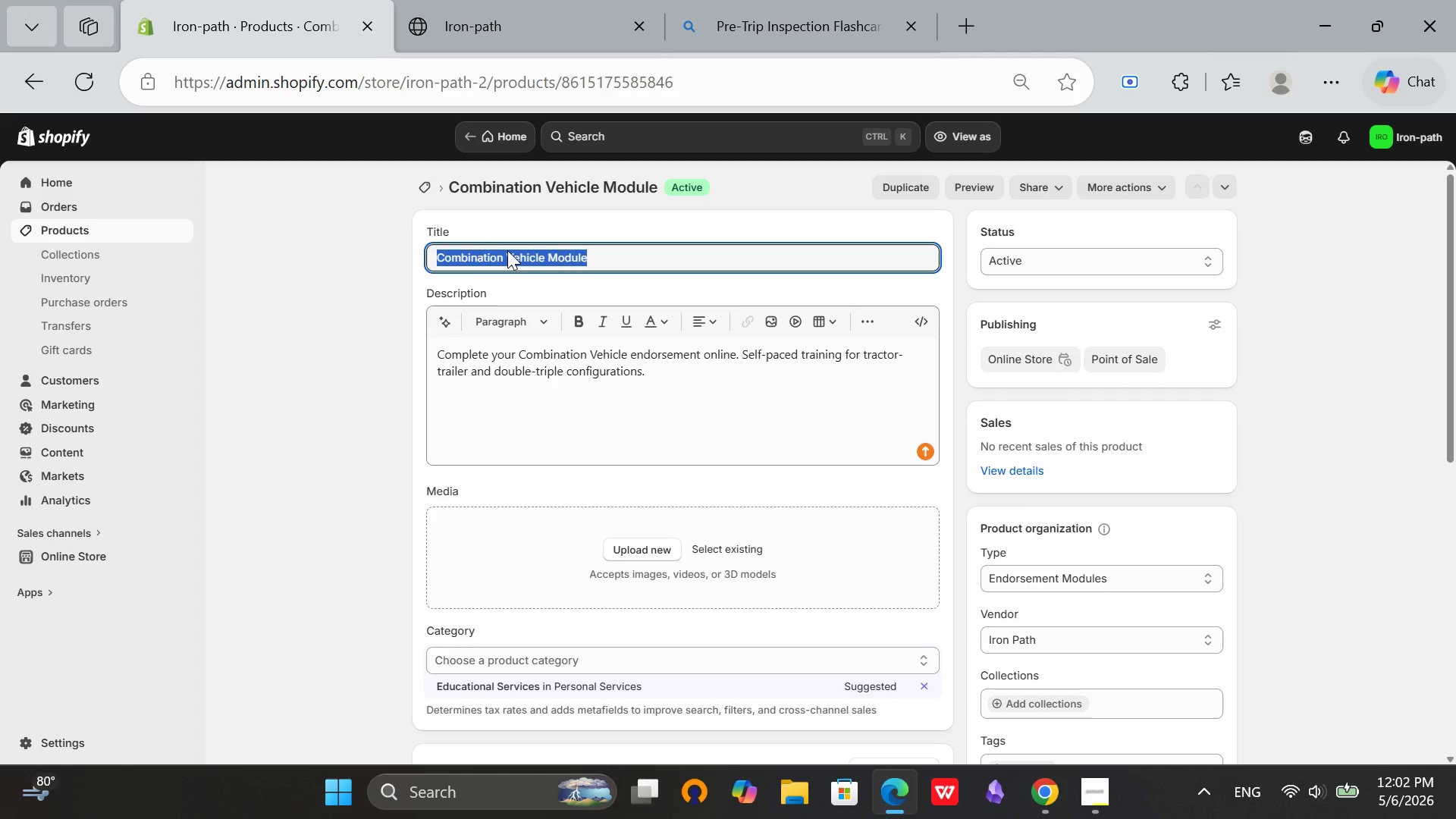 
key(Control+C)
 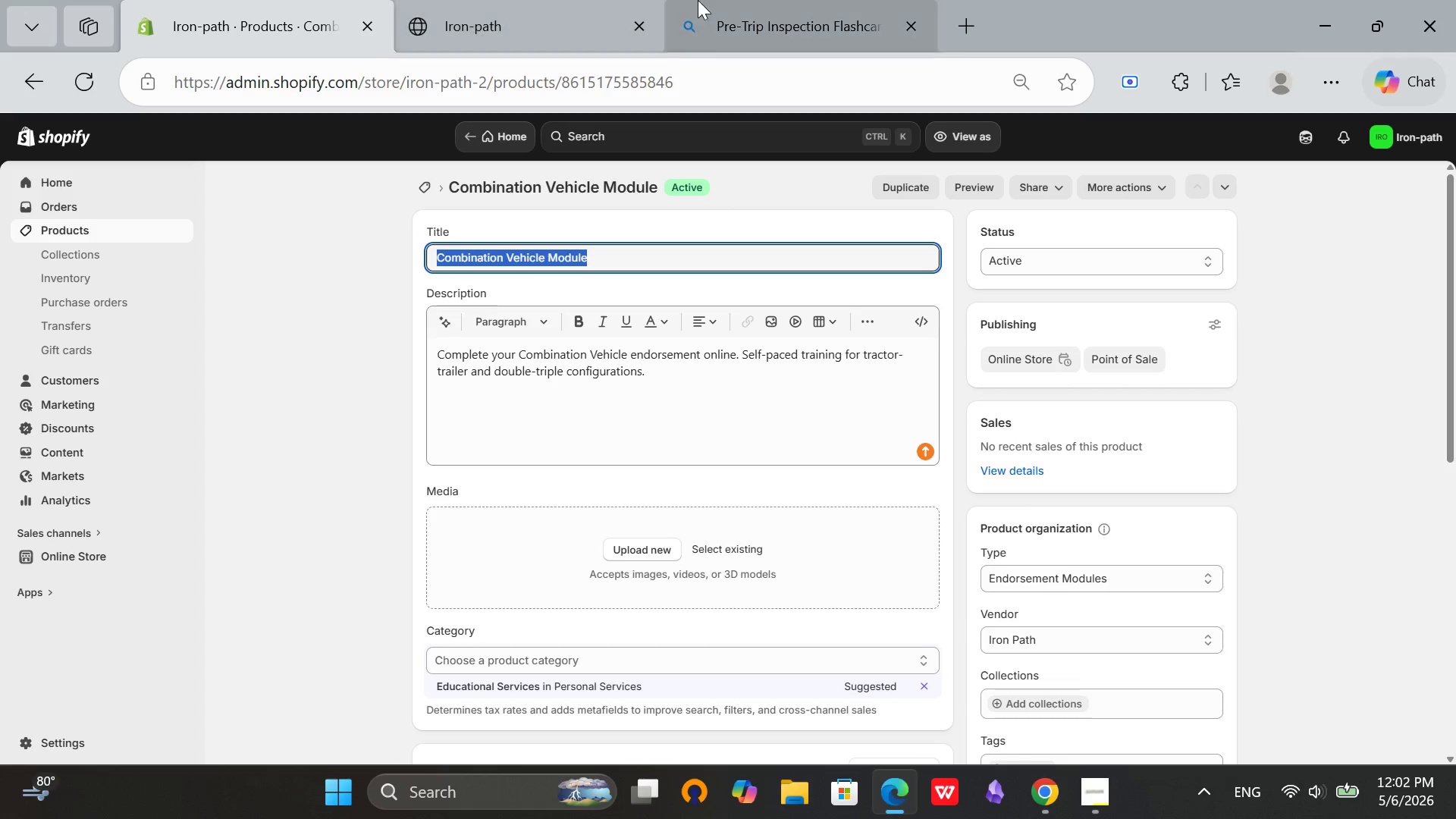 
left_click([764, 0])
 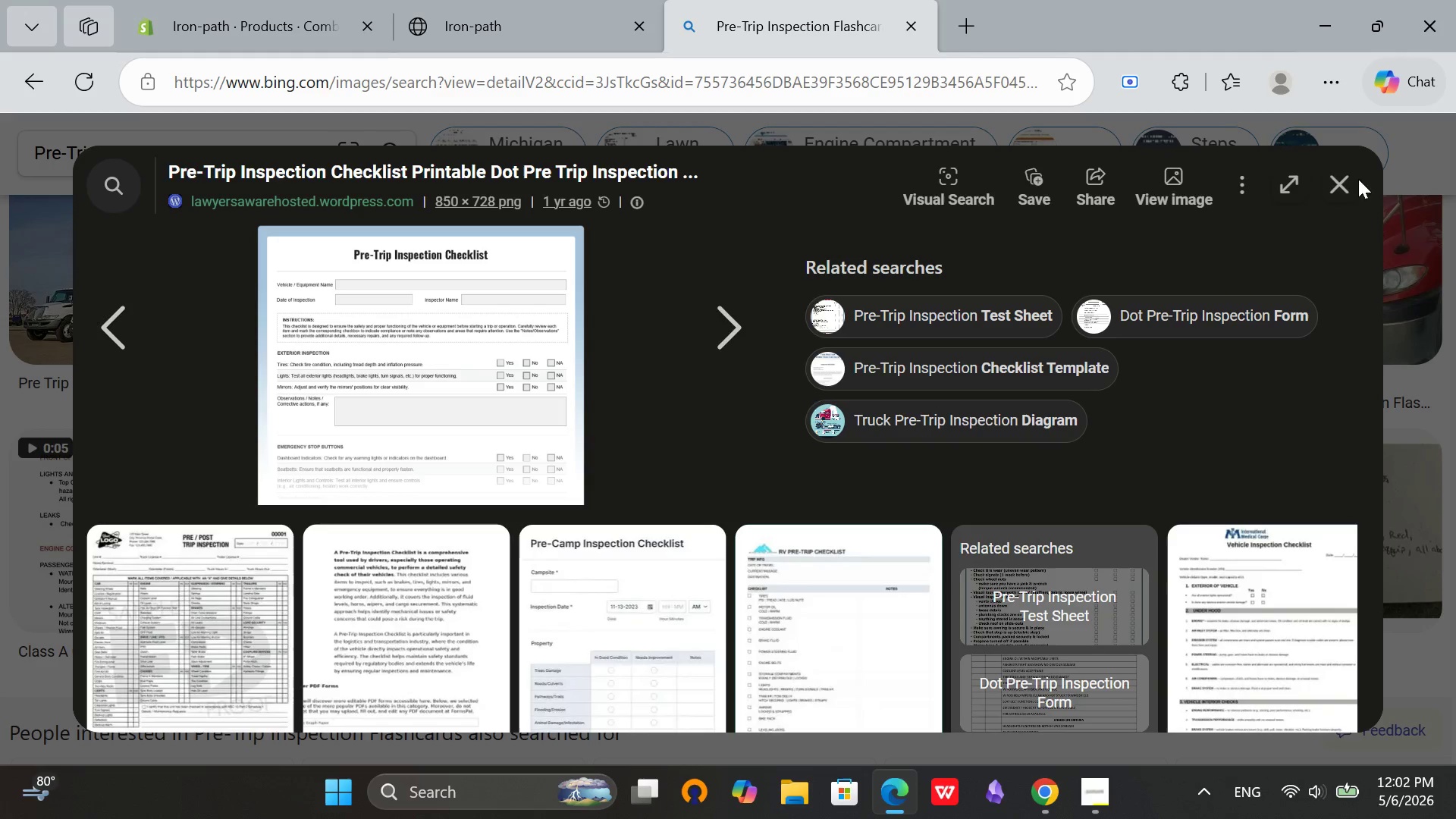 
left_click([1339, 175])
 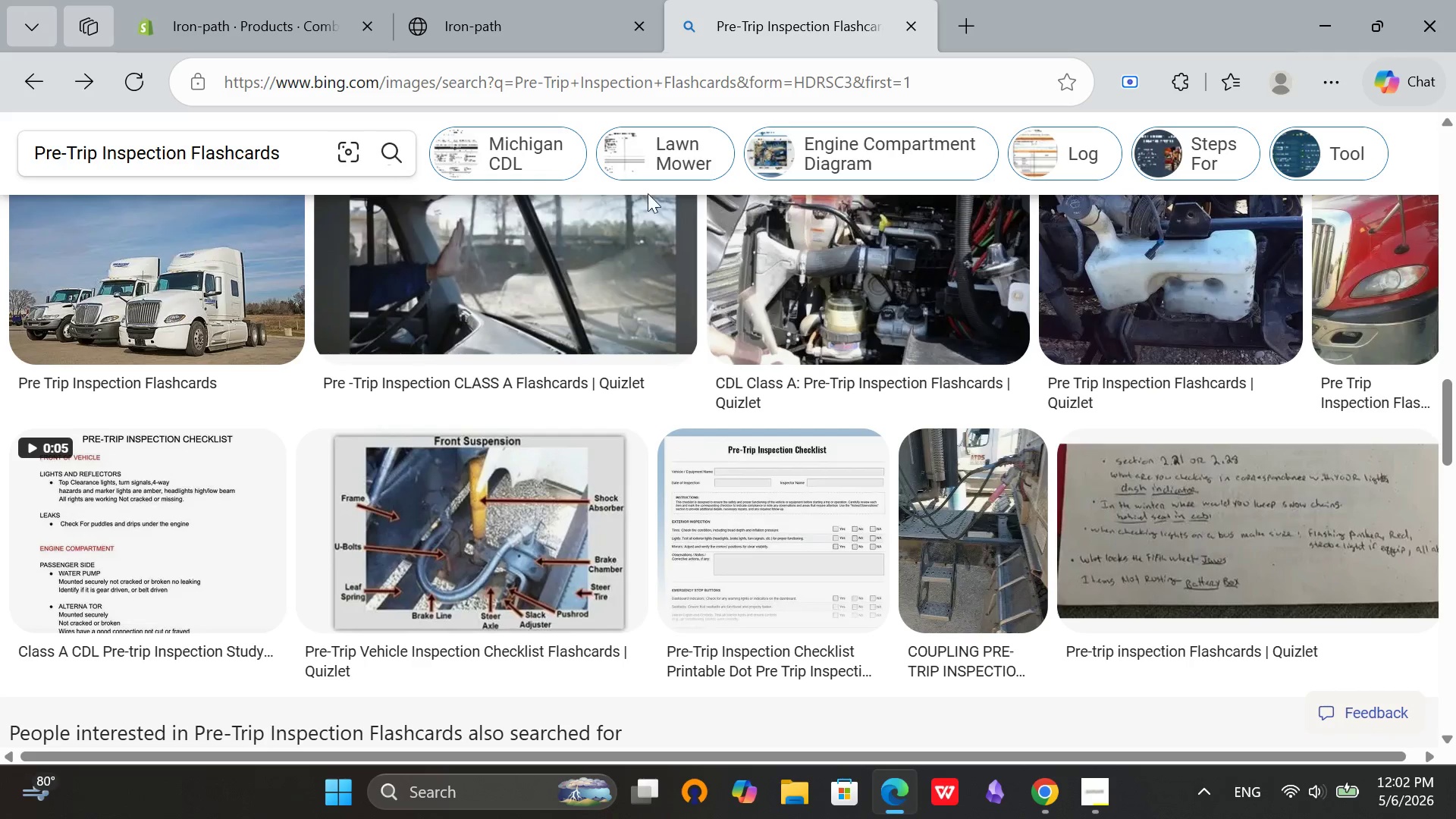 
scroll: coordinate [539, 162], scroll_direction: up, amount: 4.0
 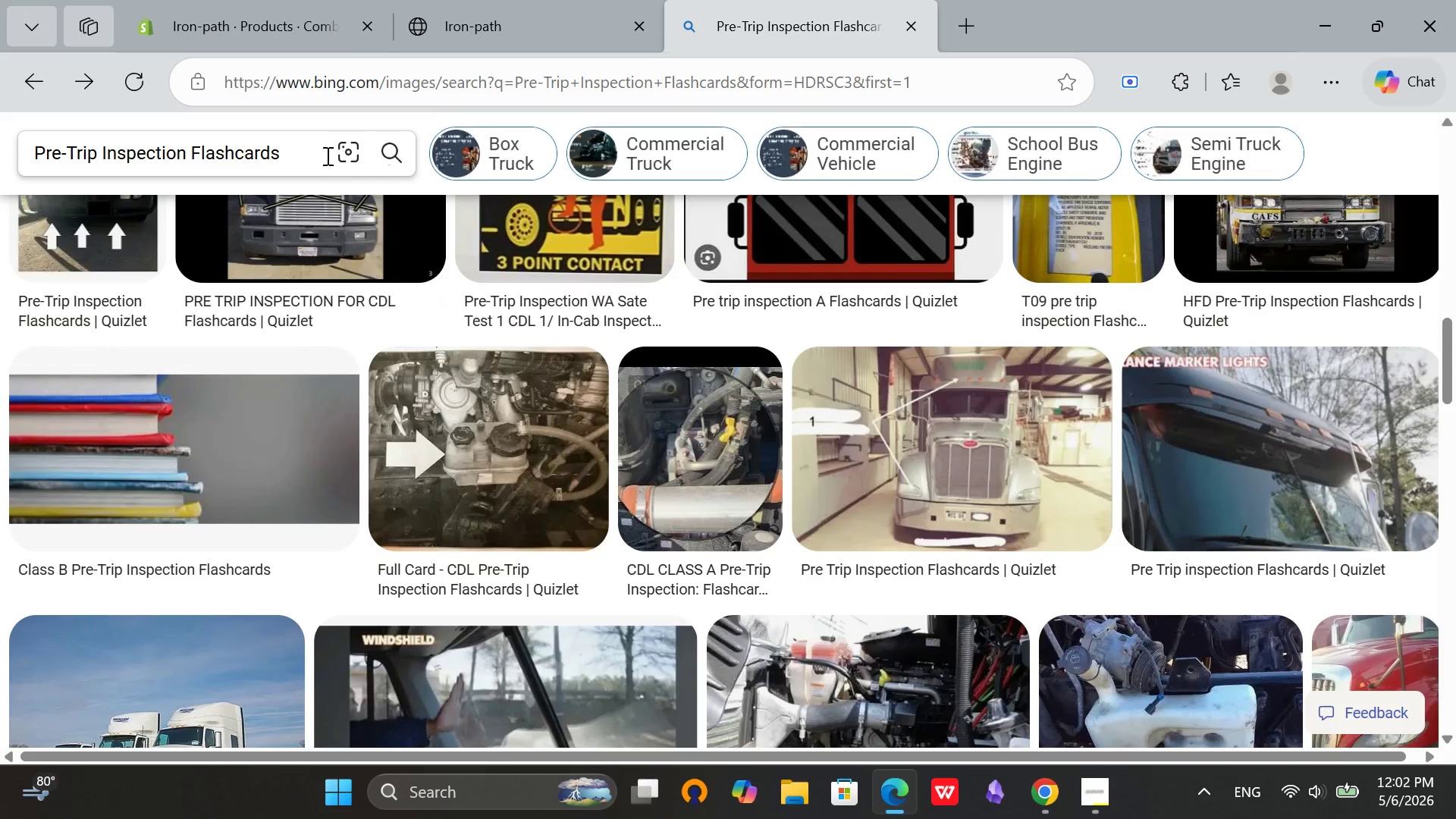 
left_click([321, 152])
 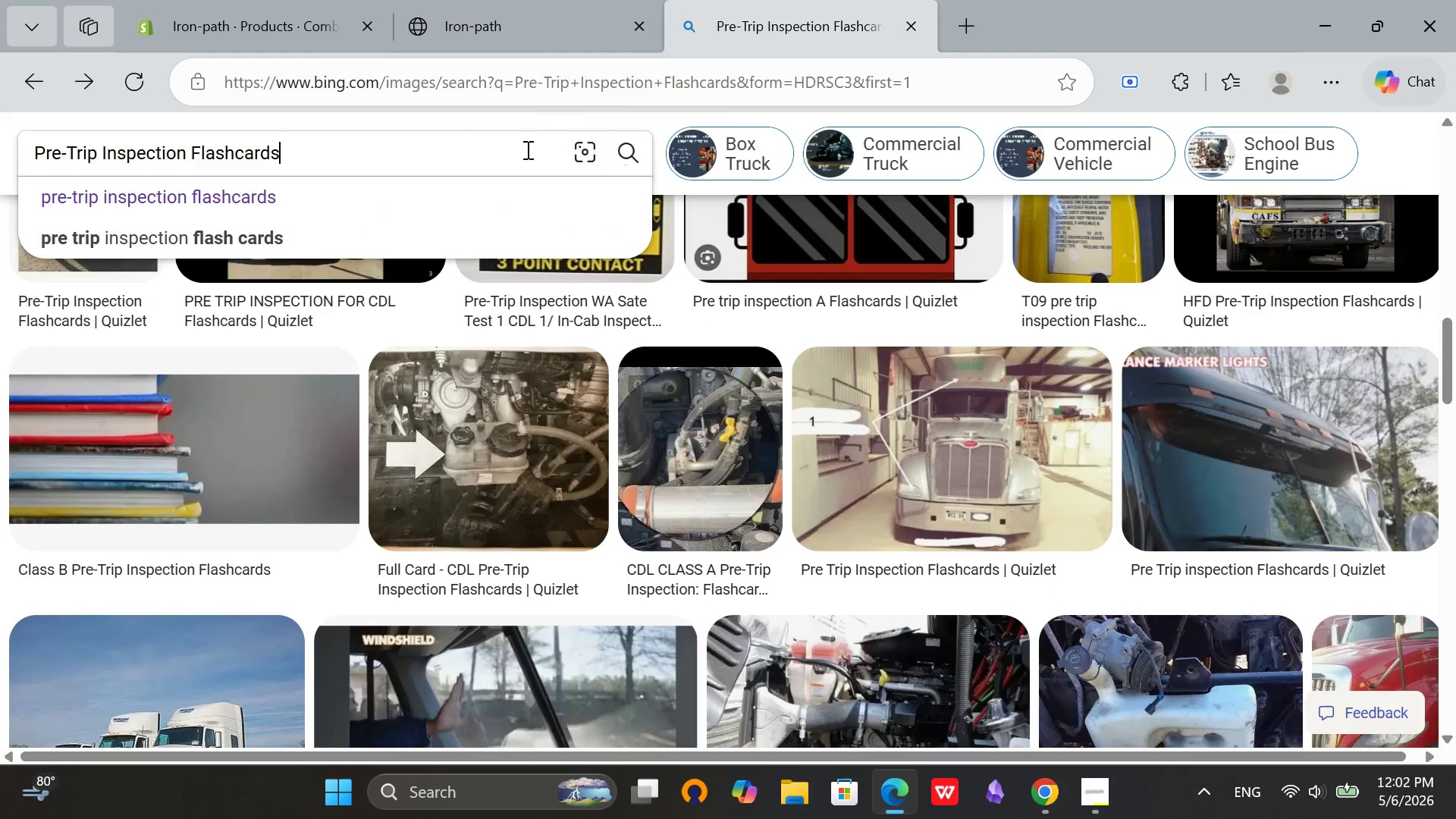 
key(Control+ControlLeft)
 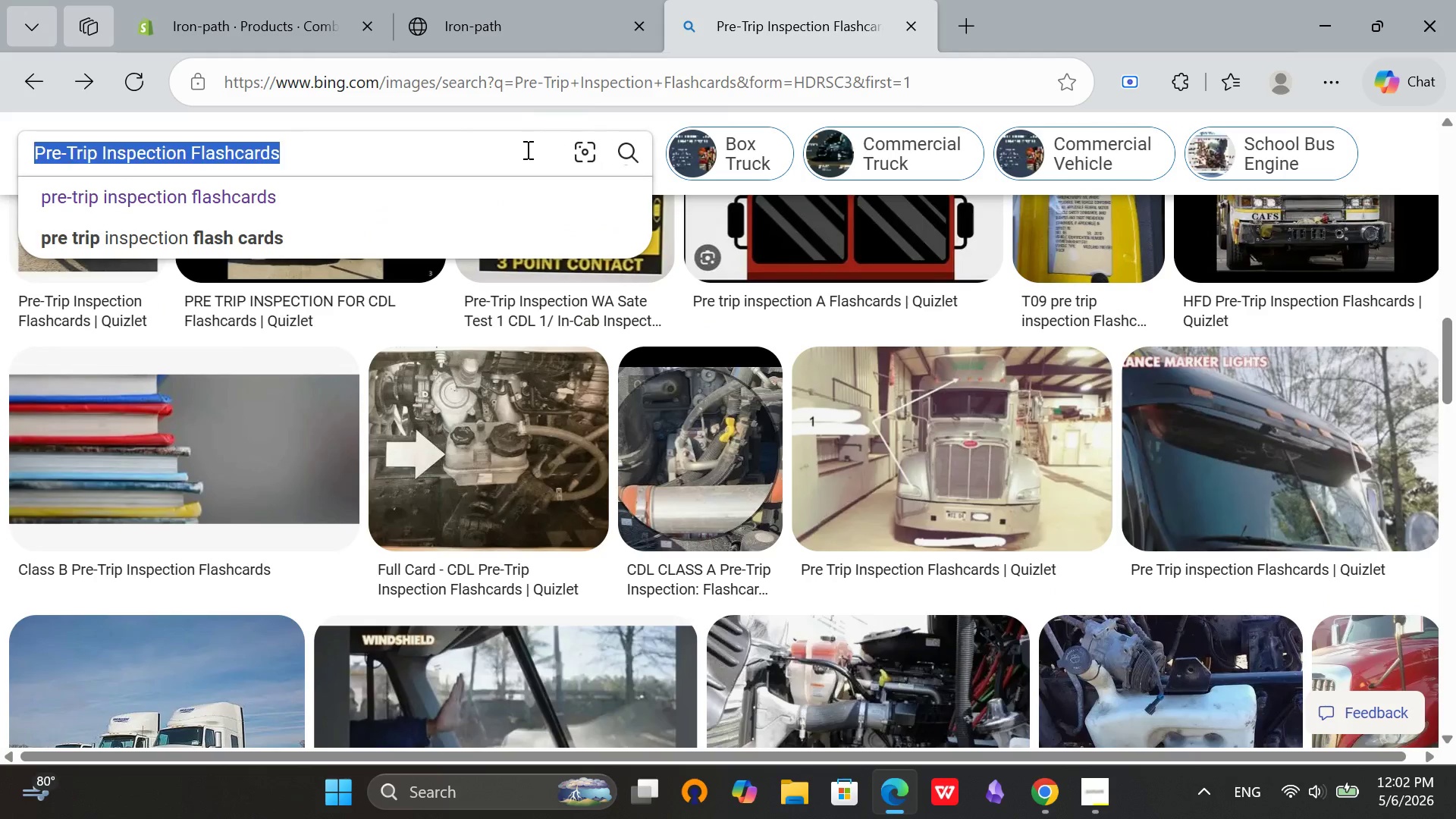 
key(Control+A)
 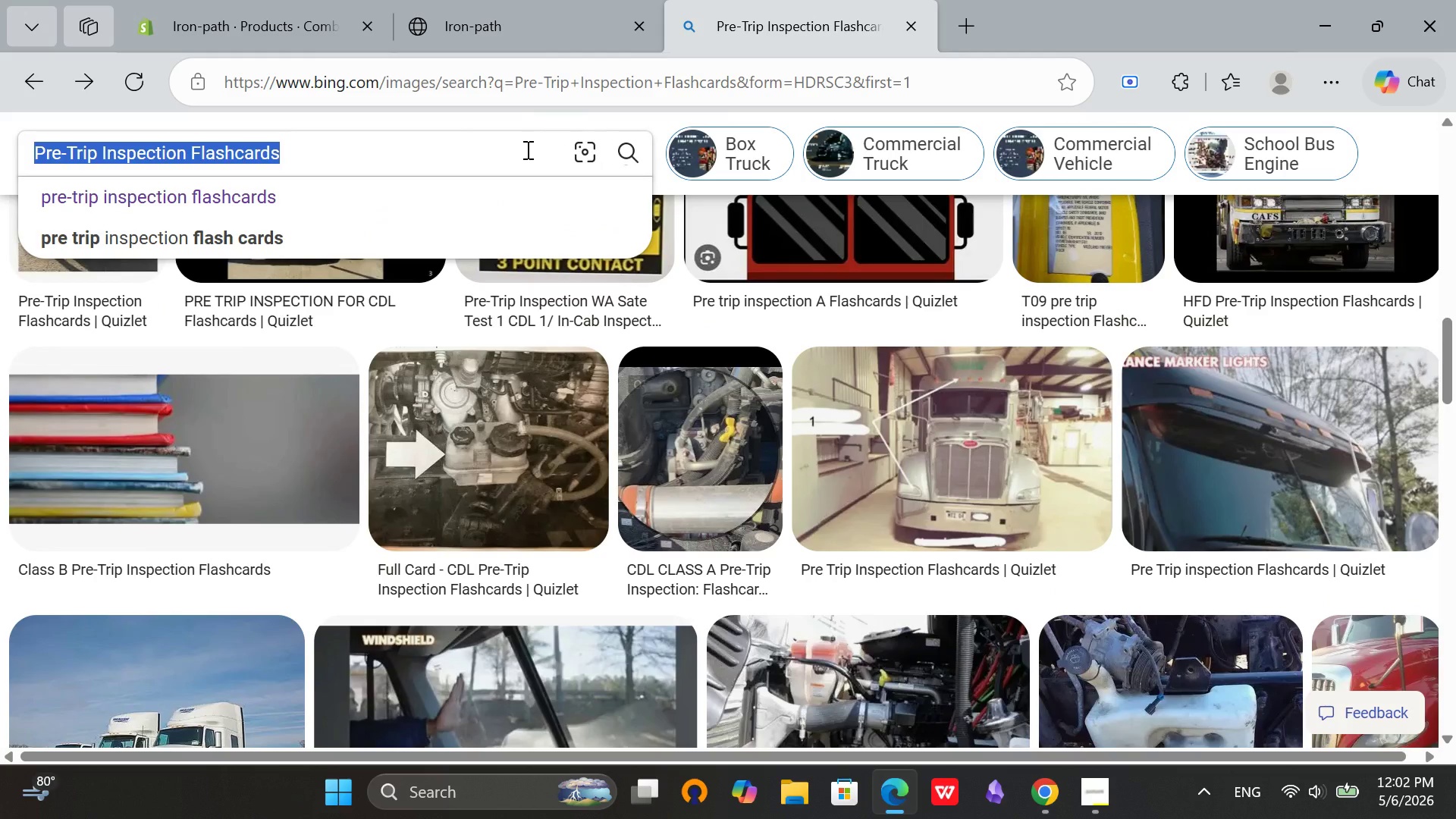 
key(Backspace)
 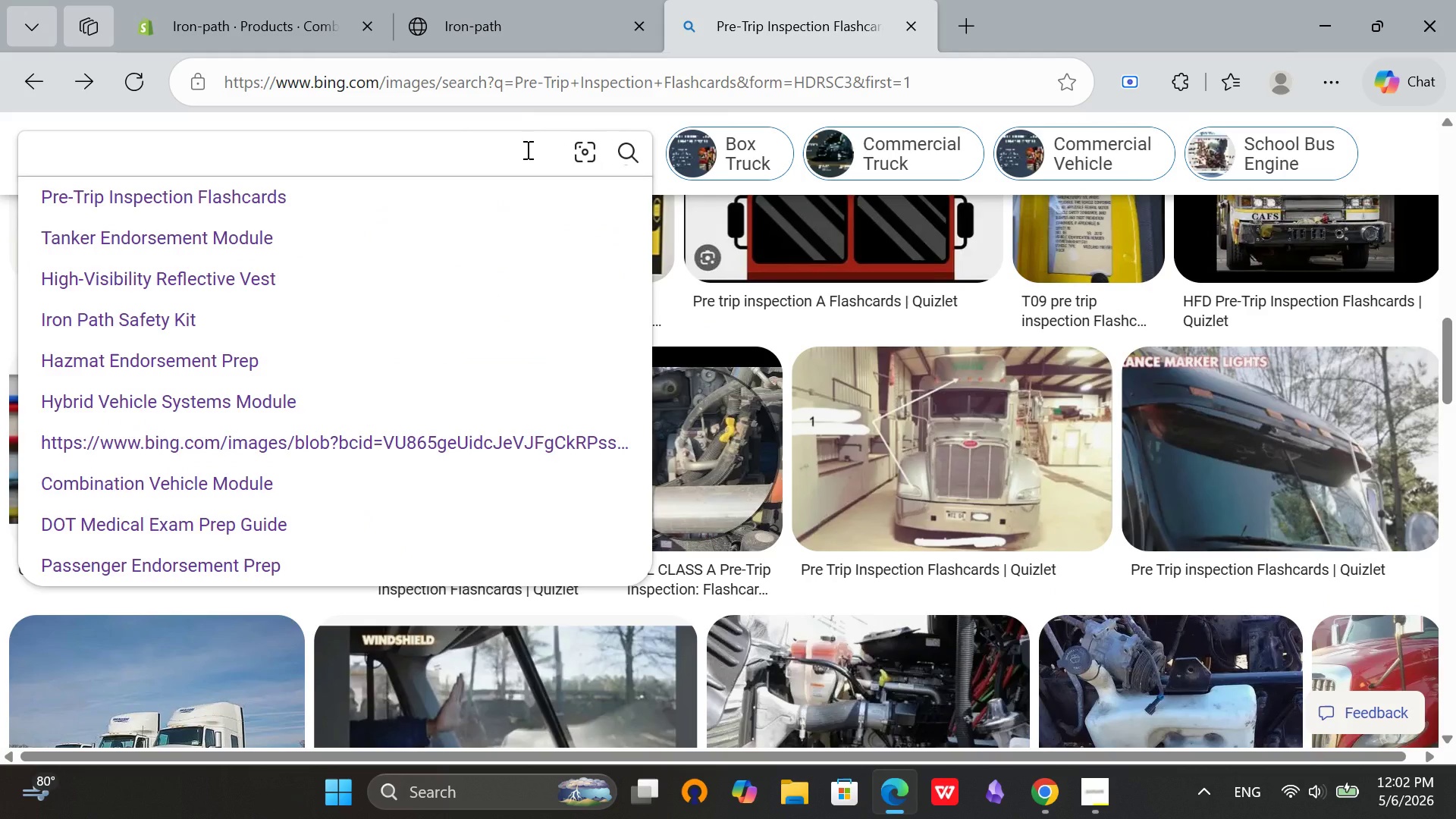 
key(Control+V)
 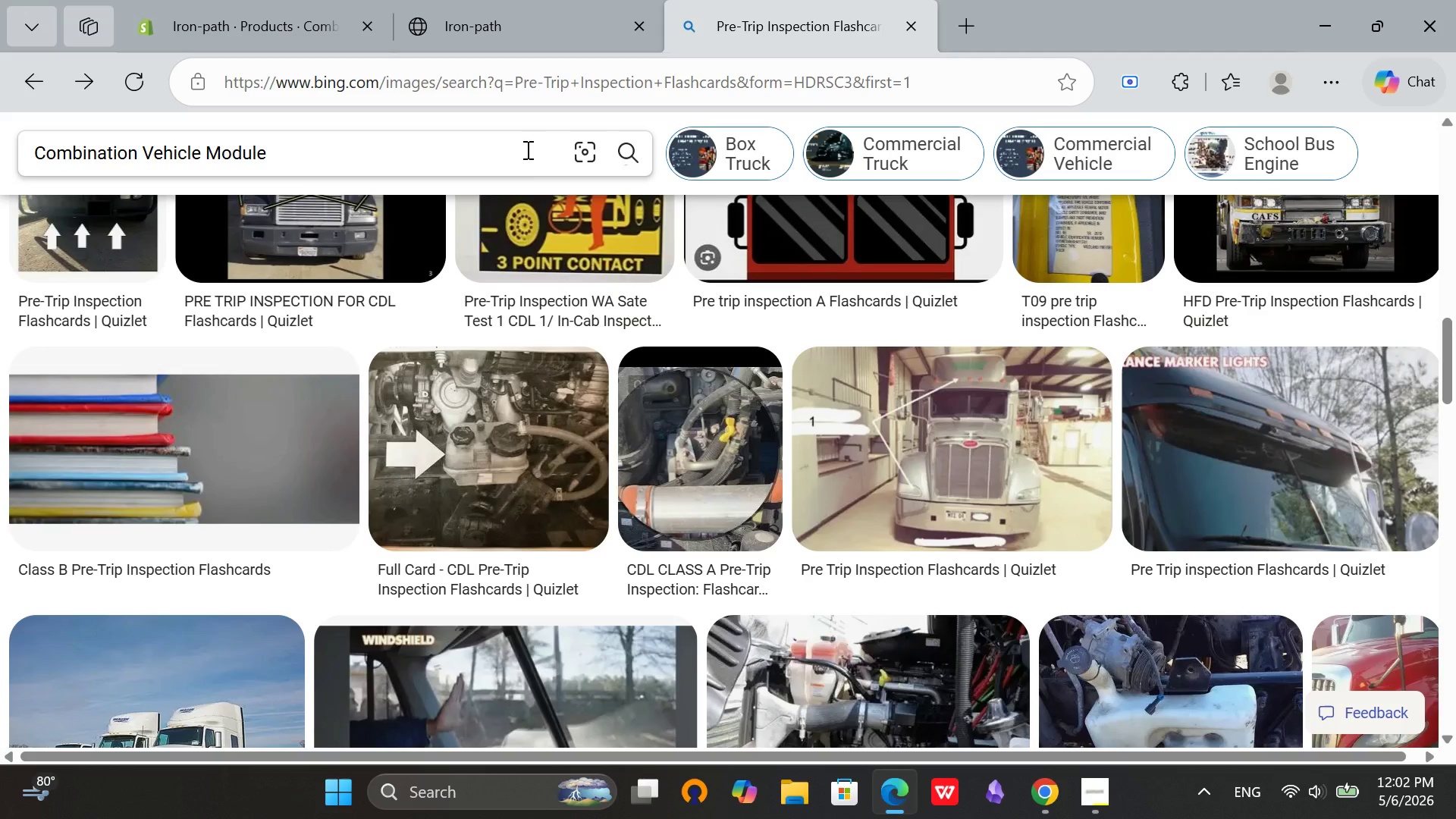 
key(Enter)
 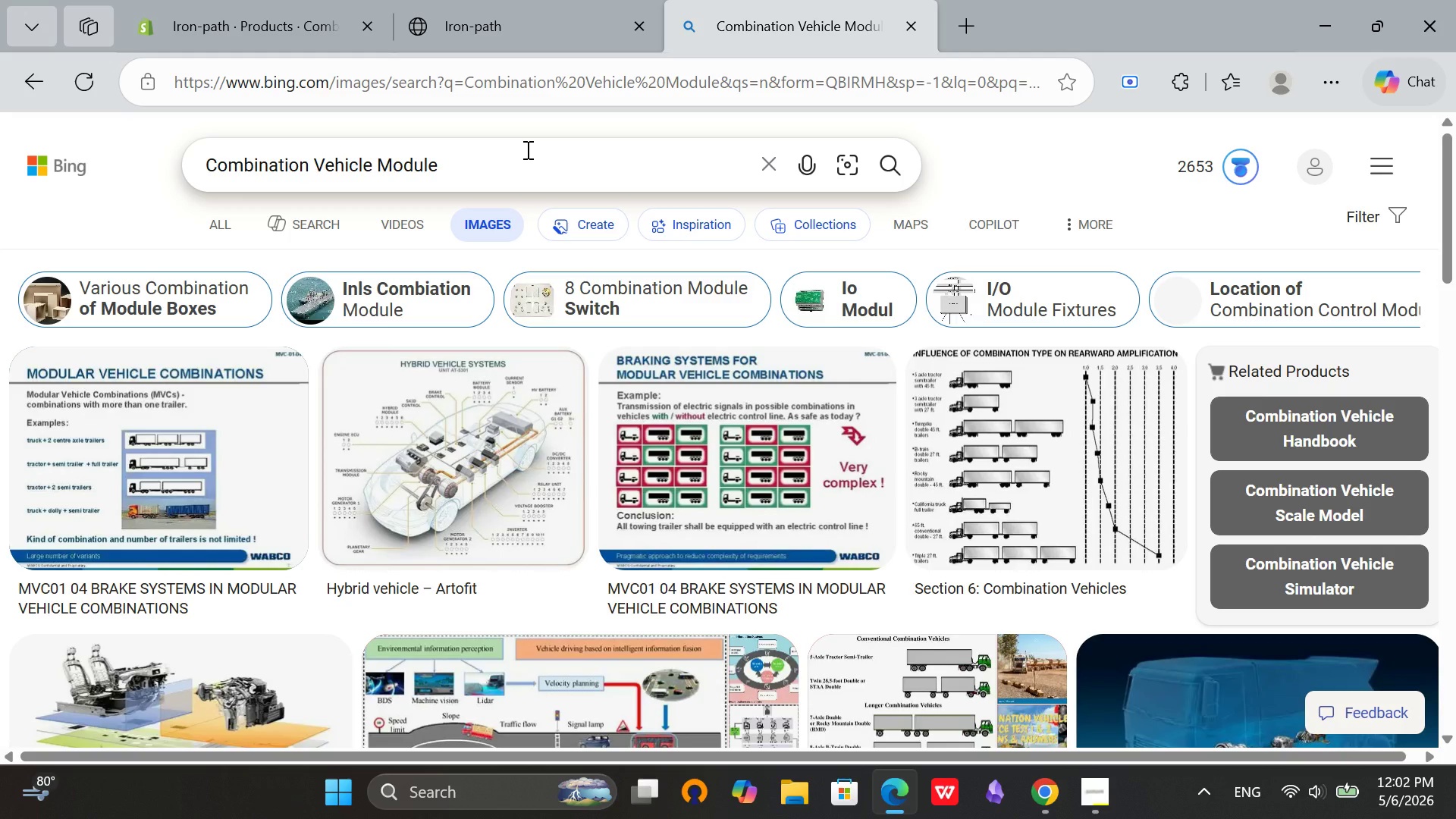 
scroll: coordinate [686, 362], scroll_direction: down, amount: 16.0
 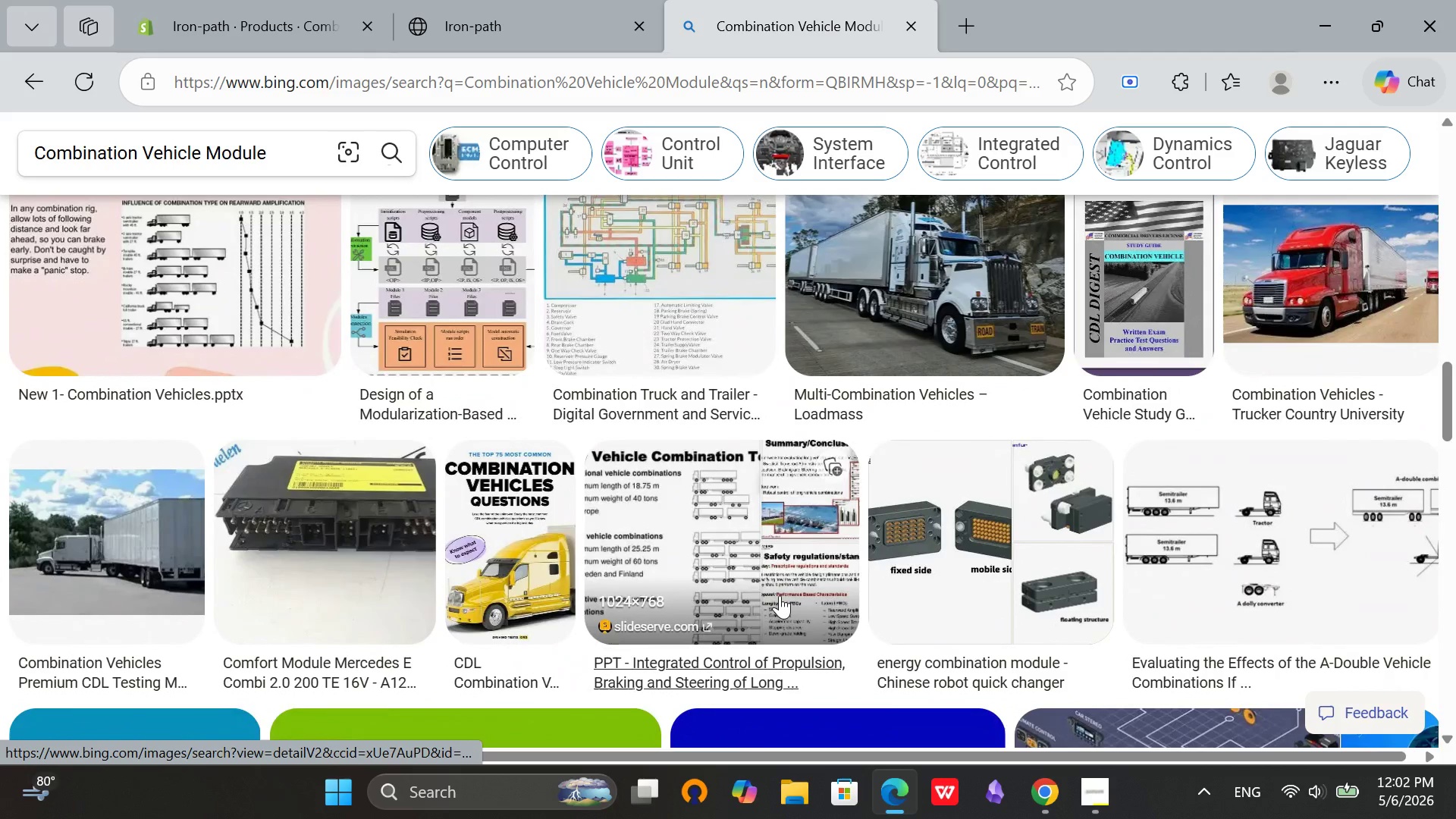 
scroll: coordinate [840, 566], scroll_direction: up, amount: 24.0
 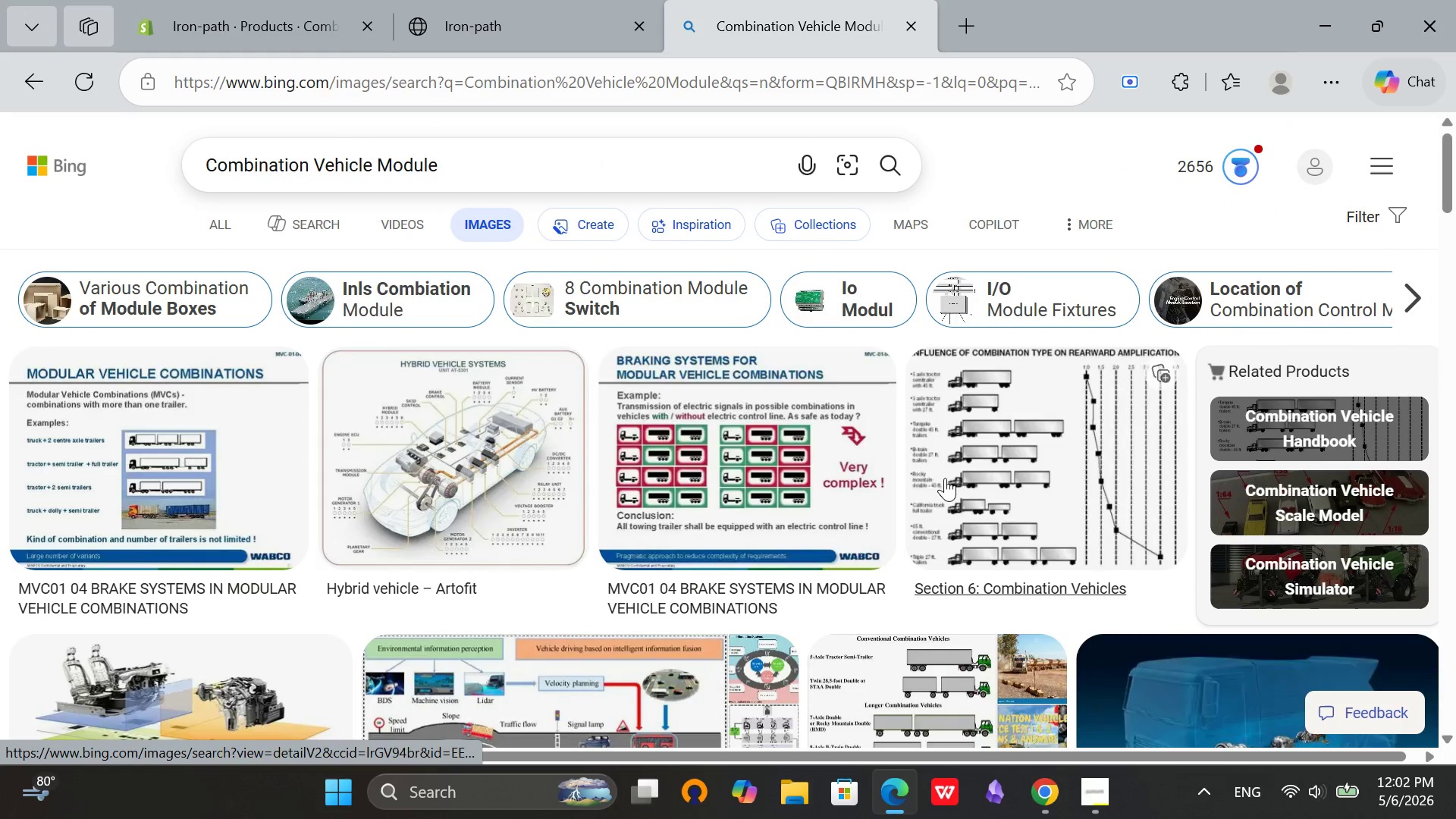 
wait(7.21)
 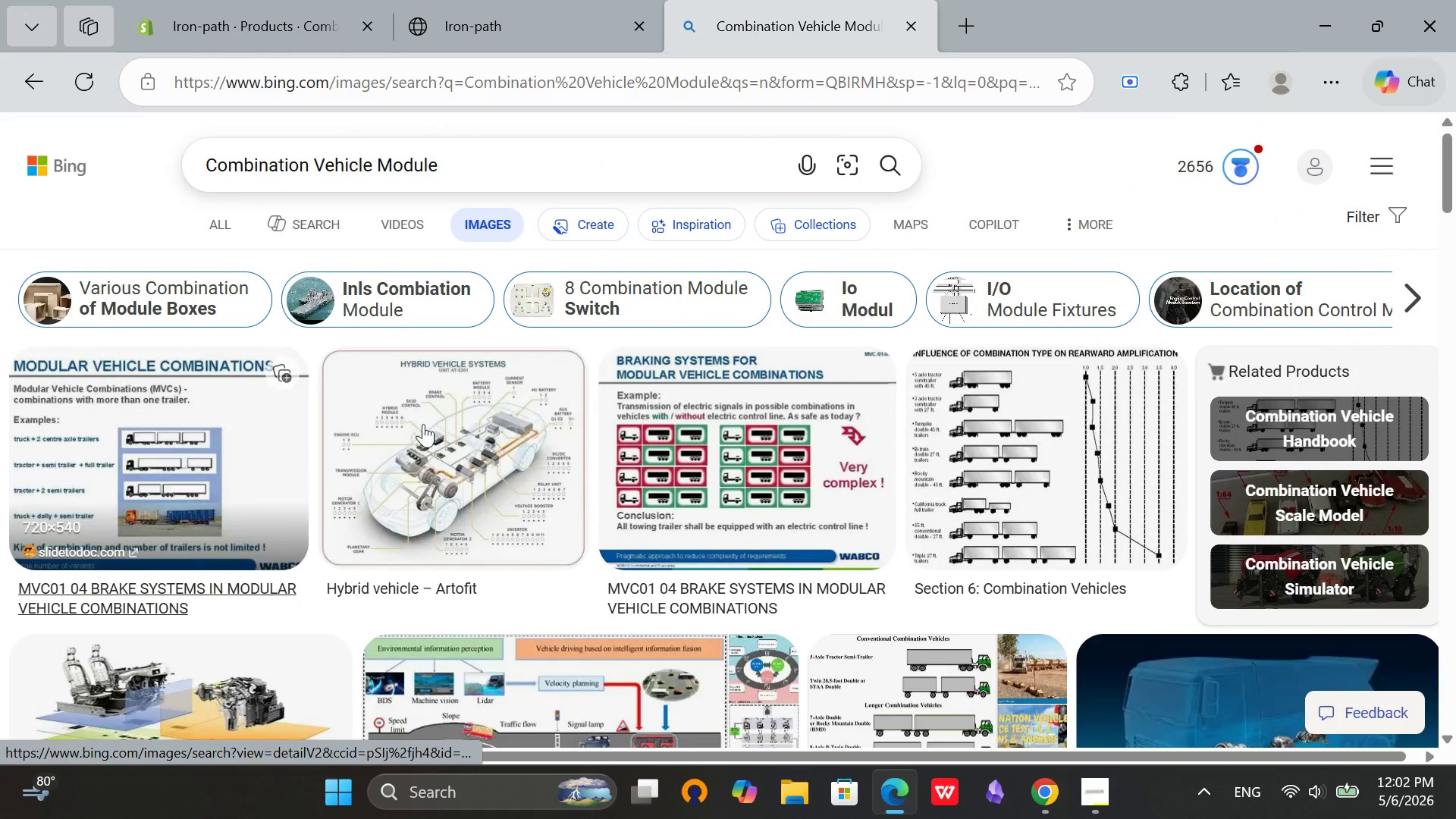 
left_click([185, 440])
 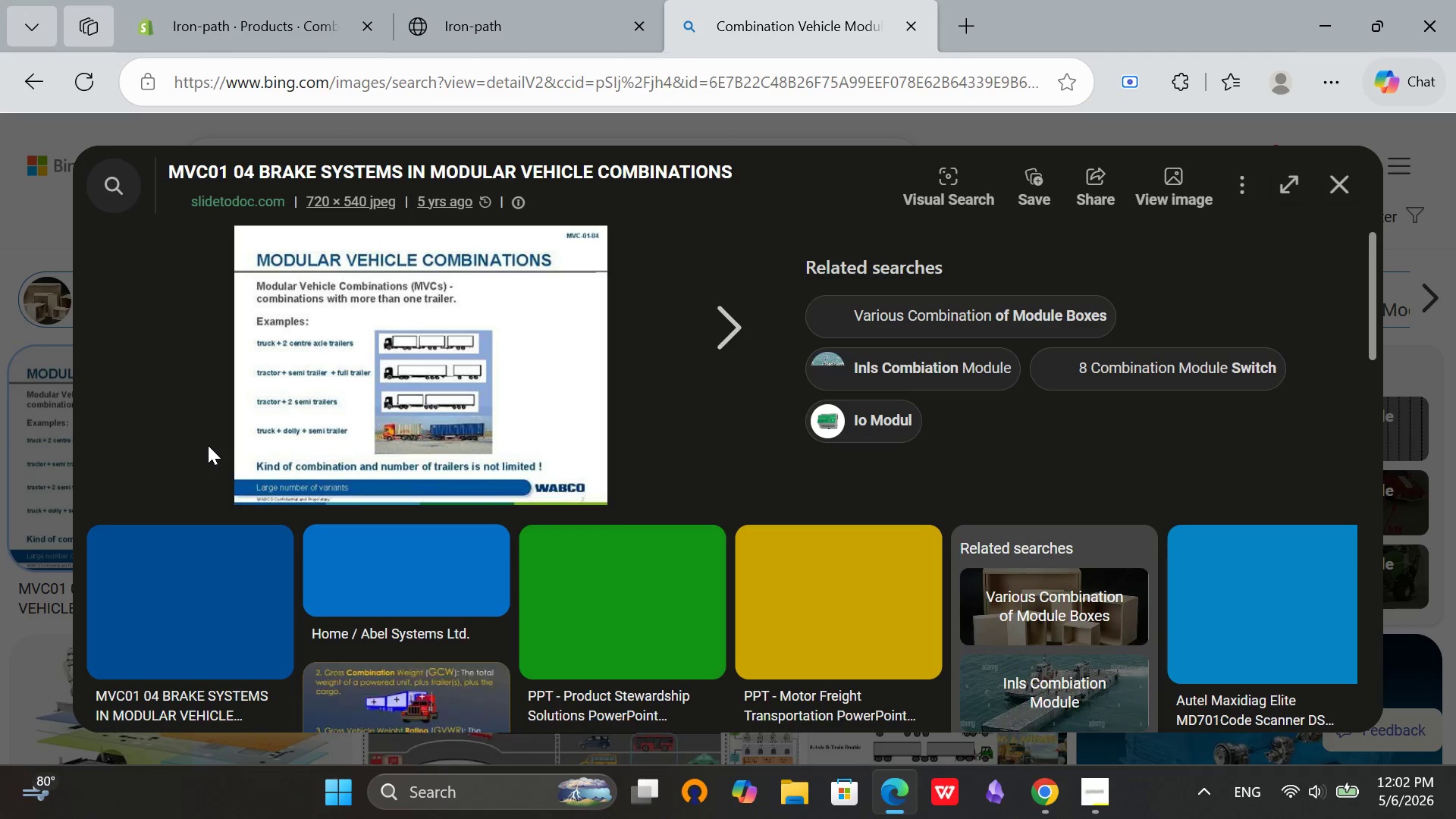 
scroll: coordinate [218, 445], scroll_direction: down, amount: 3.0
 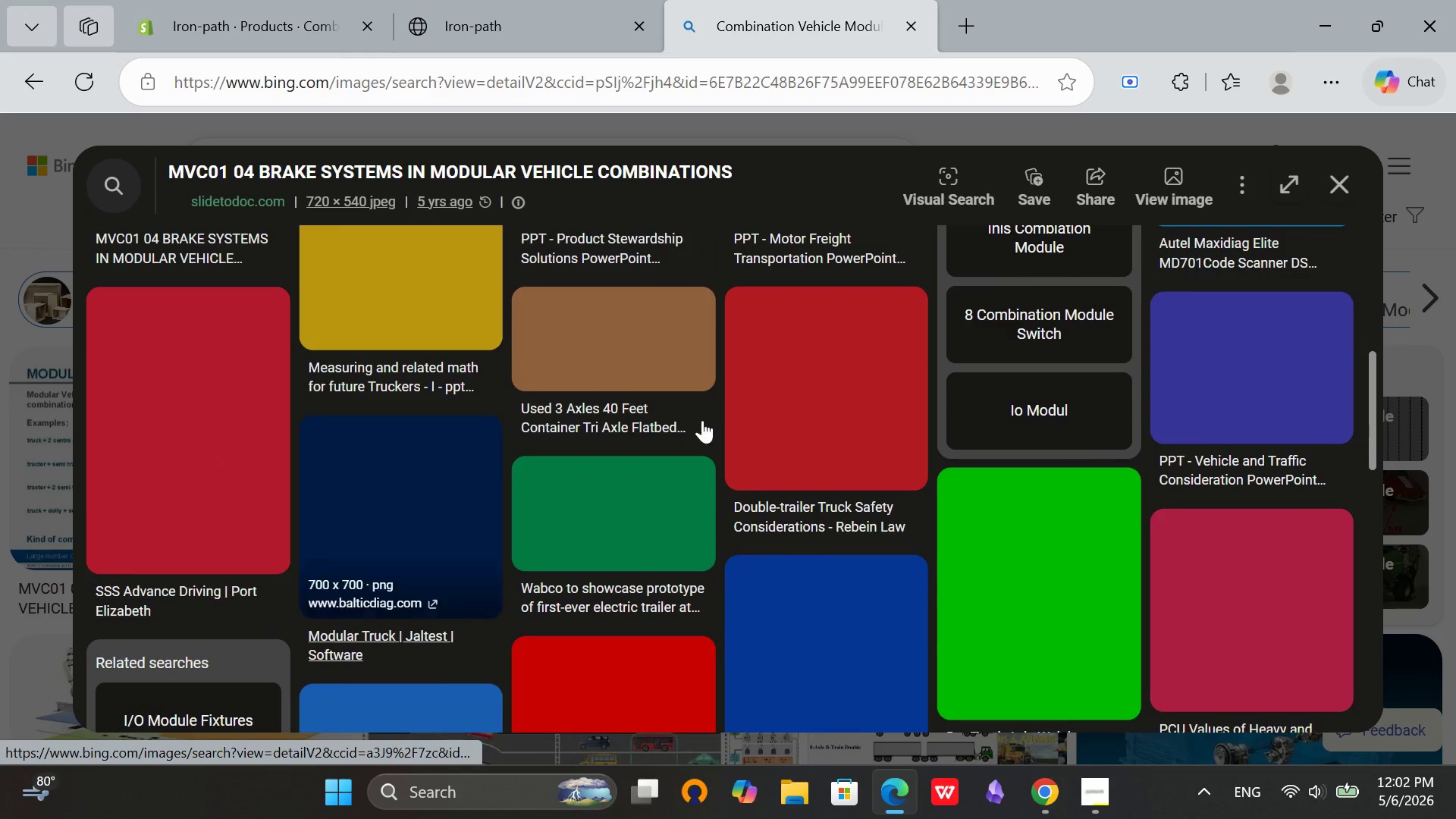 
mouse_move([721, 510])
 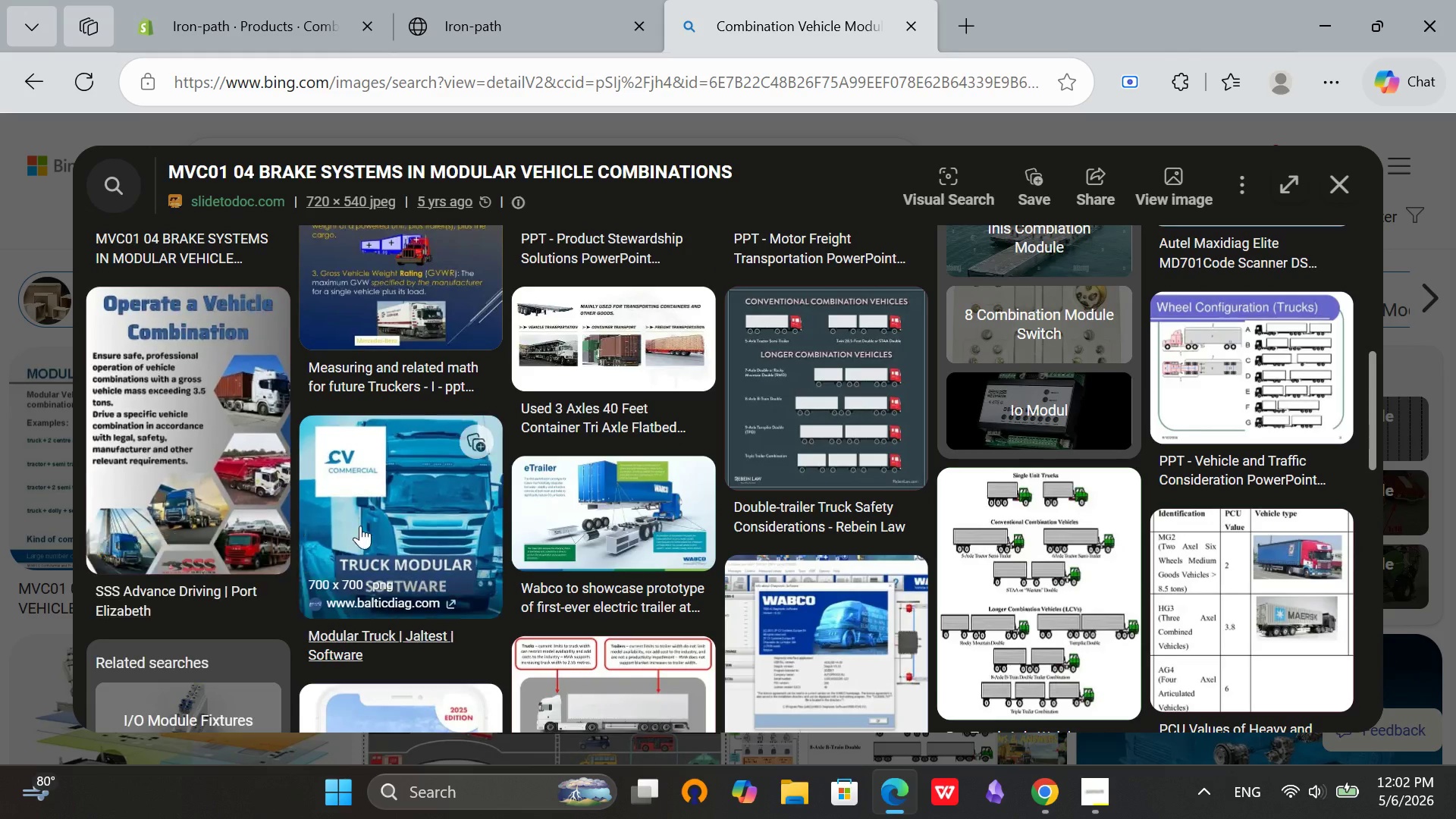 
scroll: coordinate [627, 562], scroll_direction: down, amount: 3.0
 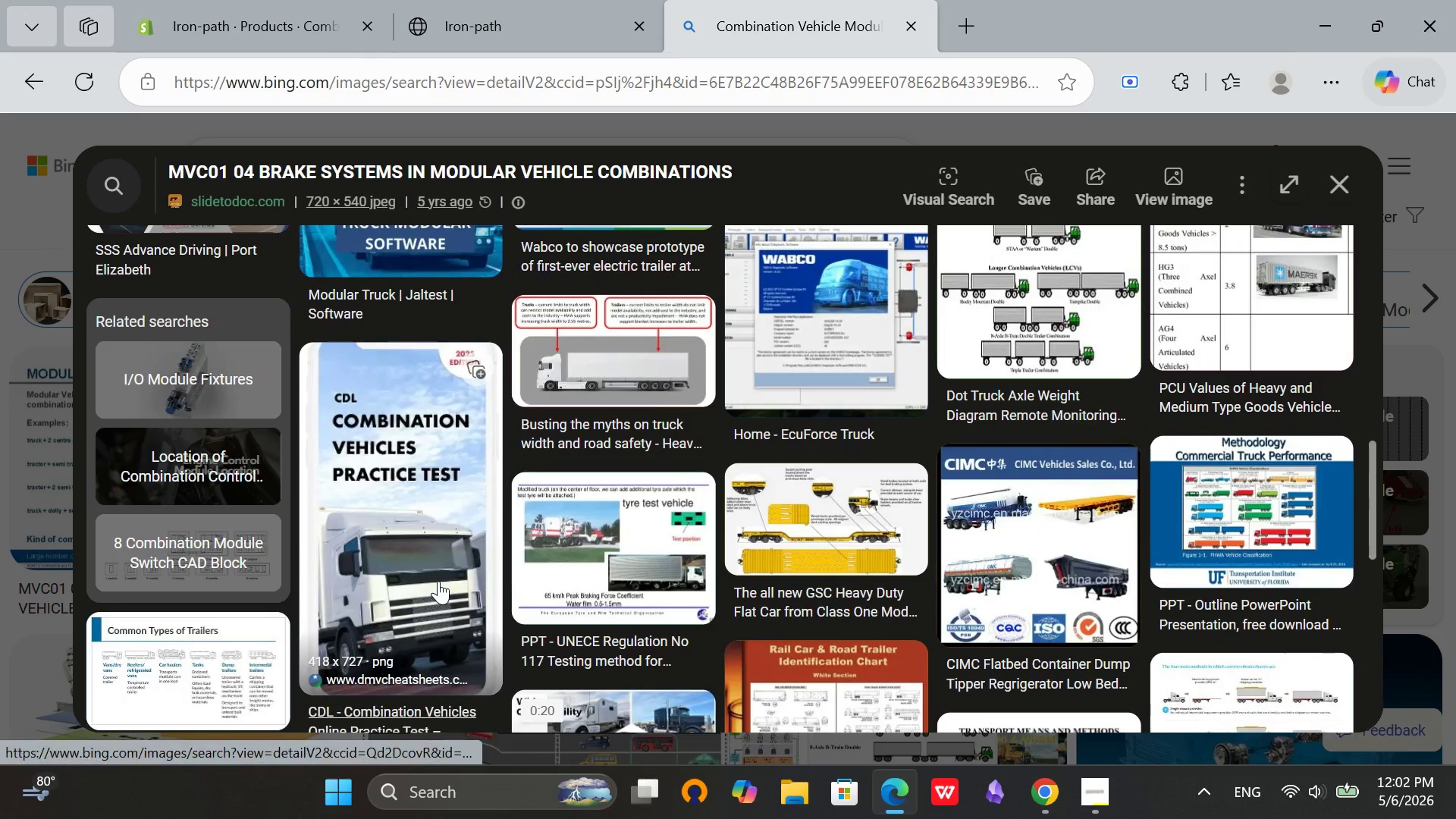 
scroll: coordinate [438, 581], scroll_direction: up, amount: 11.0
 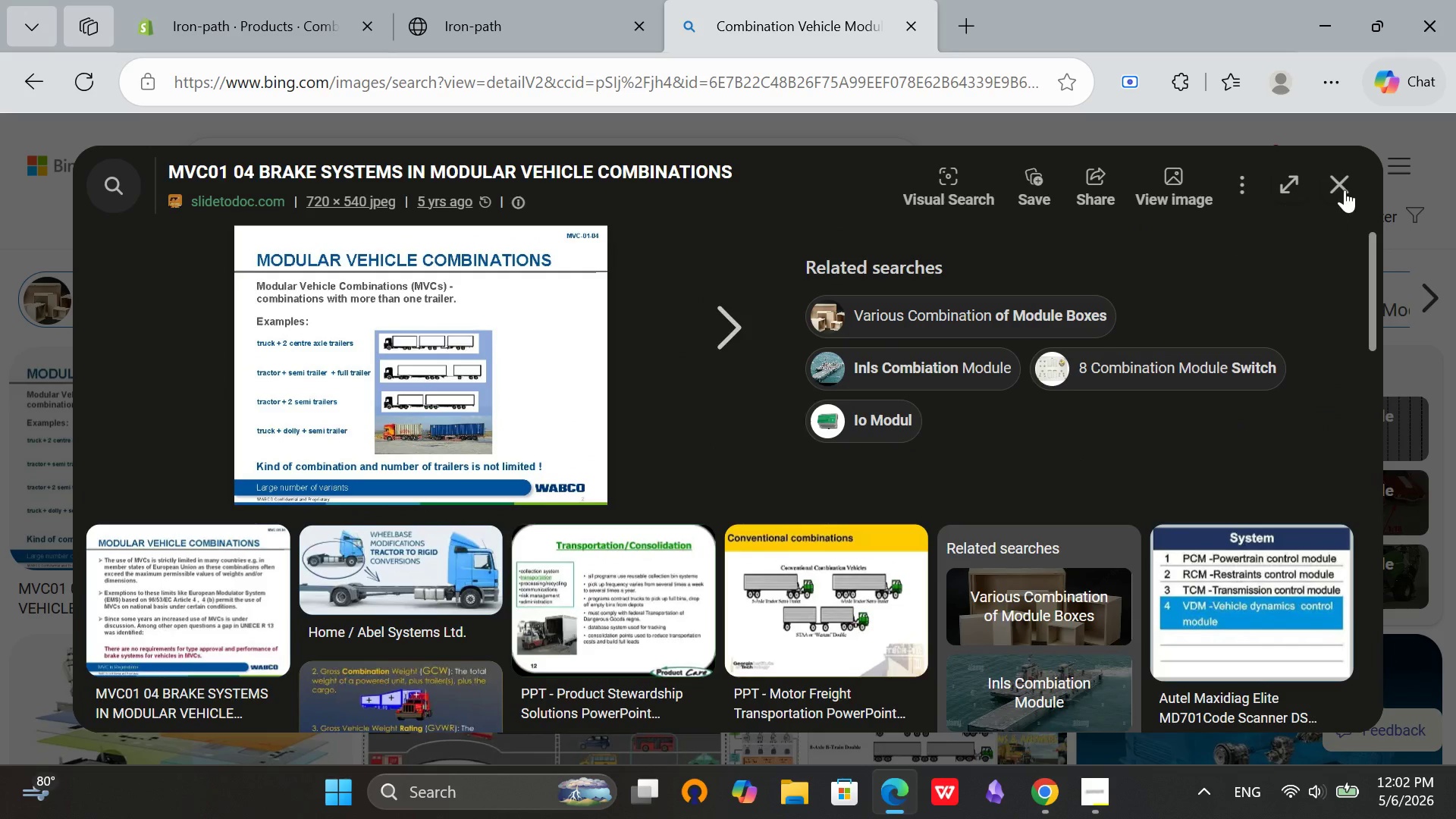 
left_click([1348, 190])
 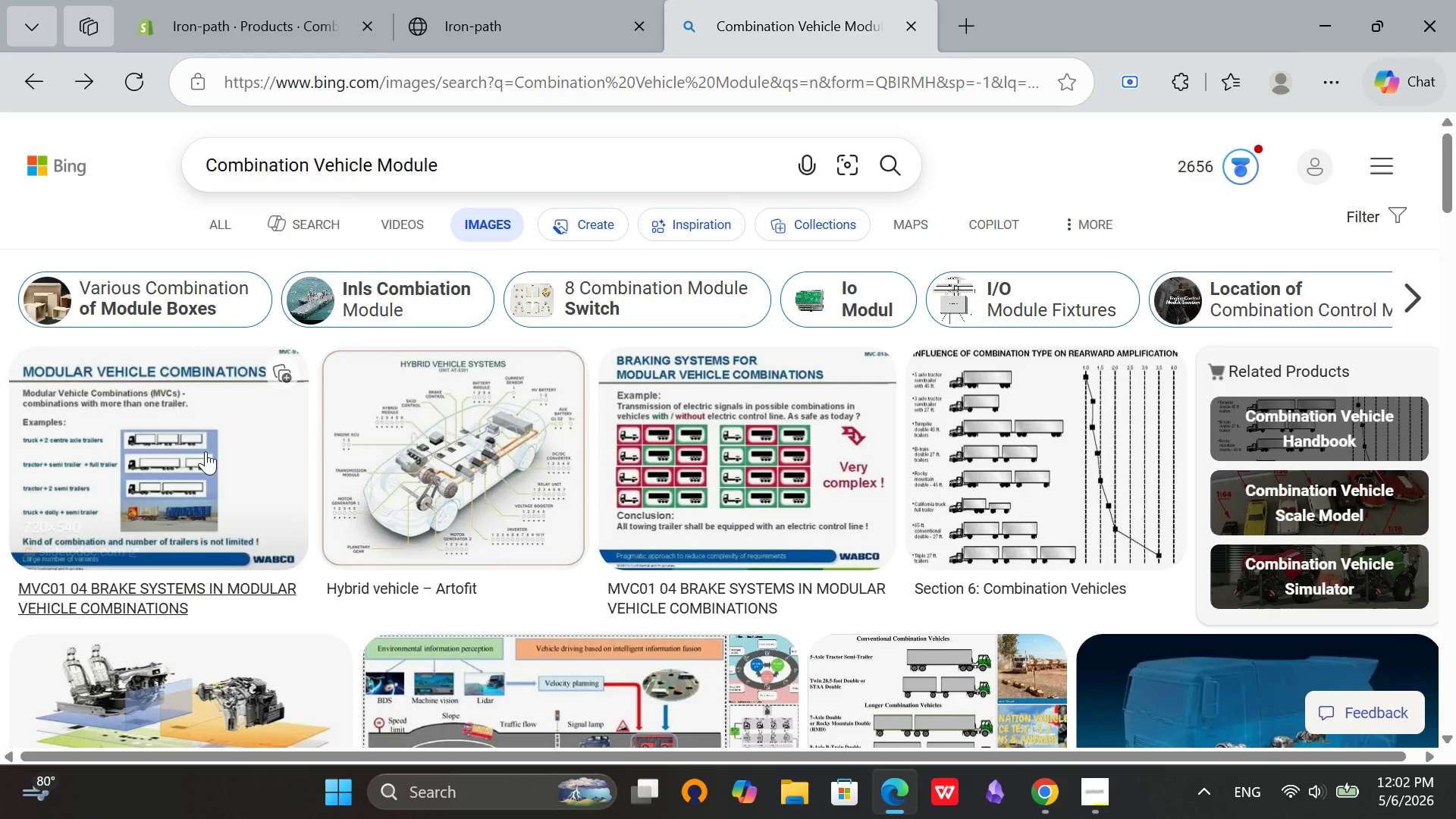 
left_click([166, 495])
 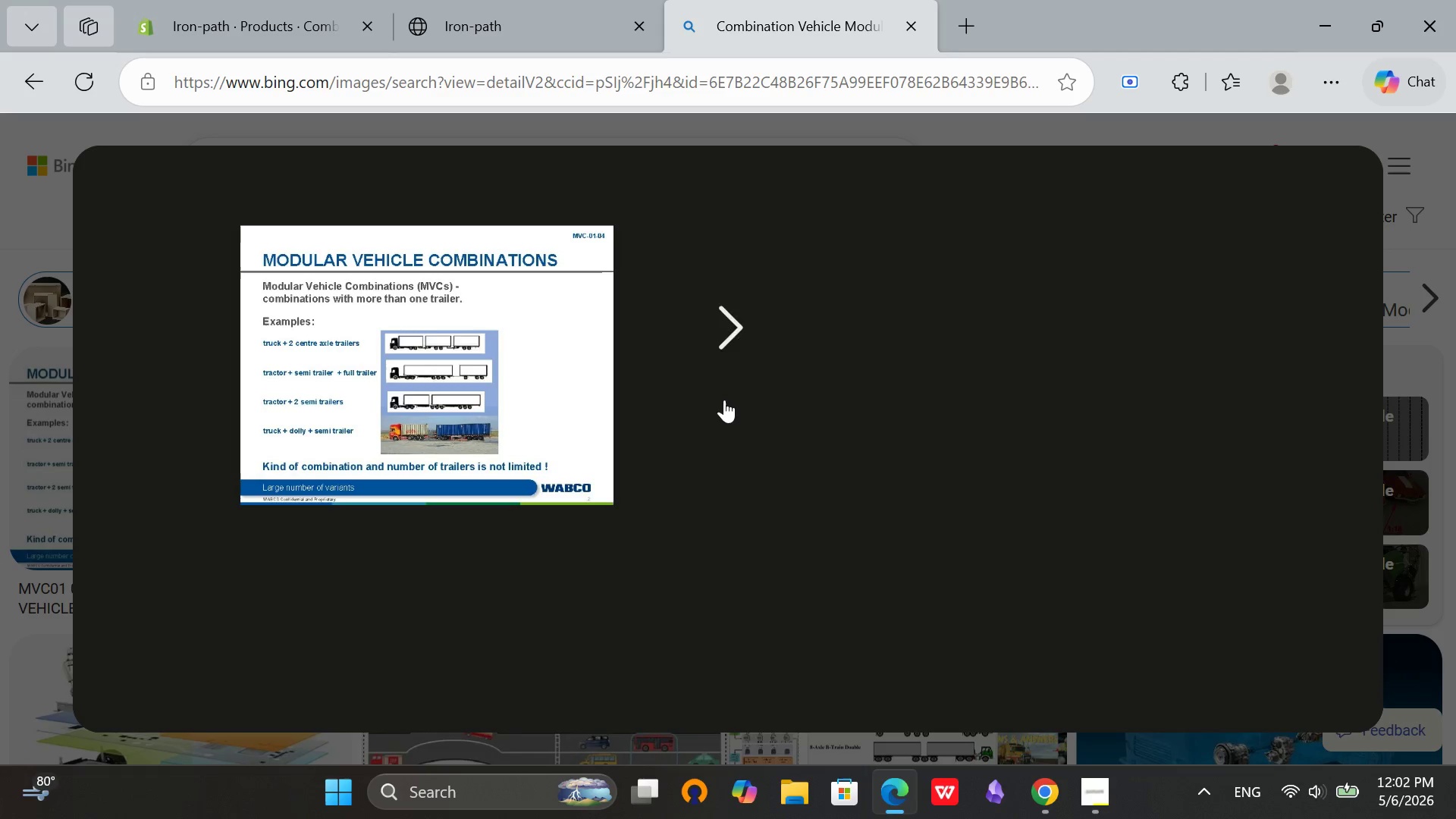 
scroll: coordinate [577, 563], scroll_direction: down, amount: 10.0
 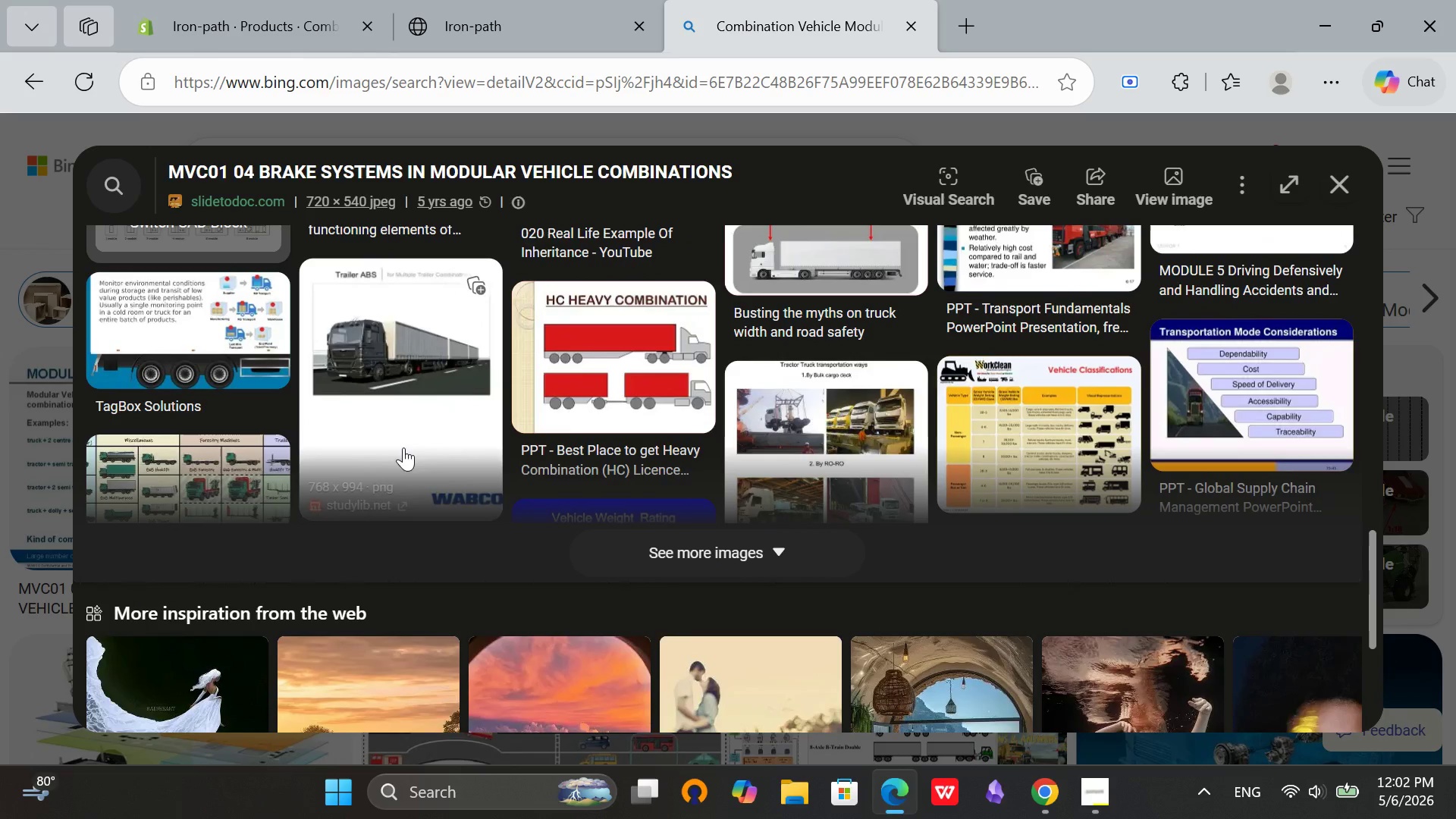 
scroll: coordinate [582, 404], scroll_direction: up, amount: 4.0
 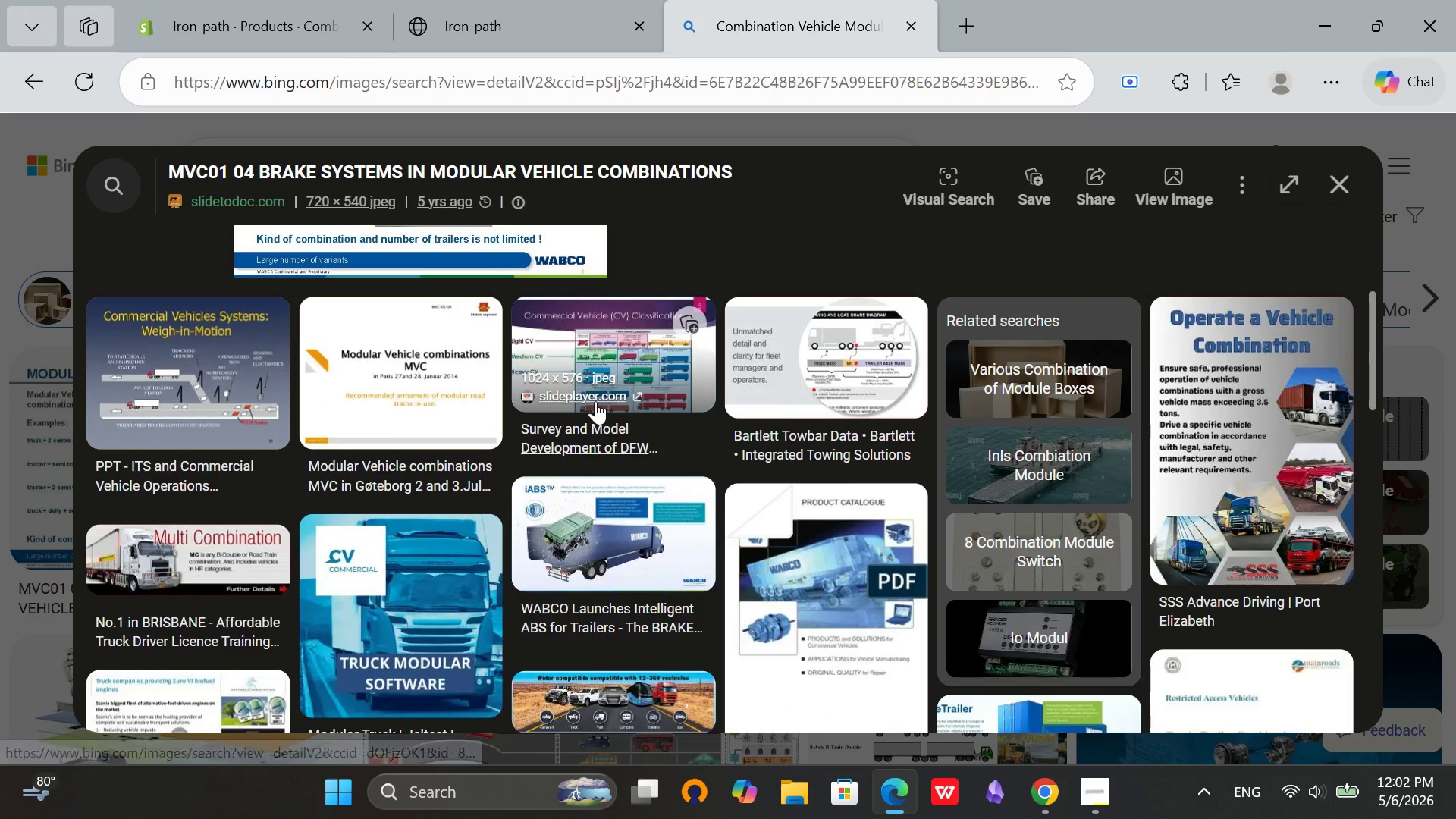 
mouse_move([1126, 450])
 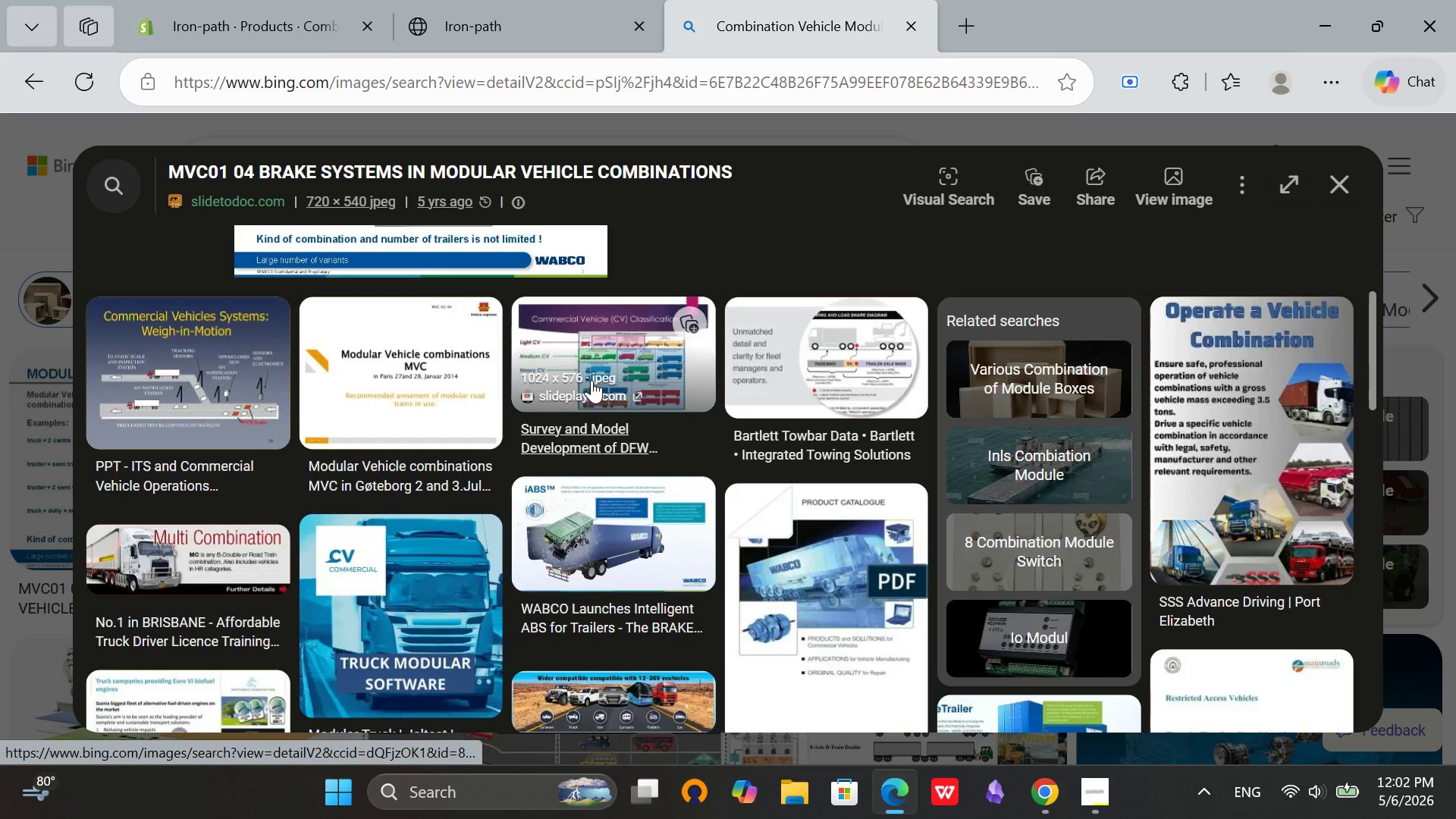 
scroll: coordinate [639, 375], scroll_direction: down, amount: 1.0
 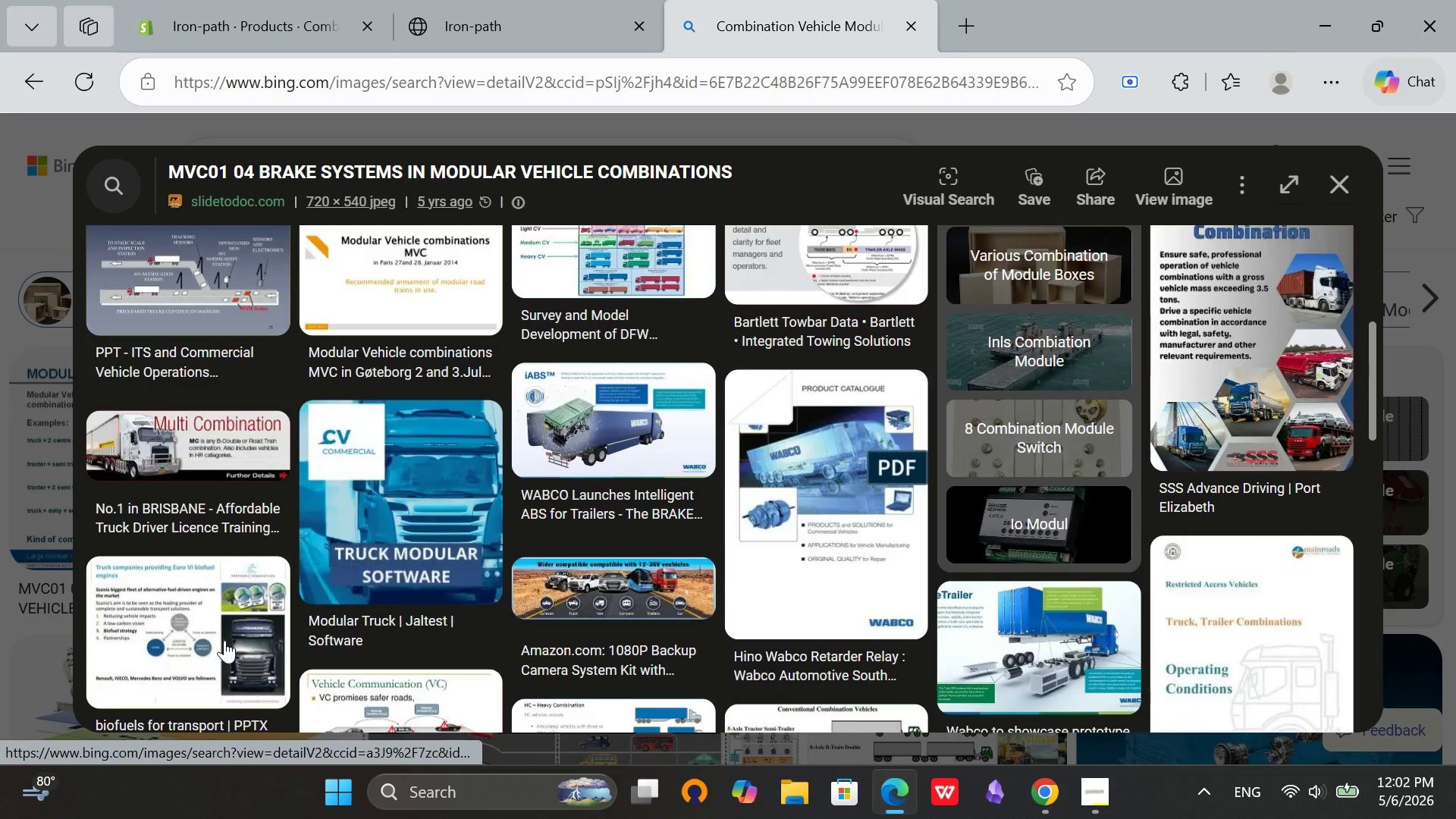 
scroll: coordinate [350, 568], scroll_direction: up, amount: 4.0
 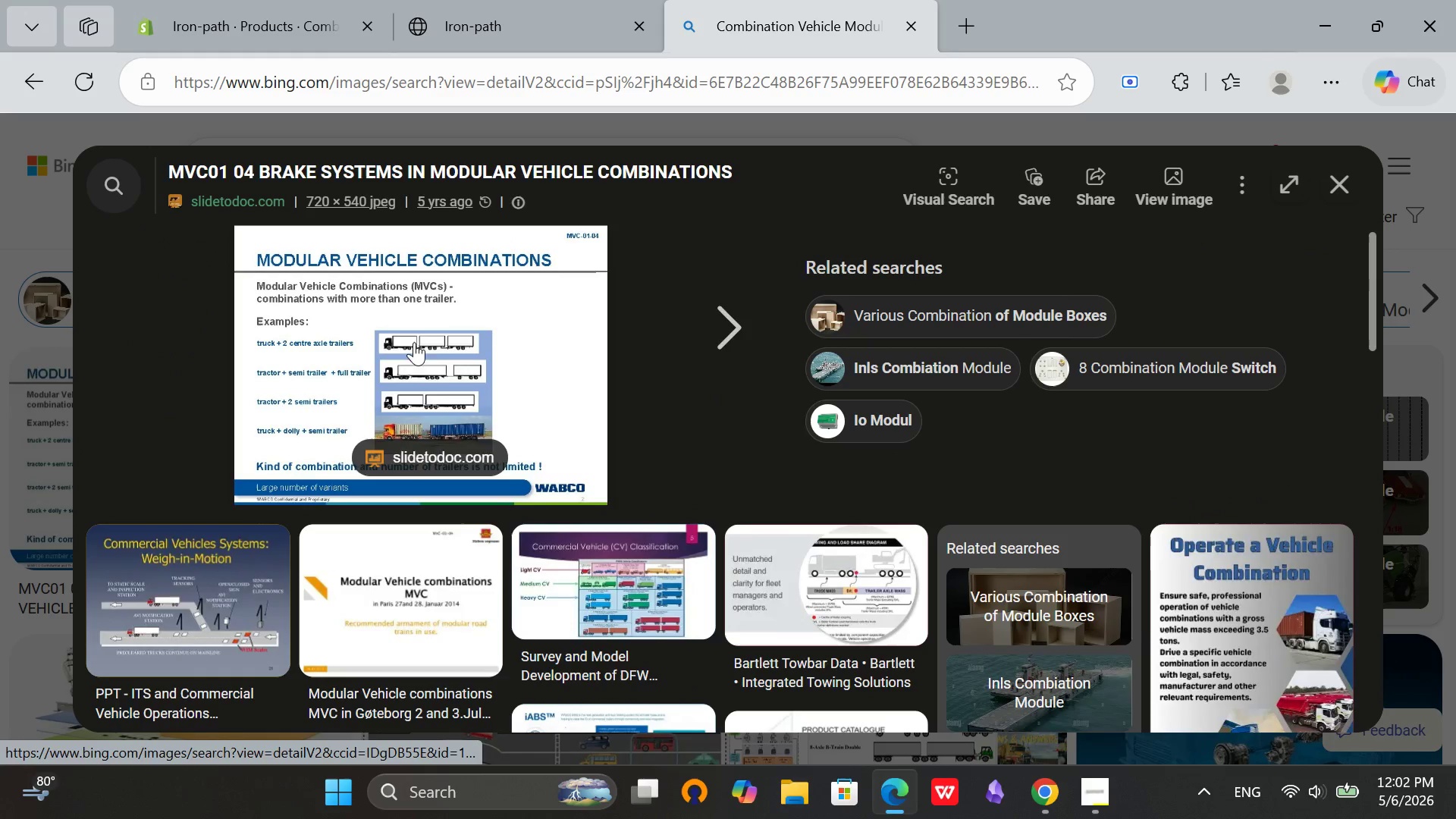 
scroll: coordinate [869, 538], scroll_direction: down, amount: 4.0
 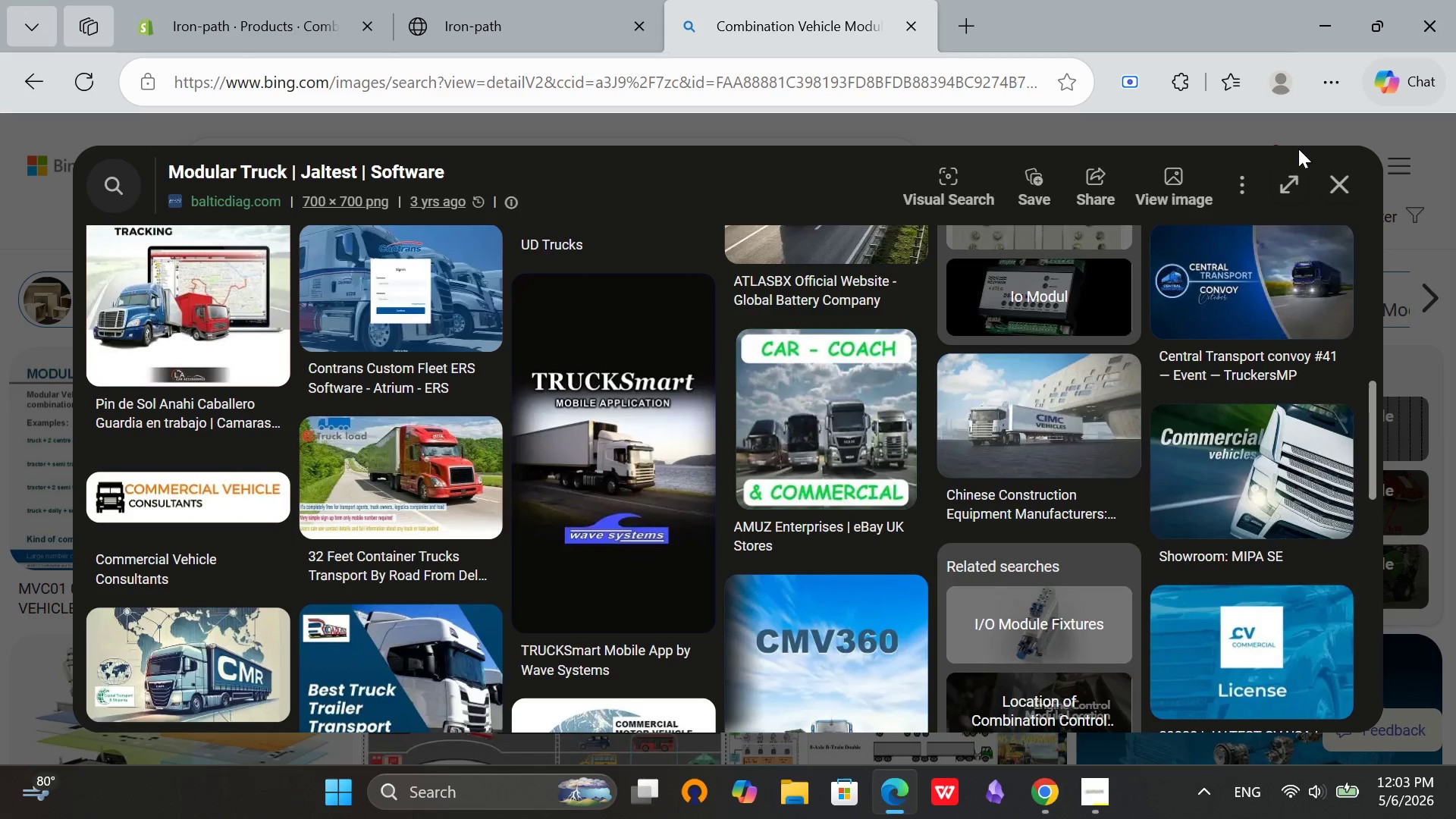 
scroll: coordinate [1383, 269], scroll_direction: up, amount: 1.0
 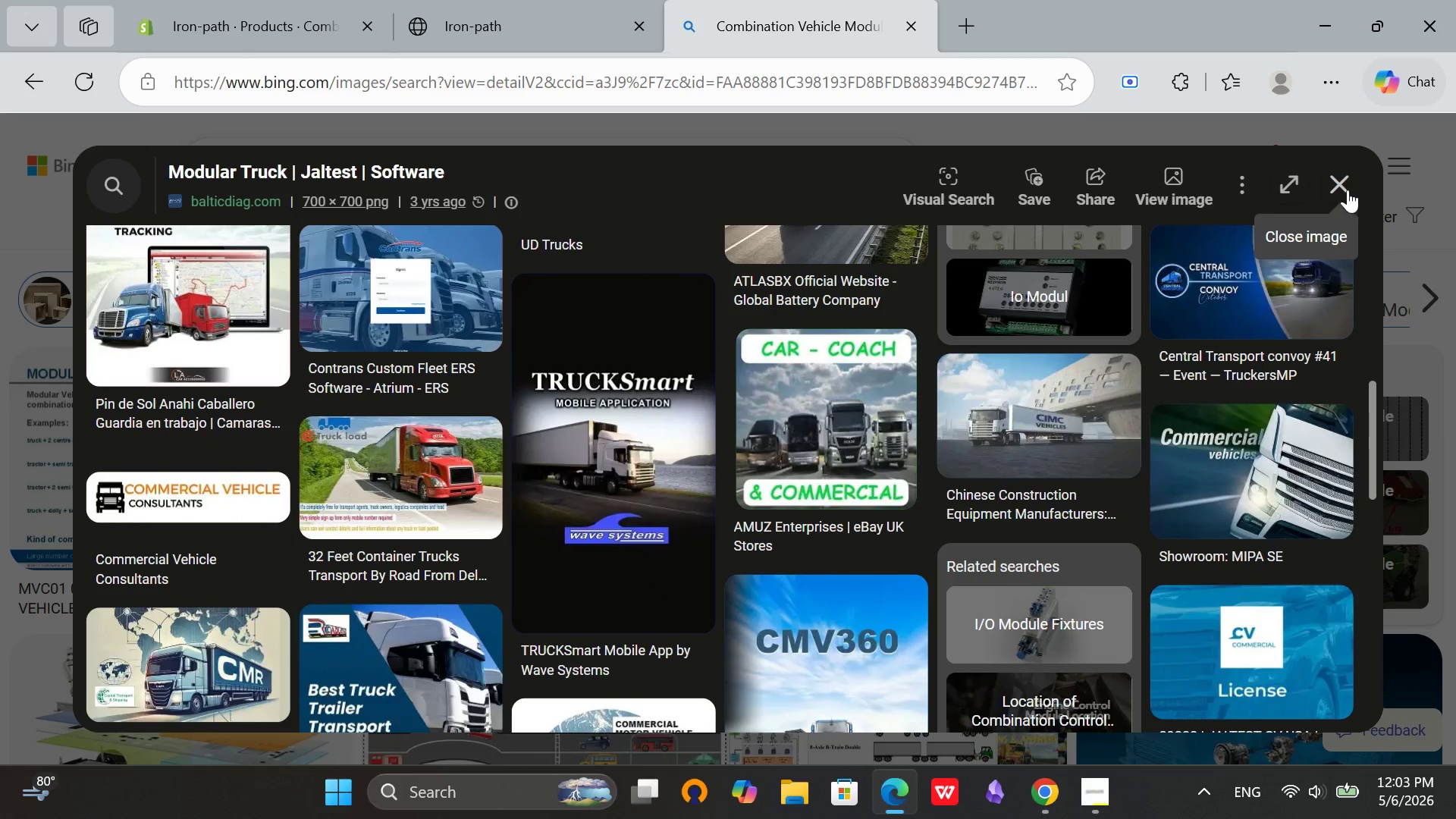 
left_click([1339, 187])
 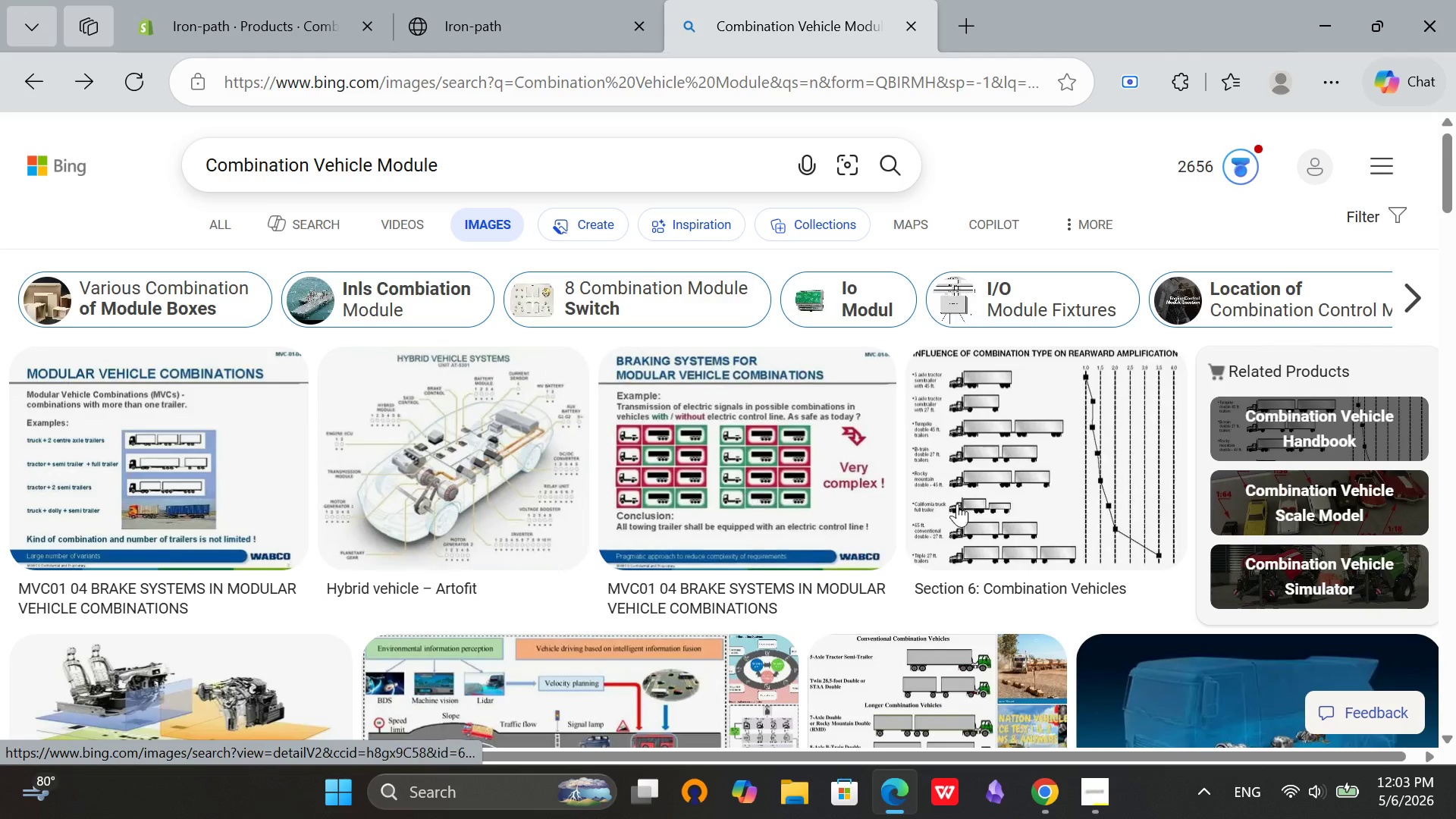 
scroll: coordinate [1027, 480], scroll_direction: up, amount: 1.0
 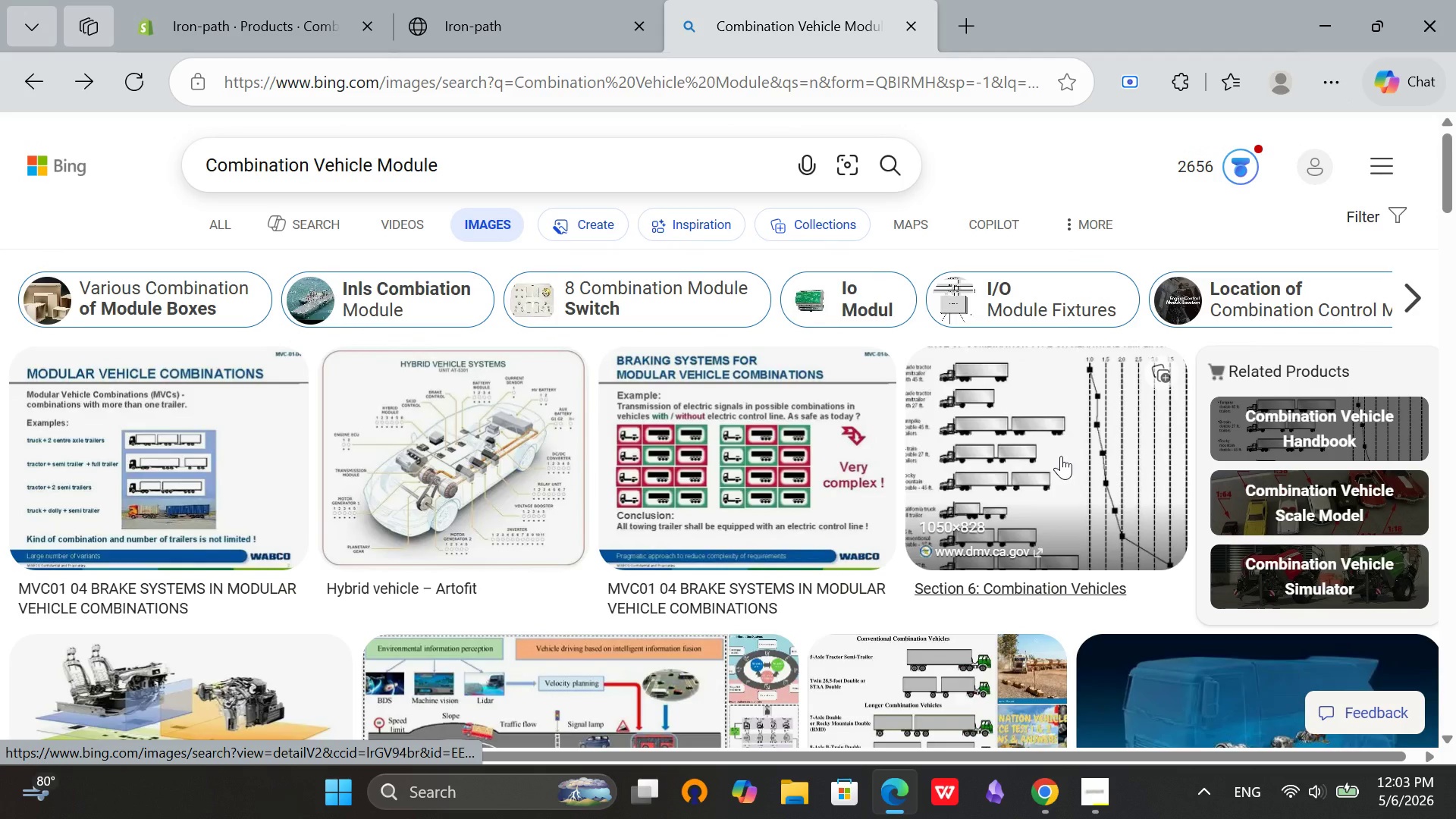 
left_click([1061, 456])
 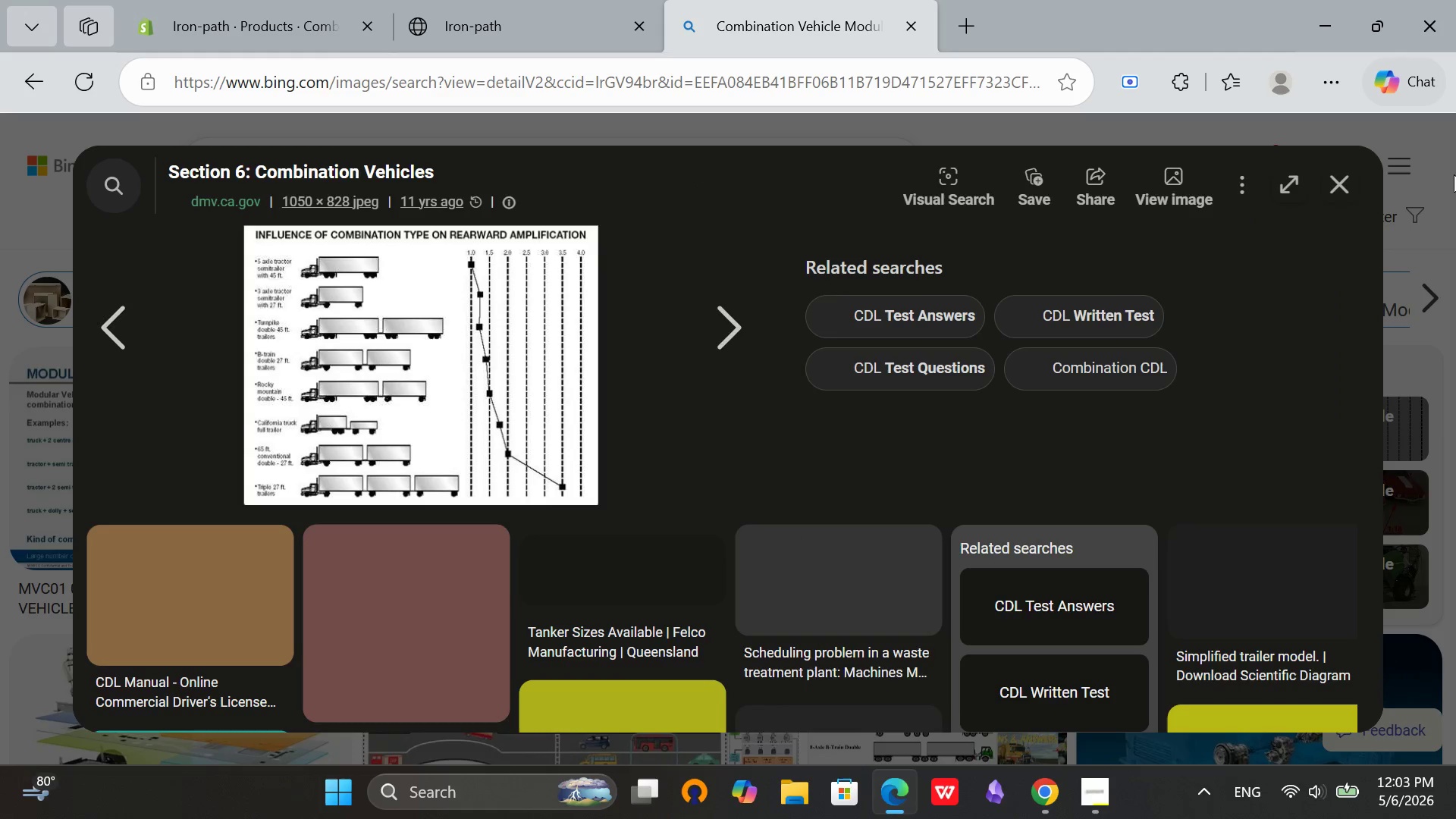 
left_click([1338, 175])
 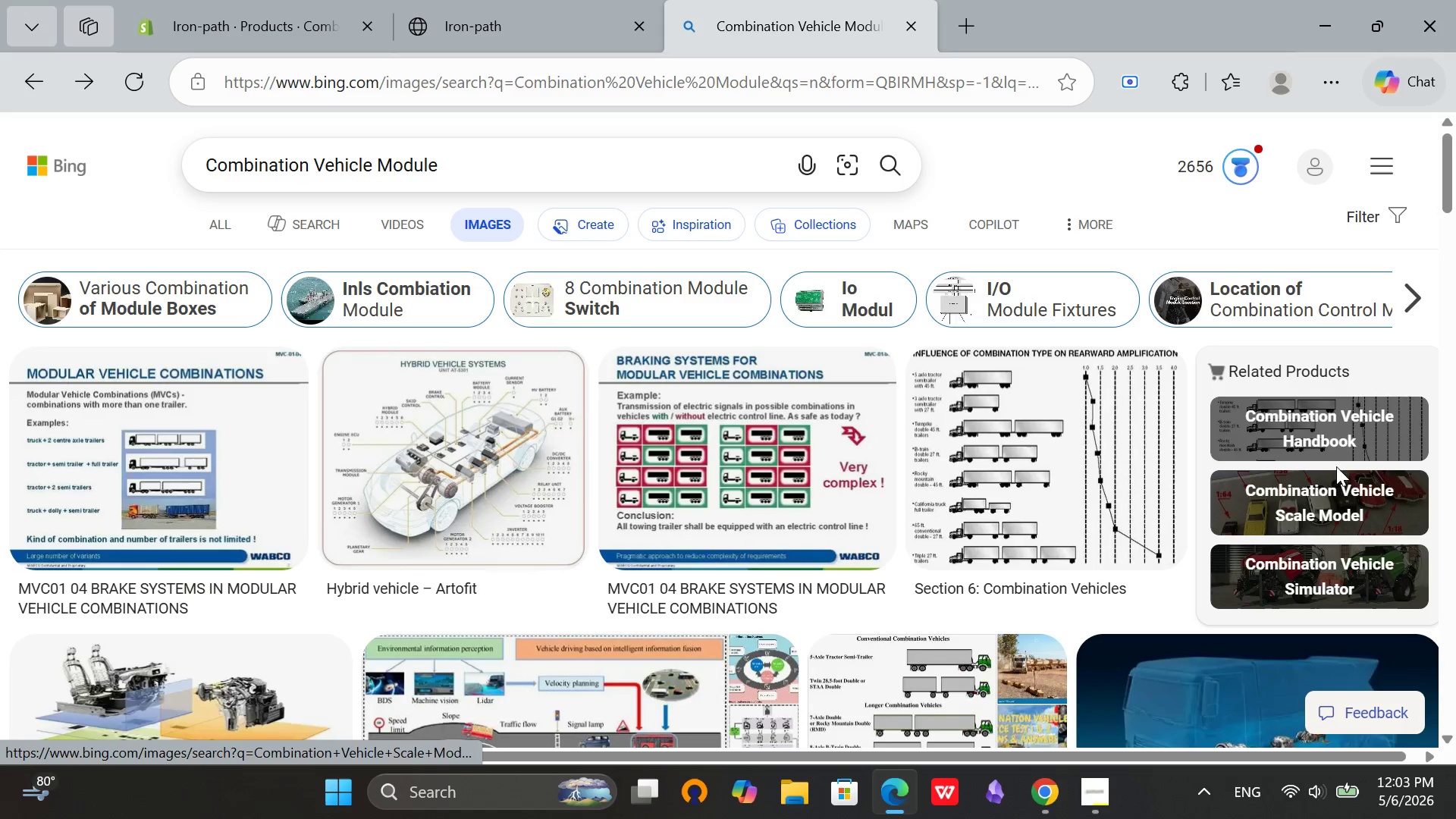 
left_click([1350, 433])
 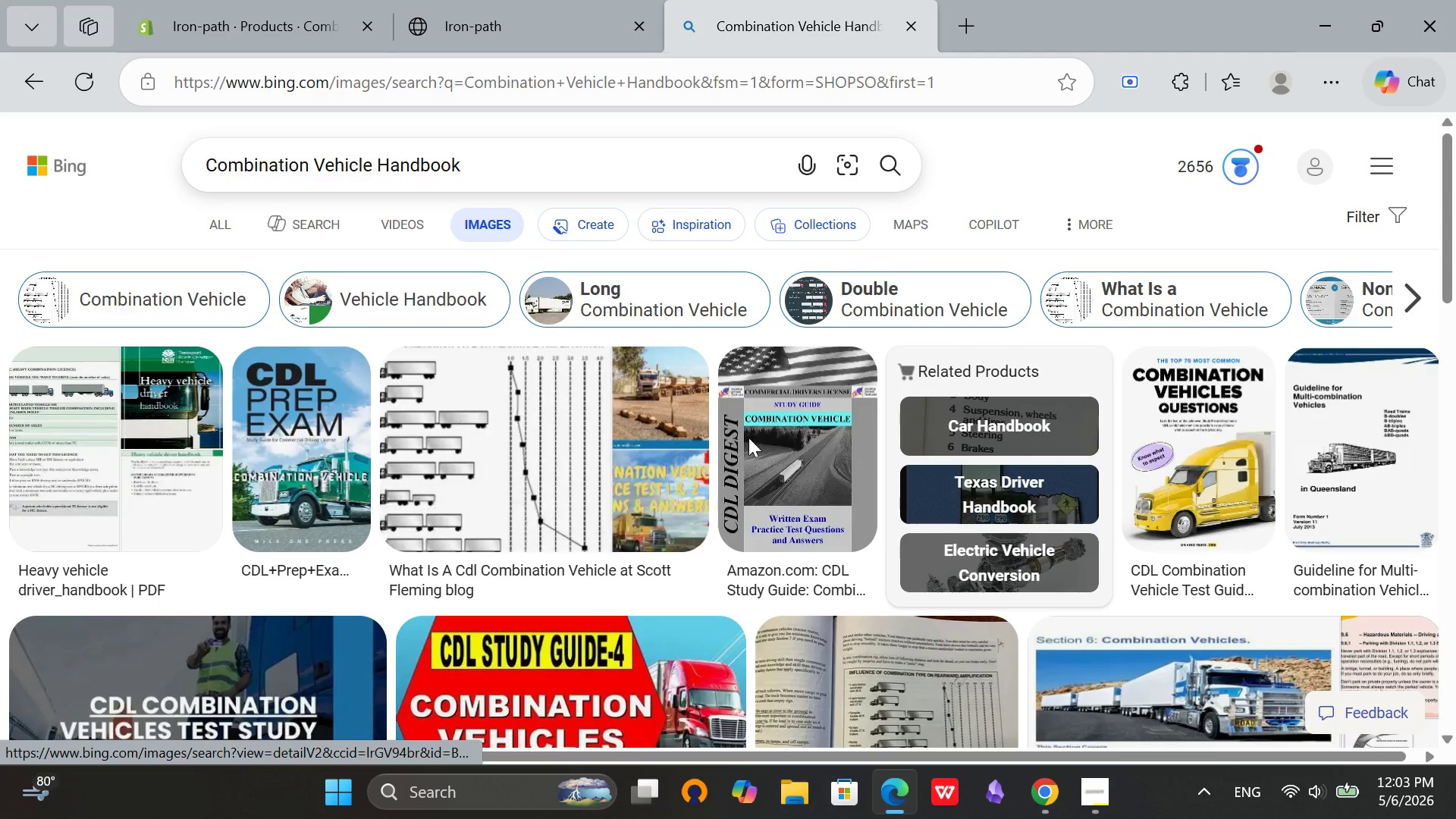 
scroll: coordinate [528, 447], scroll_direction: up, amount: 1.0
 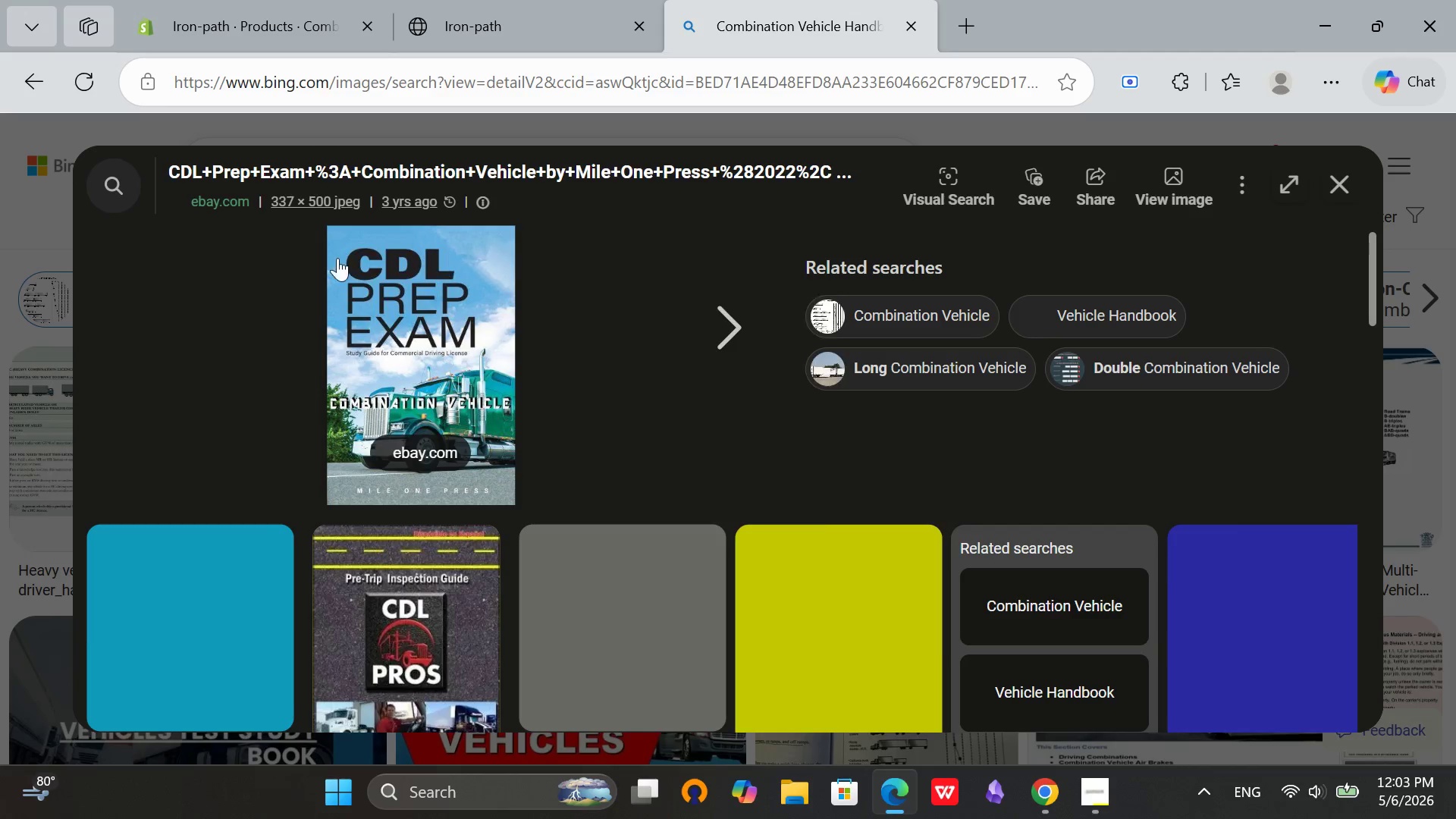 
right_click([447, 287])
 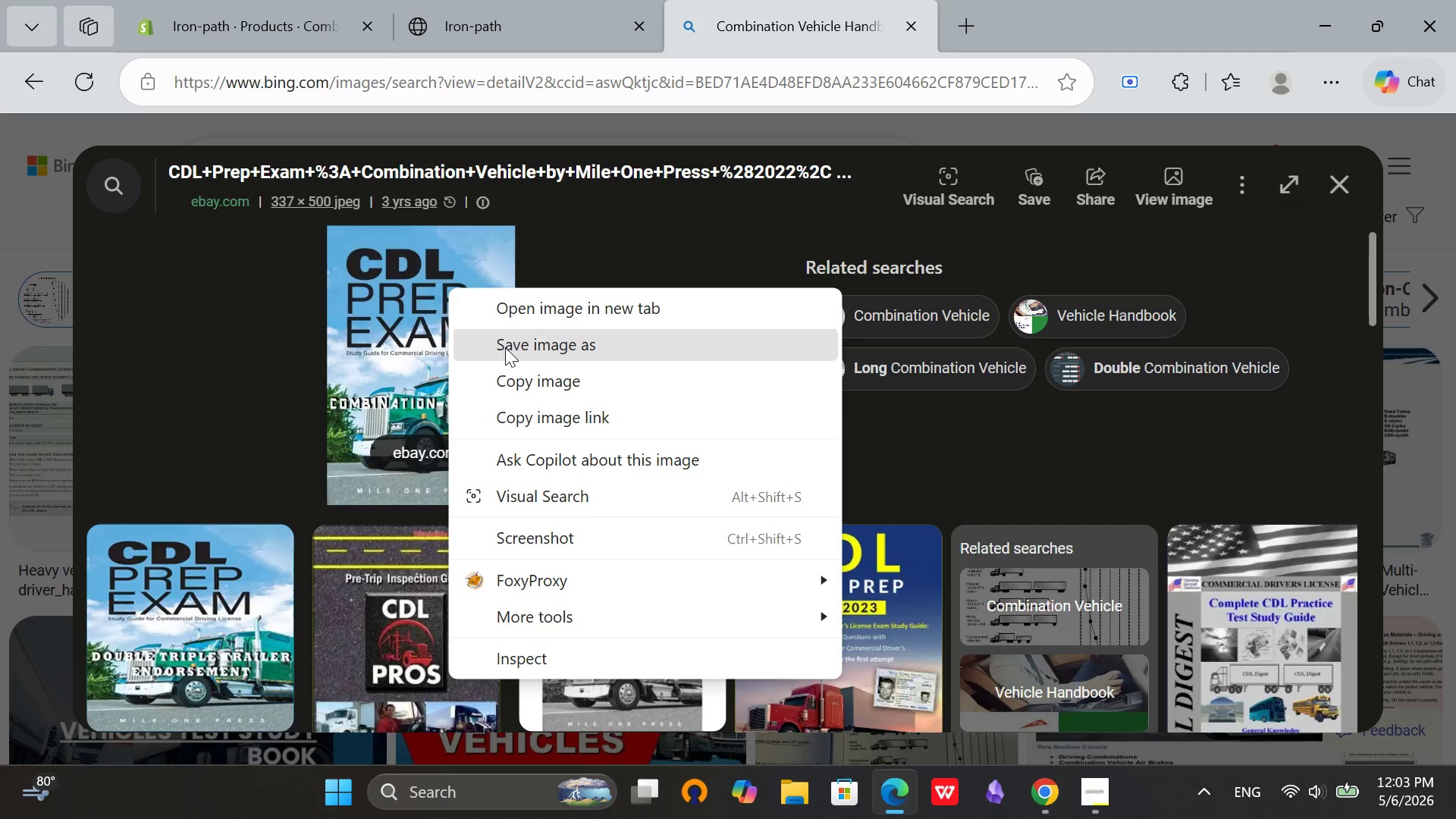 
left_click([513, 347])
 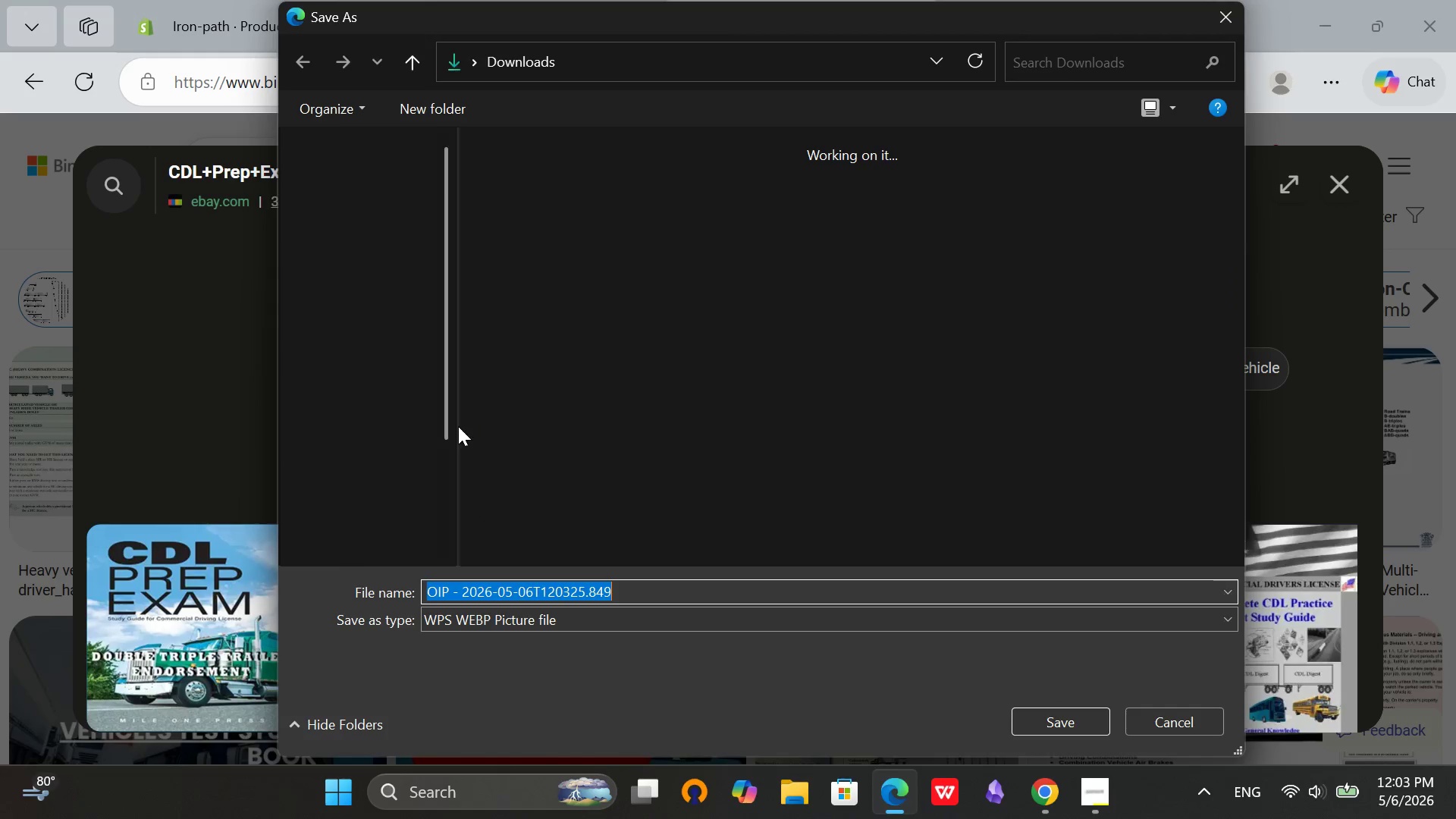 
left_click([378, 332])
 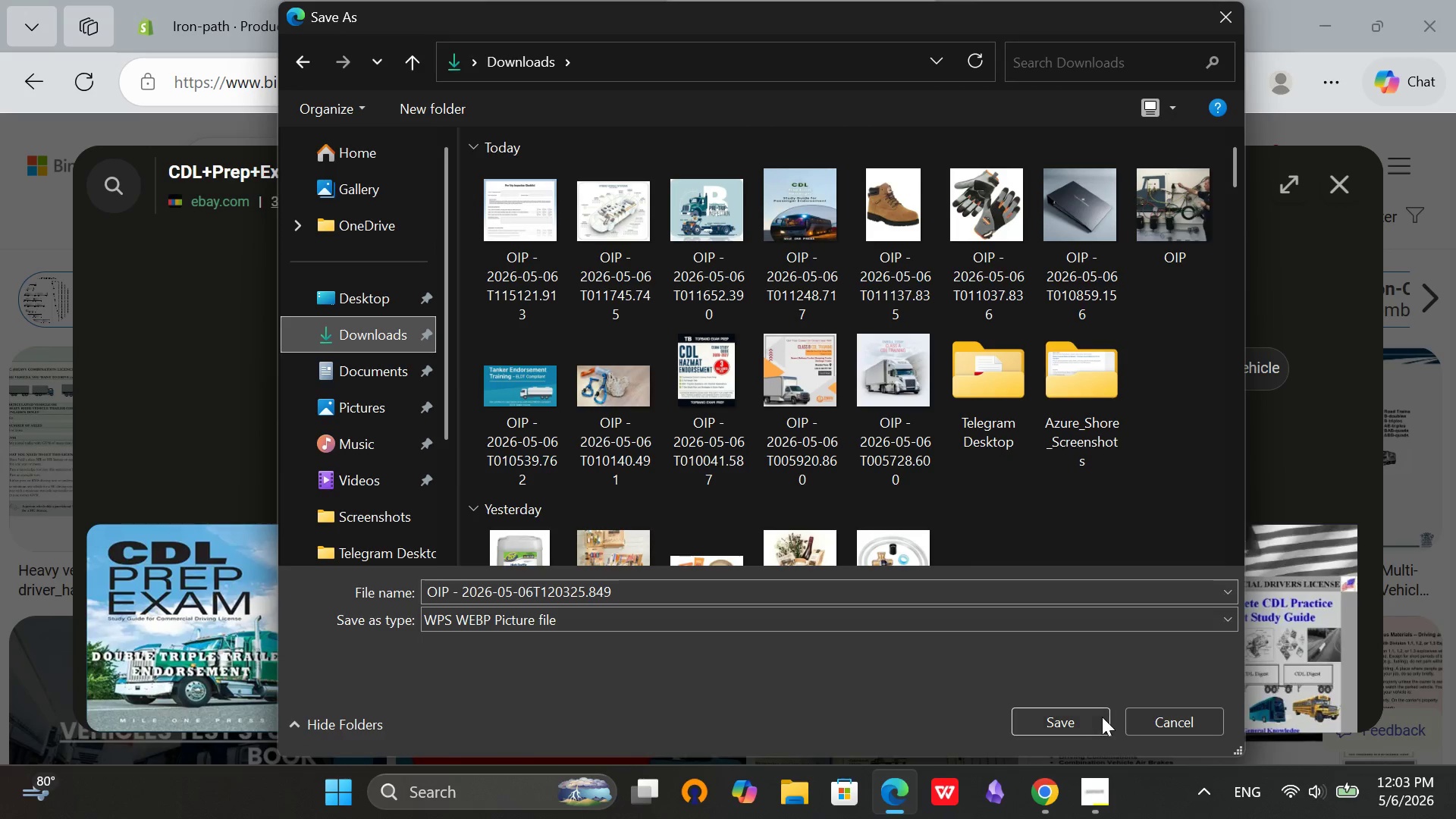 
left_click([1078, 727])
 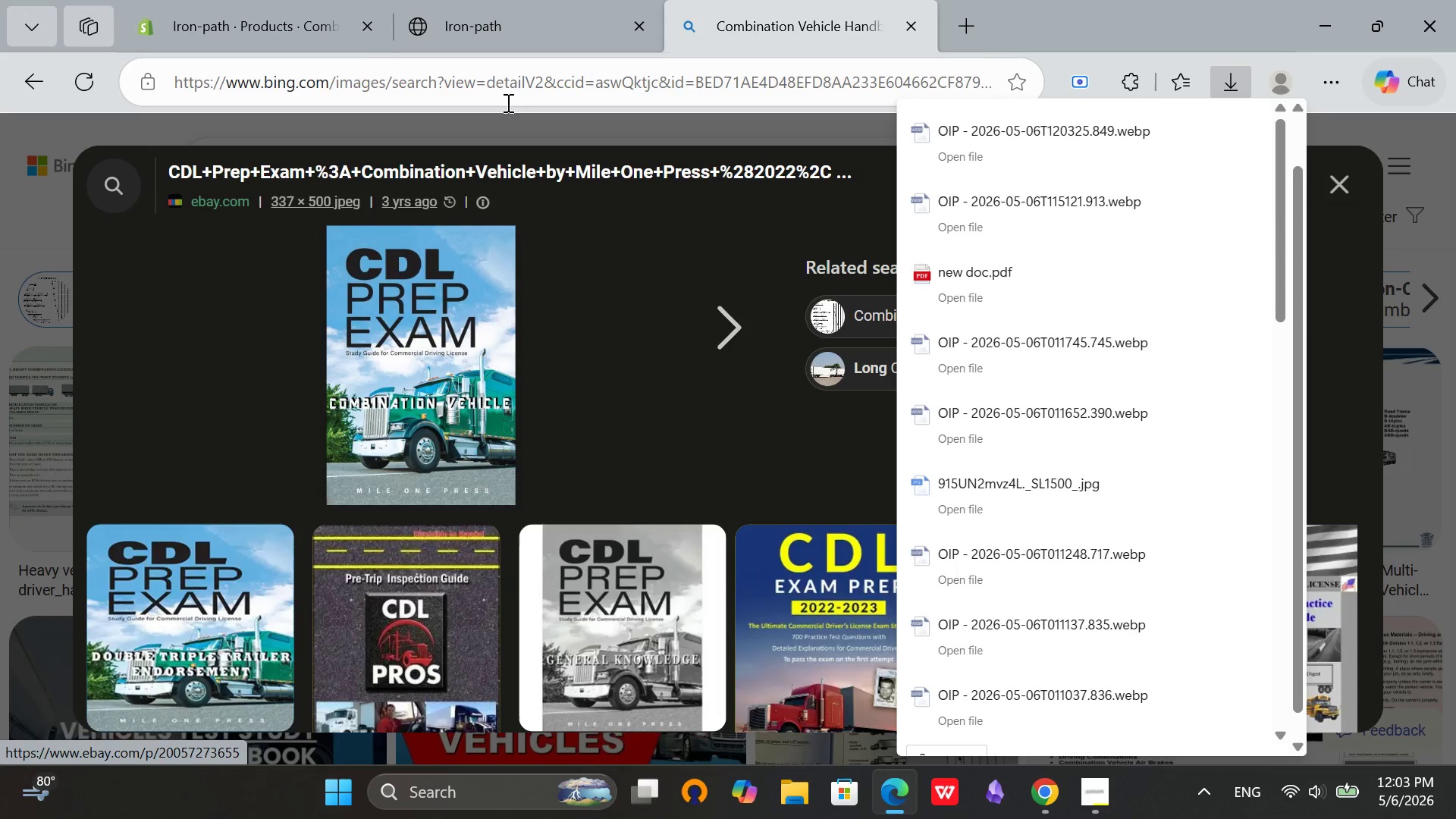 
left_click([244, 0])
 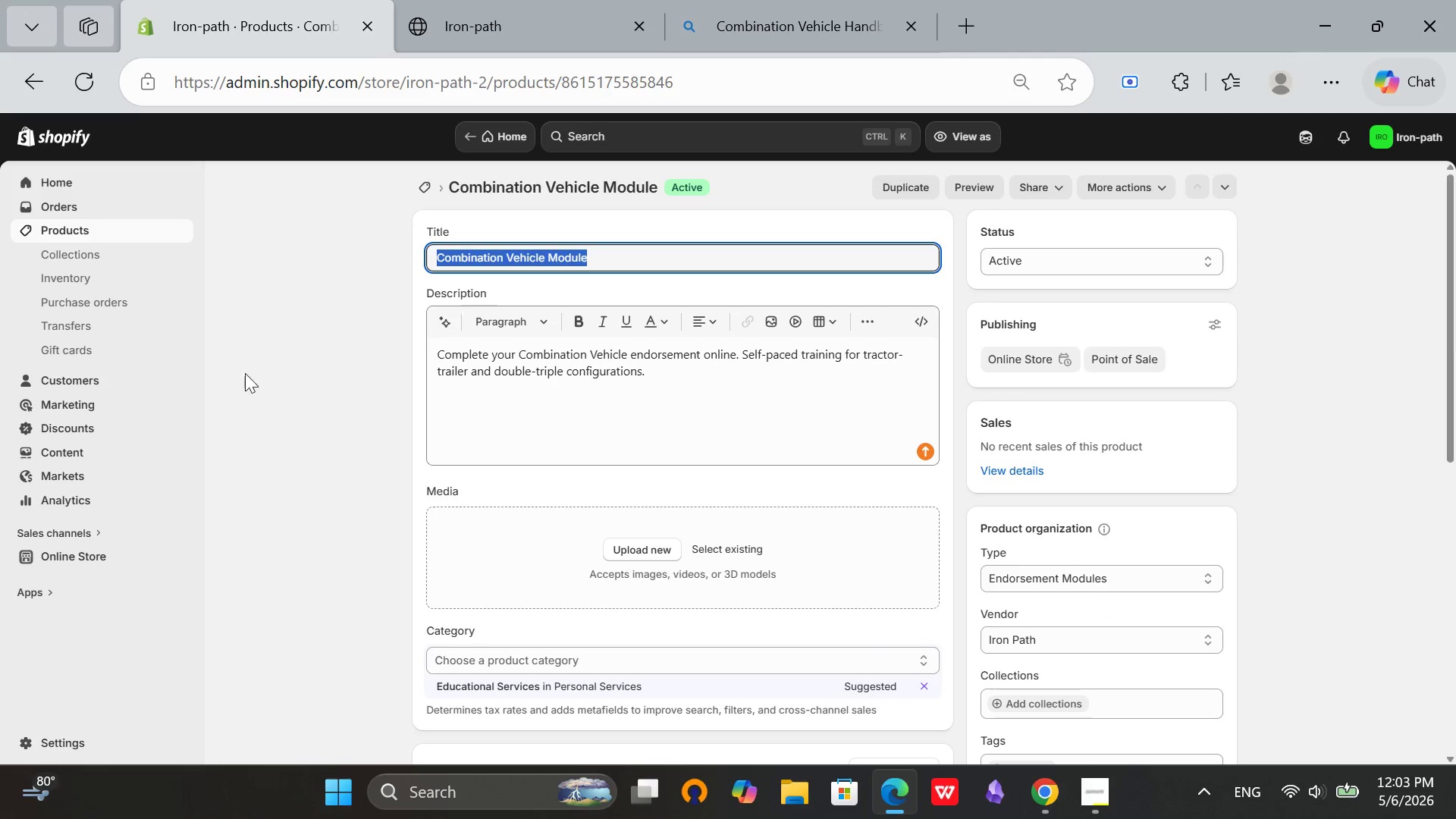 
left_click([224, 375])
 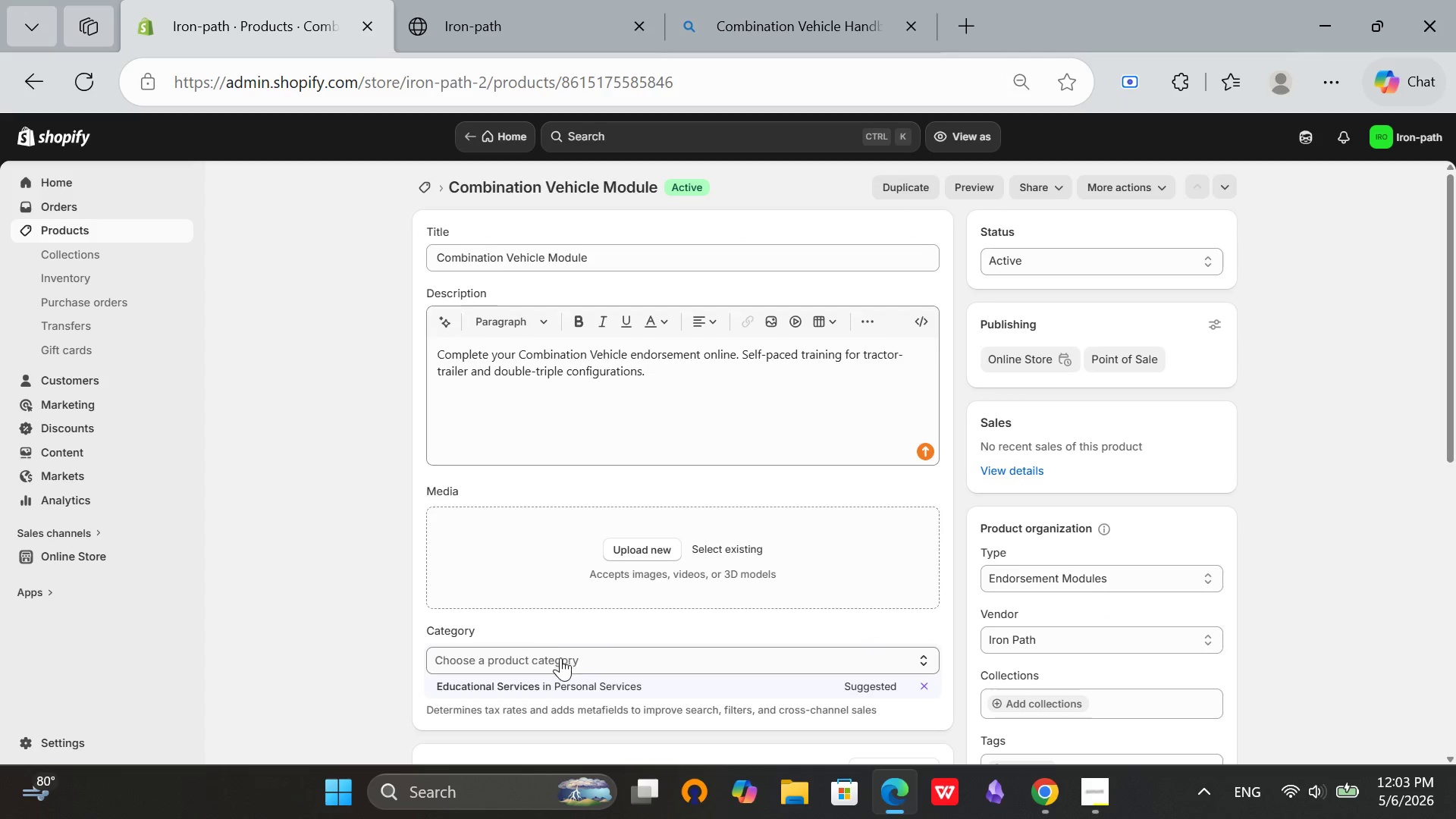 
left_click([545, 686])
 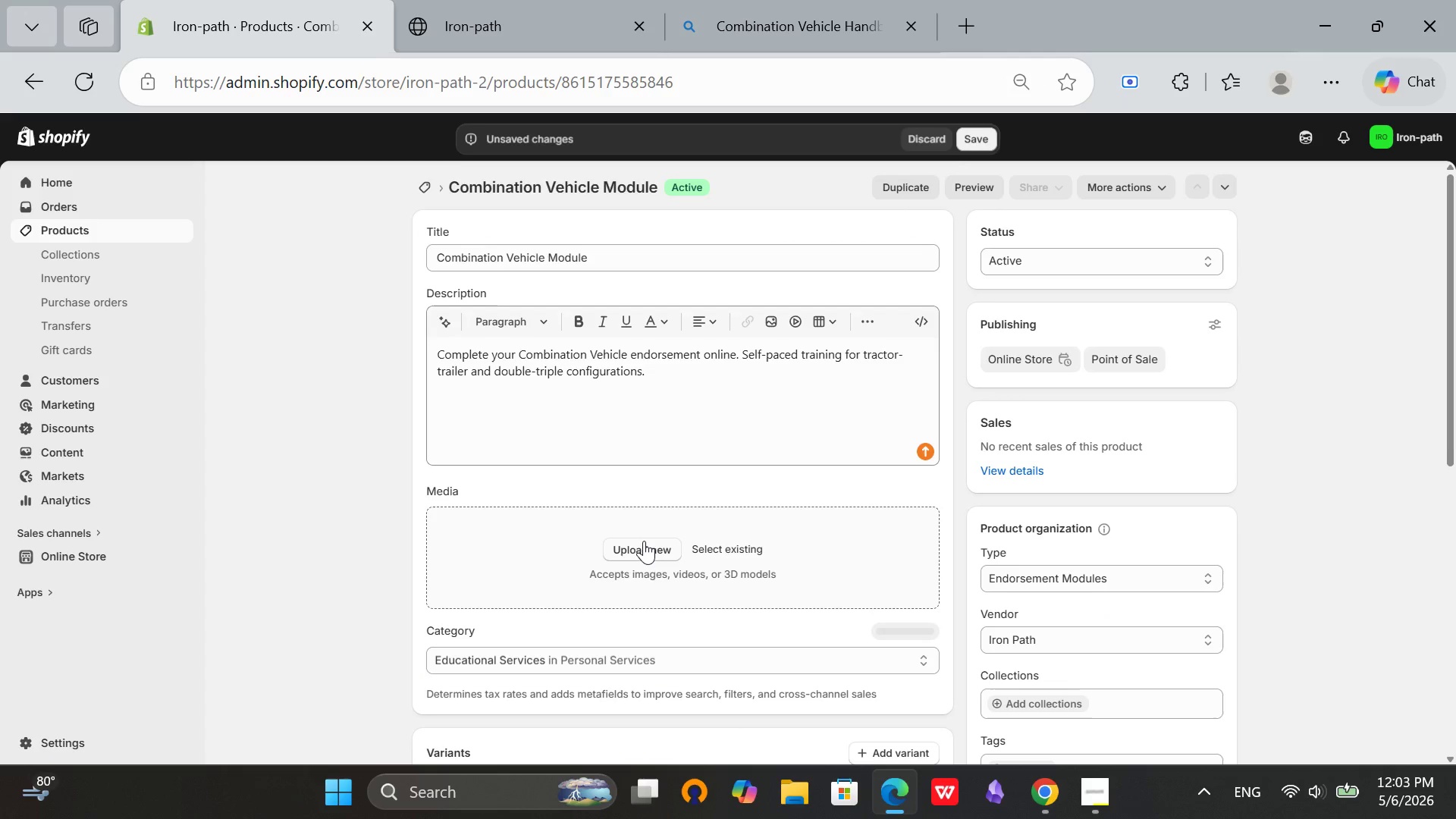 
left_click([643, 544])
 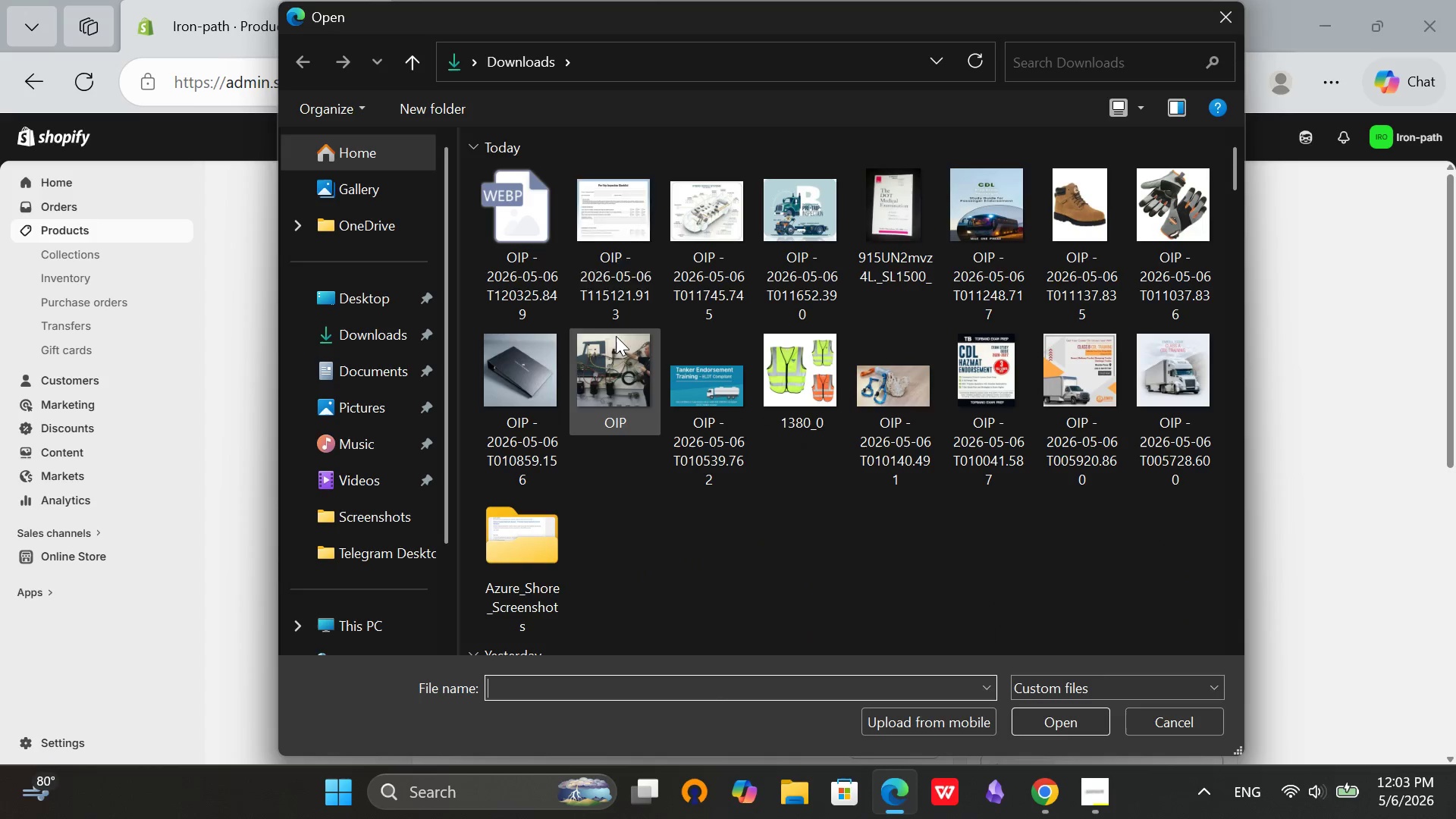 
left_click([522, 187])
 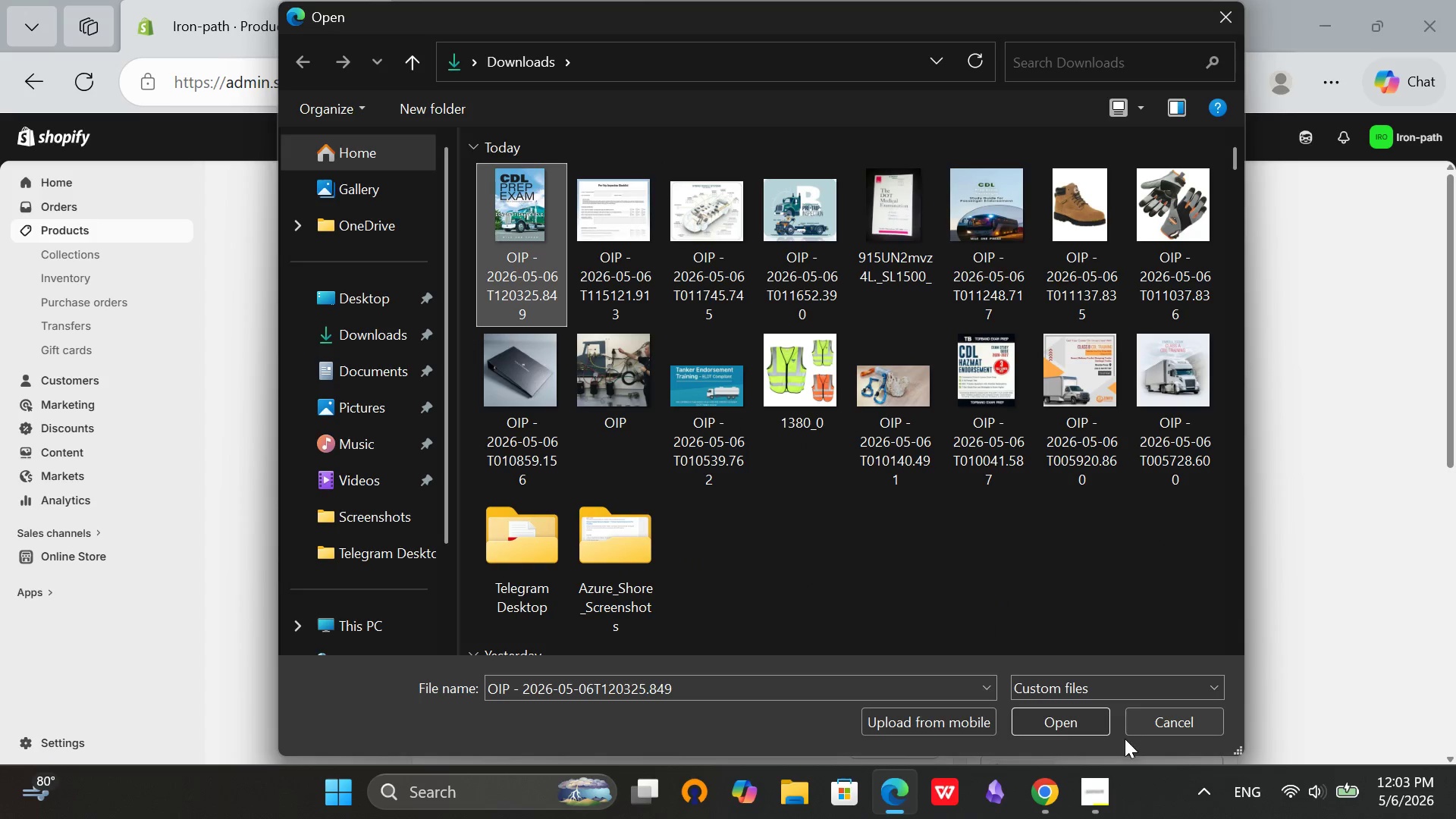 
left_click([1075, 730])
 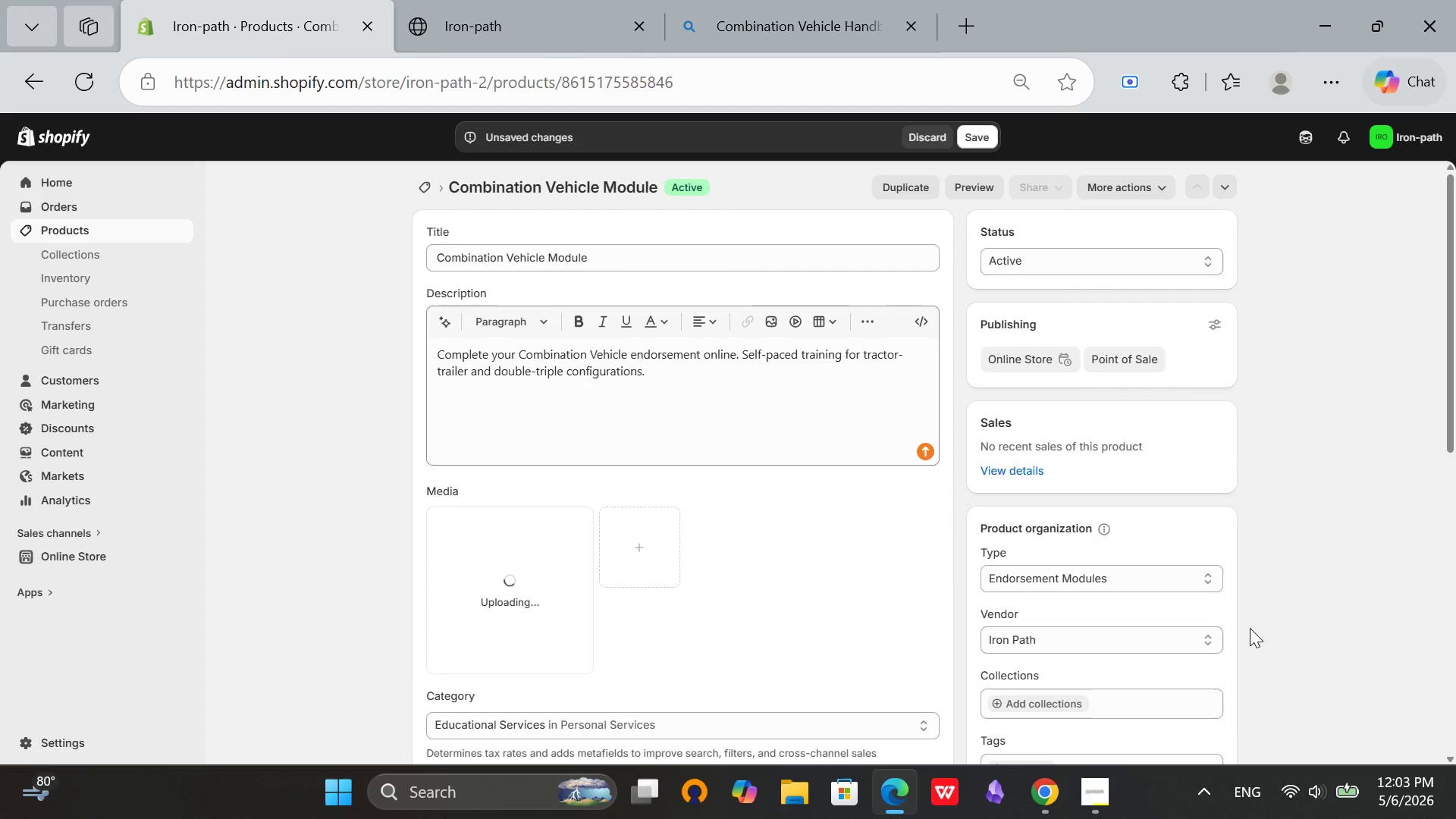 
wait(8.34)
 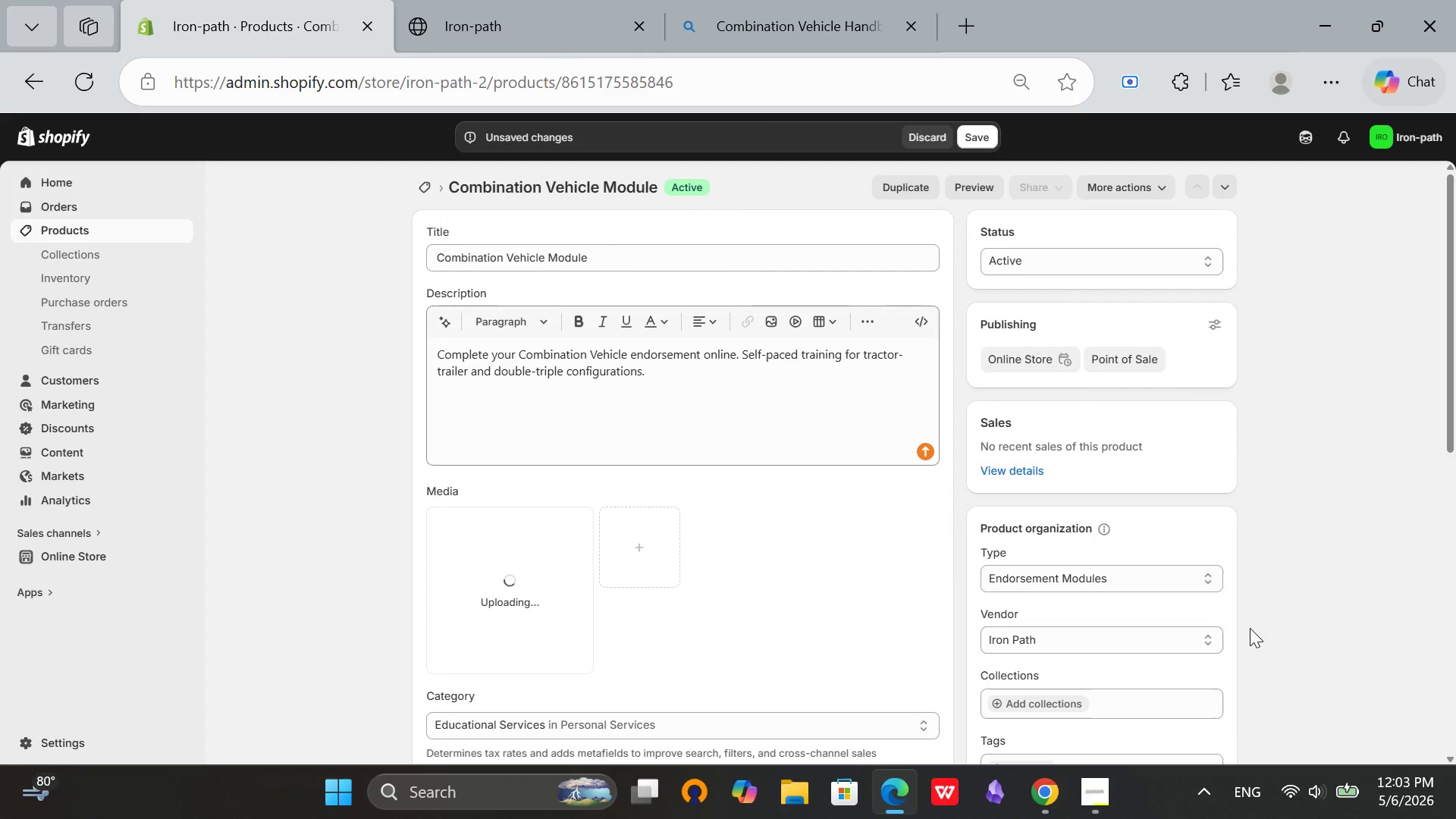 
scroll: coordinate [607, 358], scroll_direction: down, amount: 2.0
 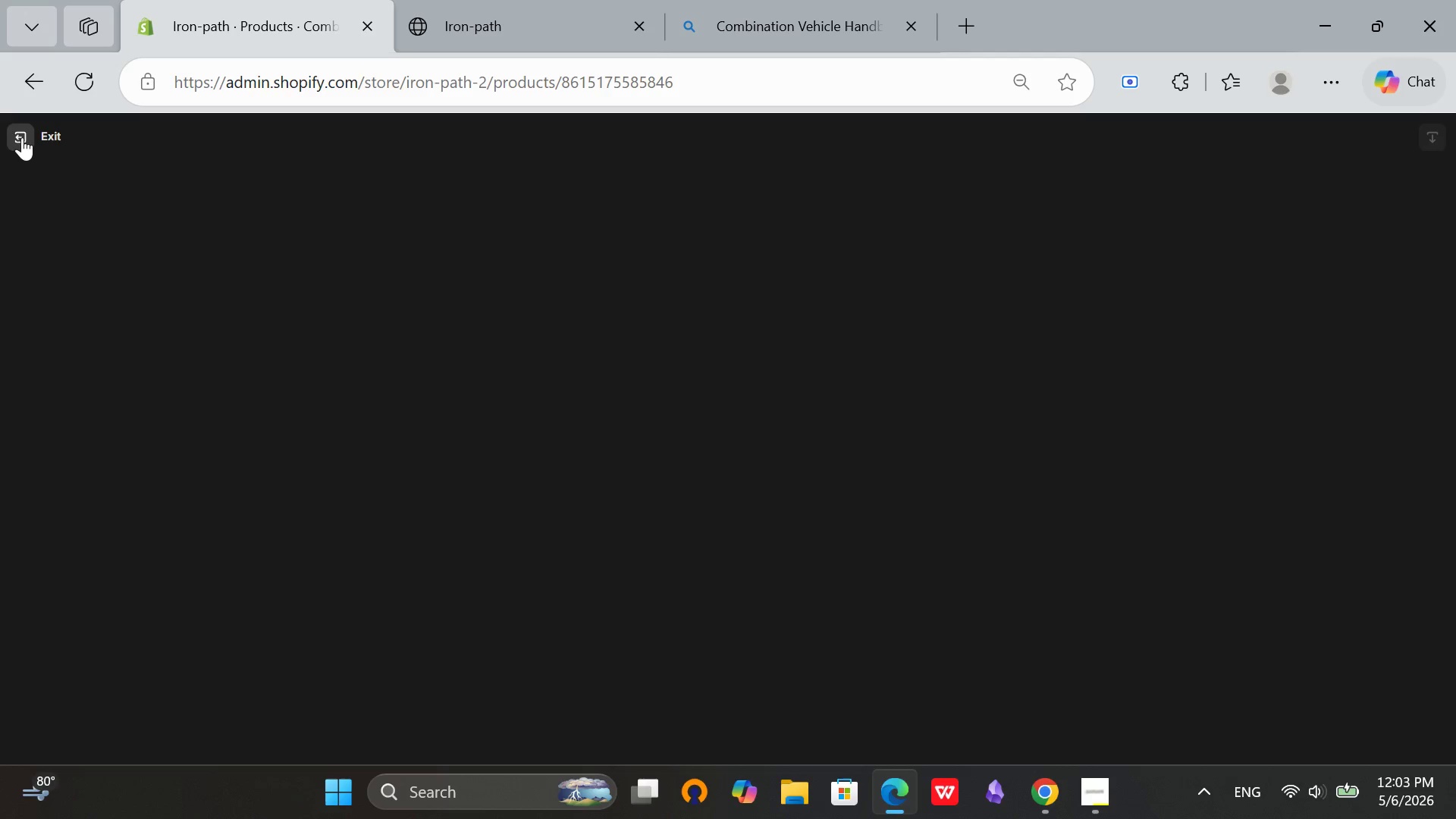 
left_click([22, 137])
 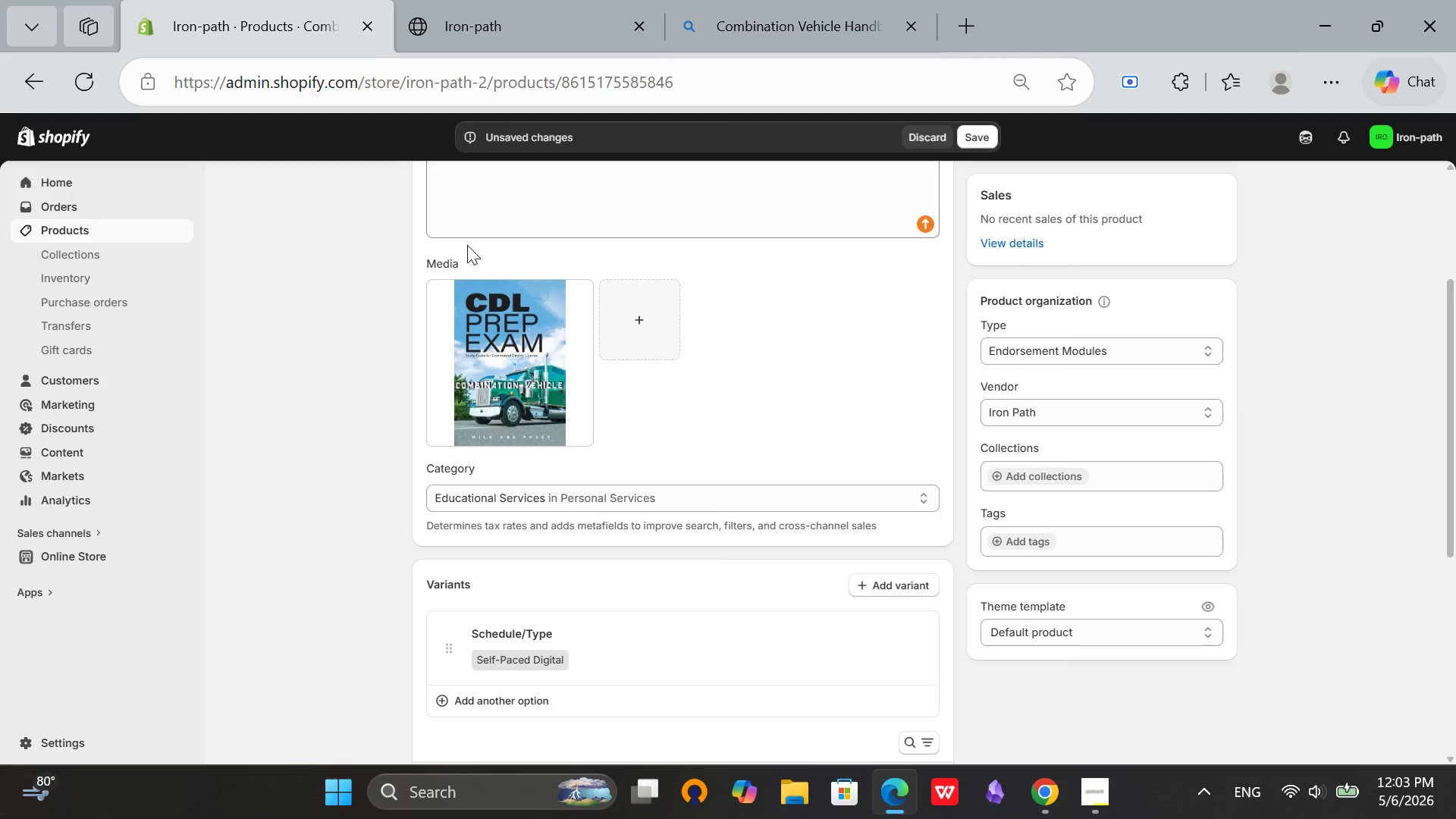 
scroll: coordinate [824, 424], scroll_direction: down, amount: 3.0
 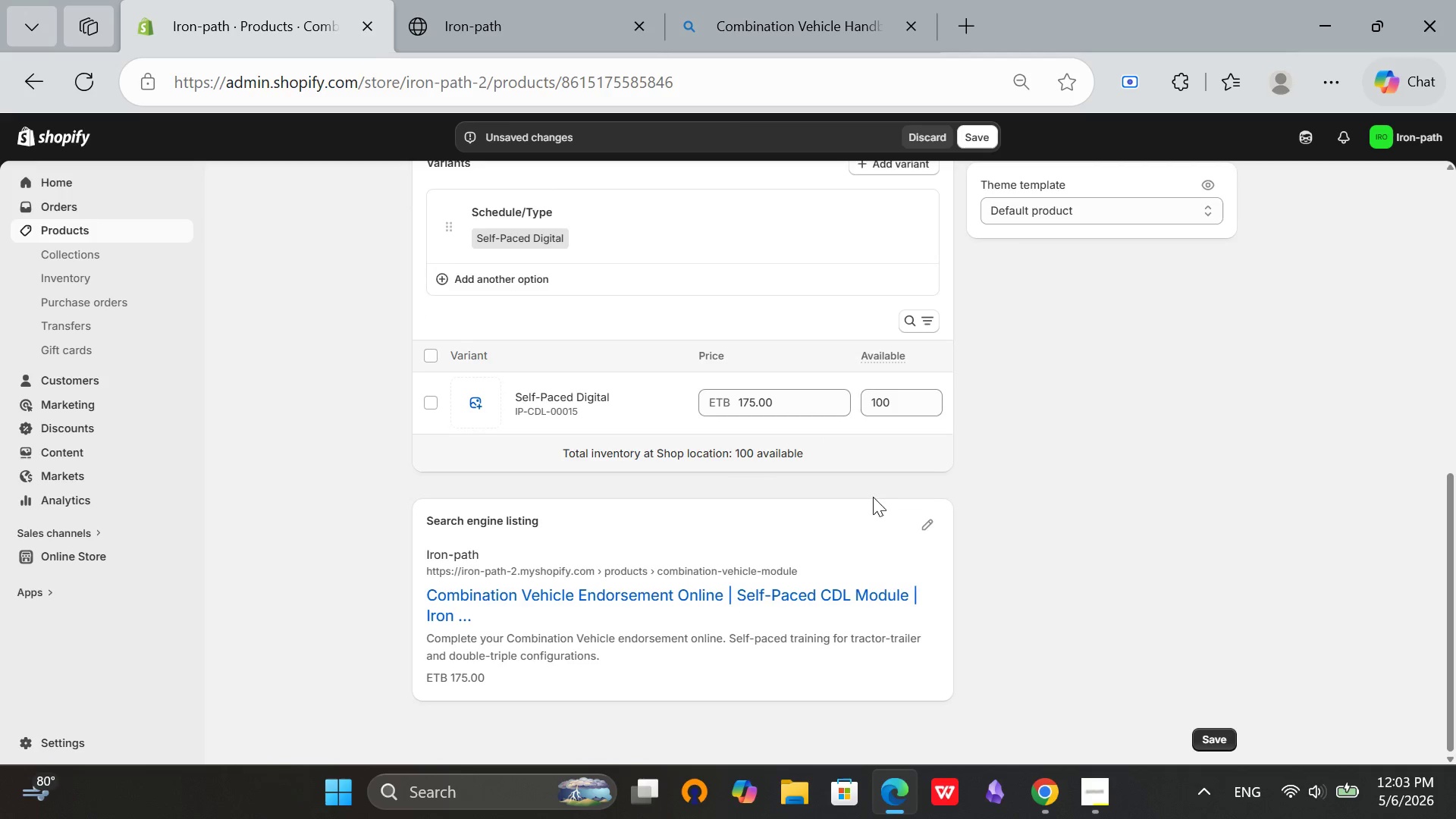 
left_click([922, 533])
 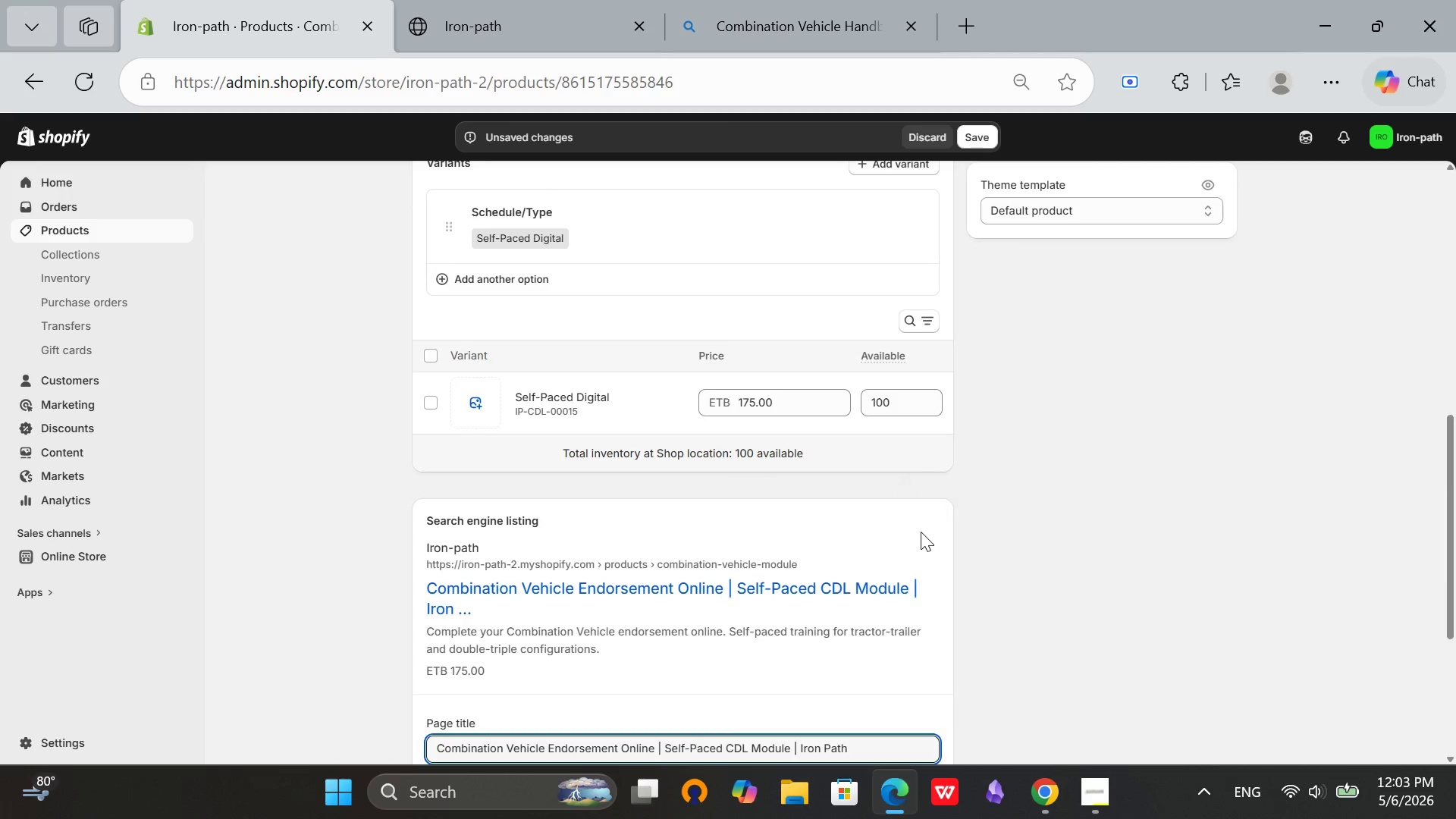 
scroll: coordinate [921, 532], scroll_direction: down, amount: 3.0
 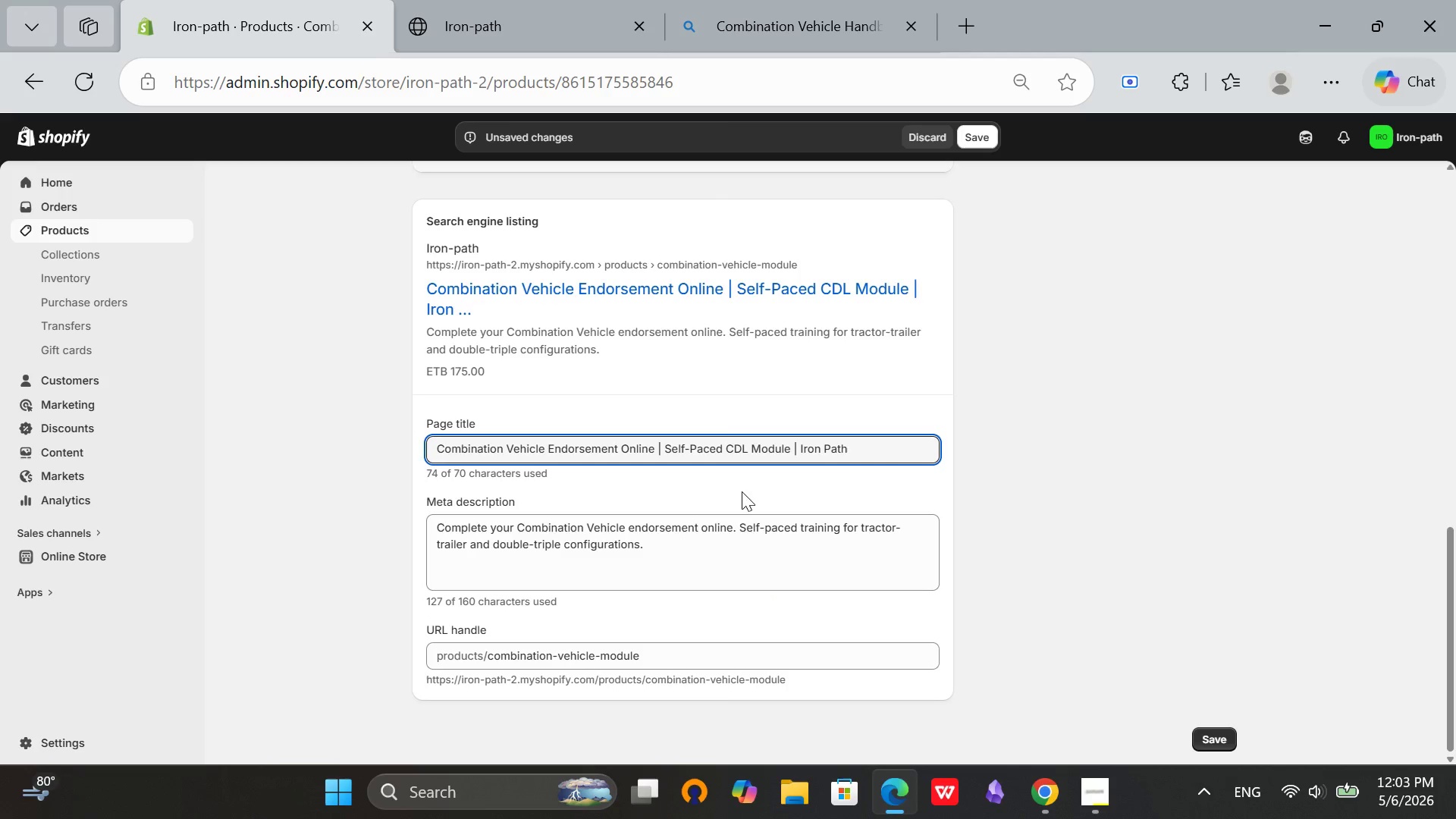 
left_click([745, 552])
 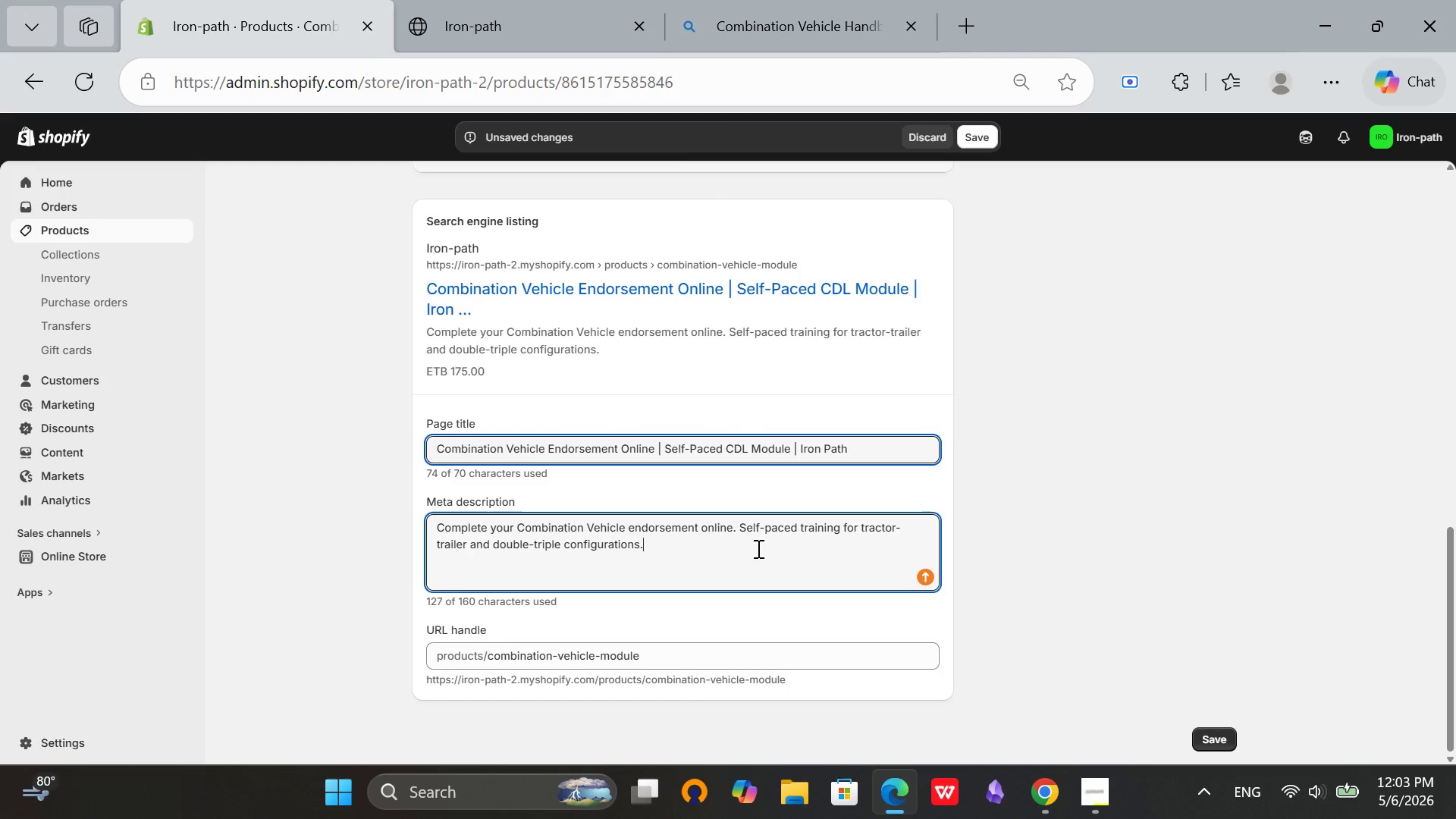 
scroll: coordinate [773, 458], scroll_direction: up, amount: 11.0
 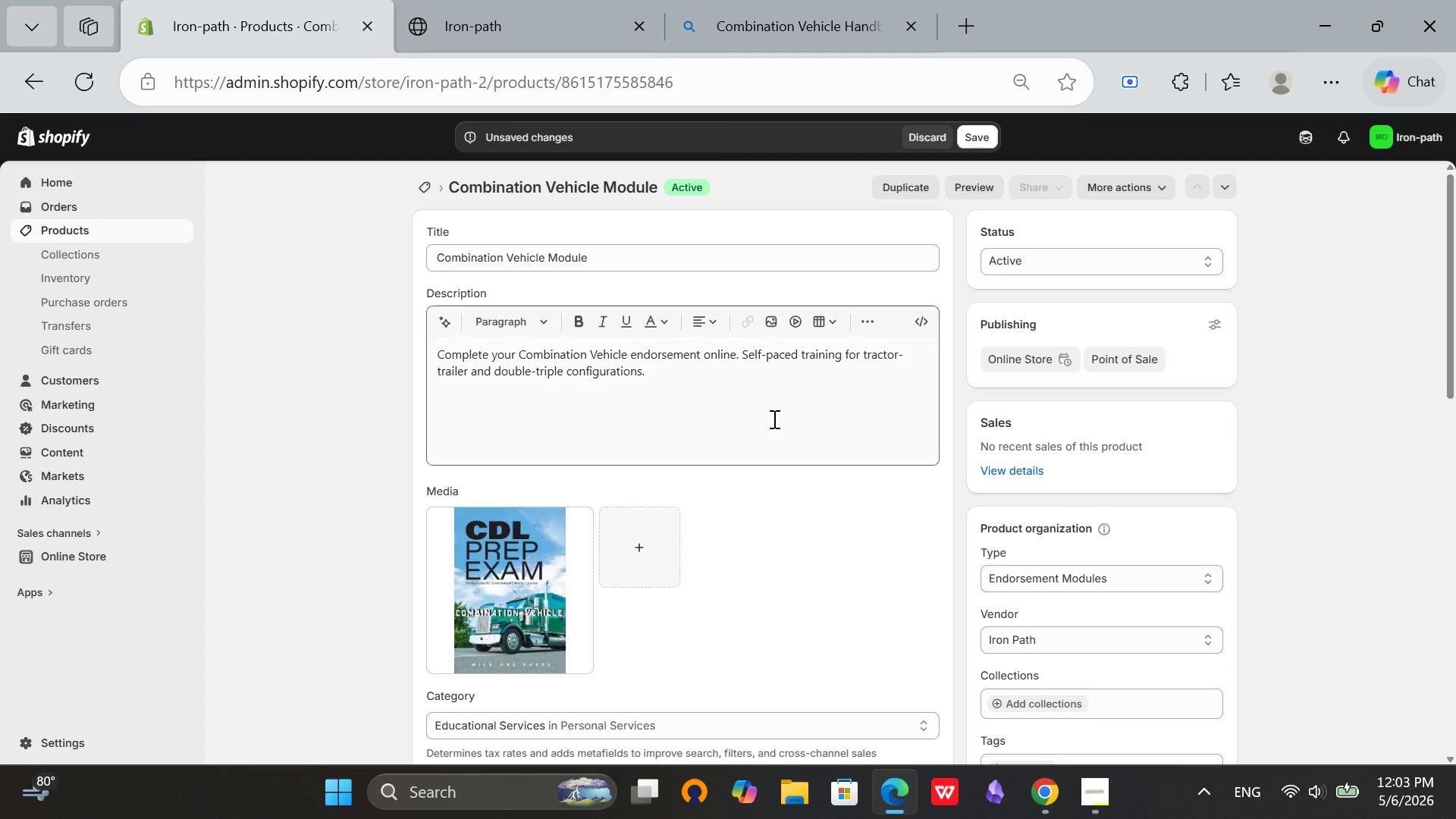 
left_click([764, 376])
 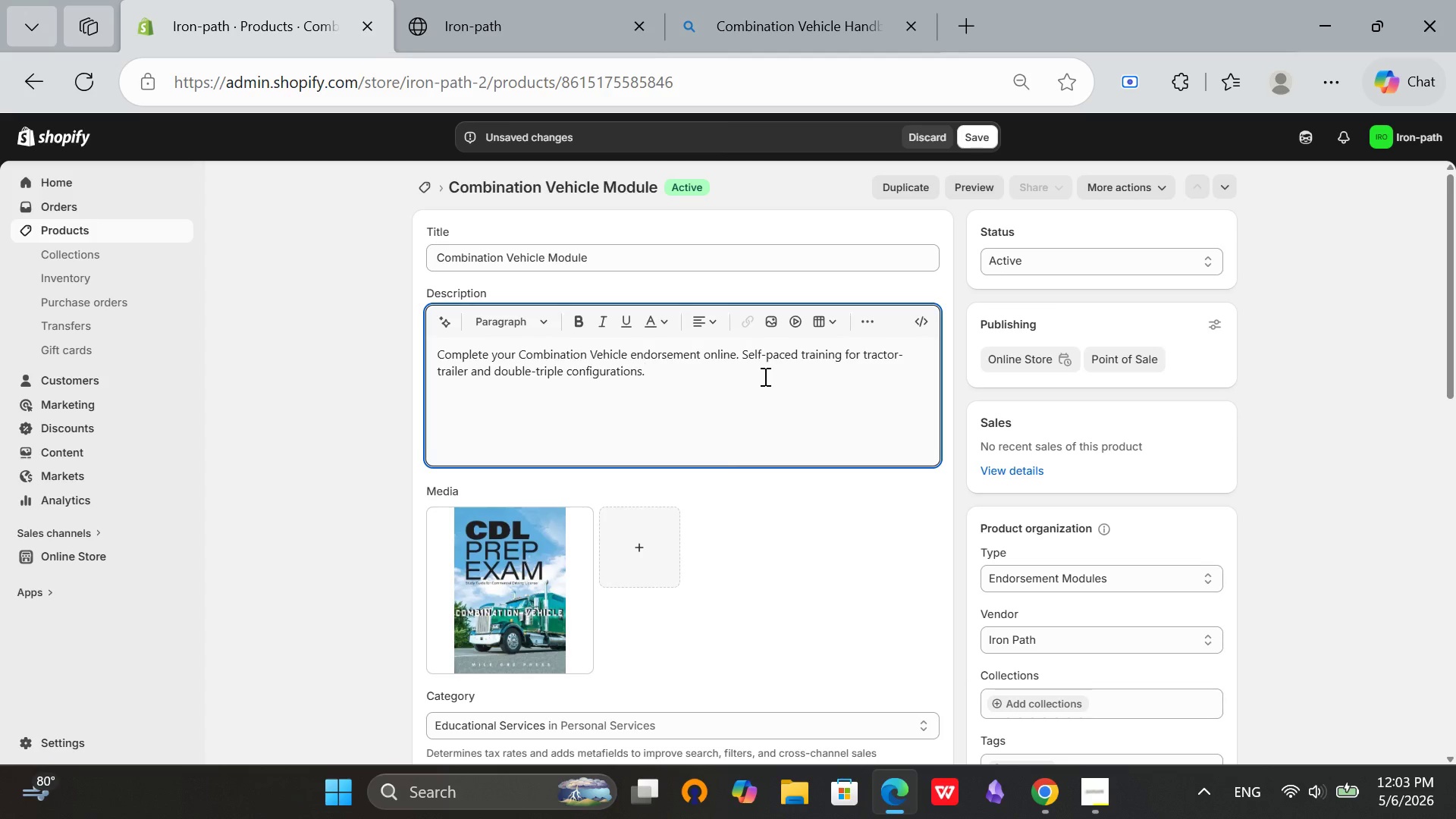 
key(Backspace)
 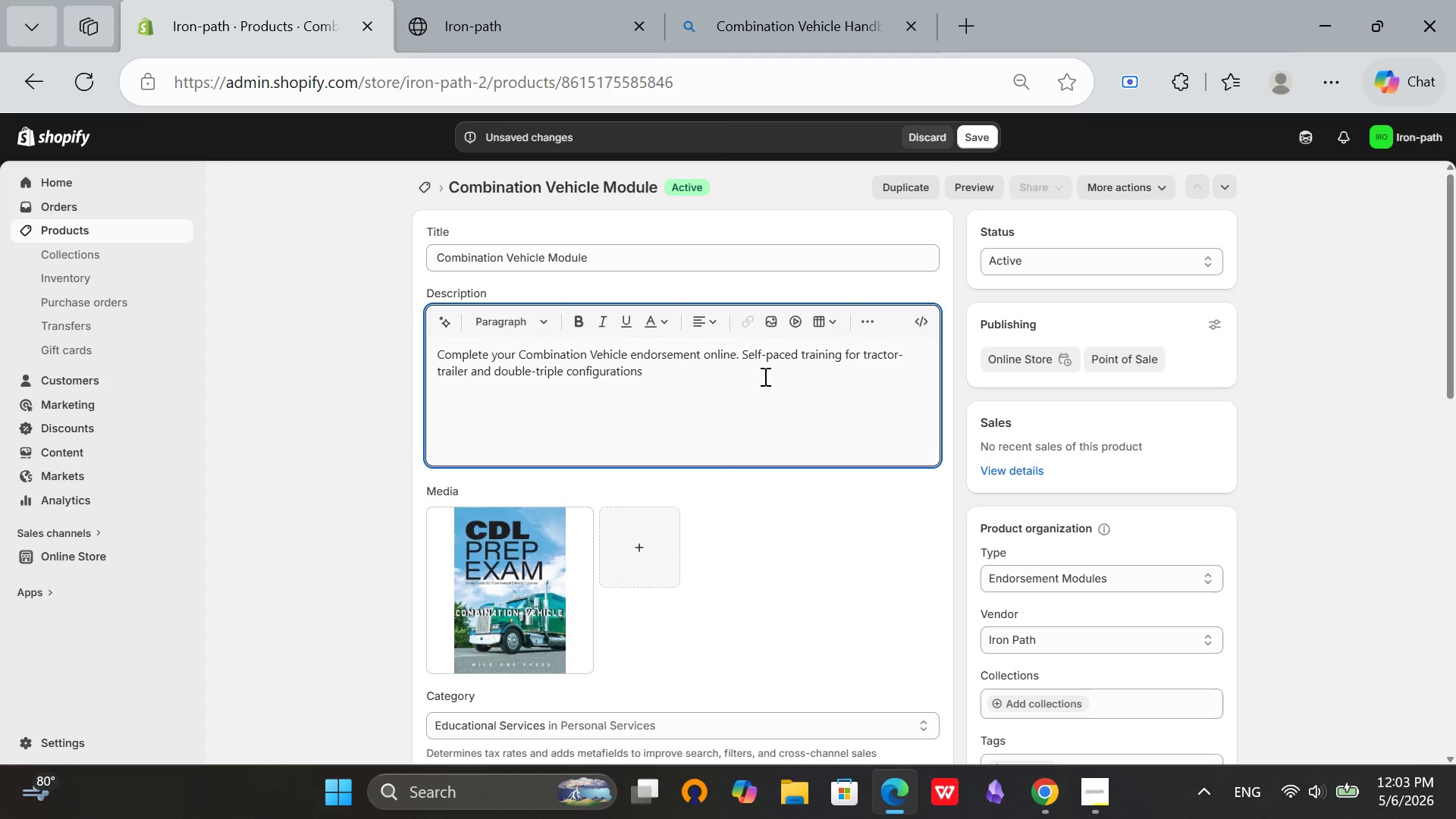 
key(Enter)
 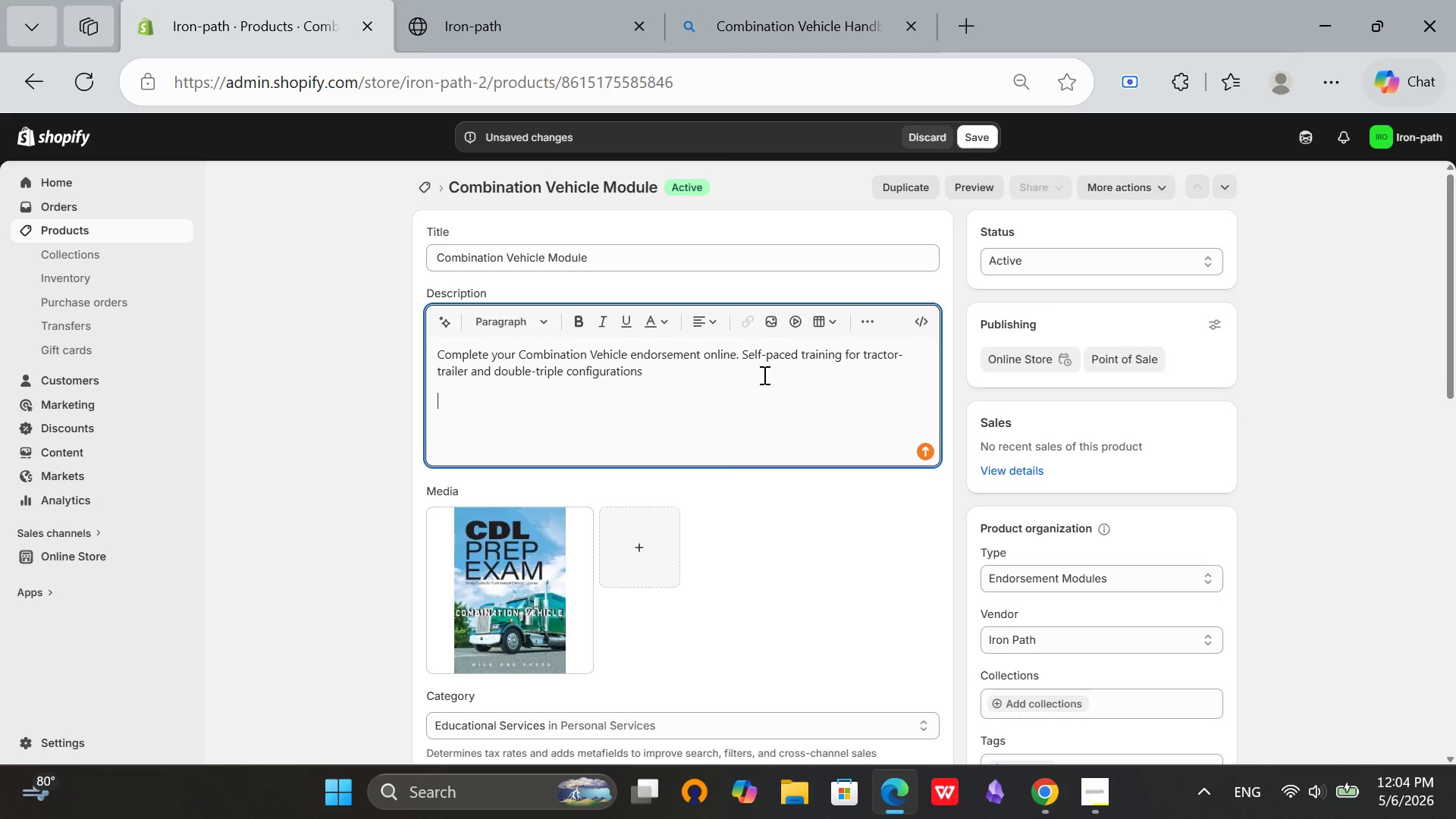 
key(Backspace)
 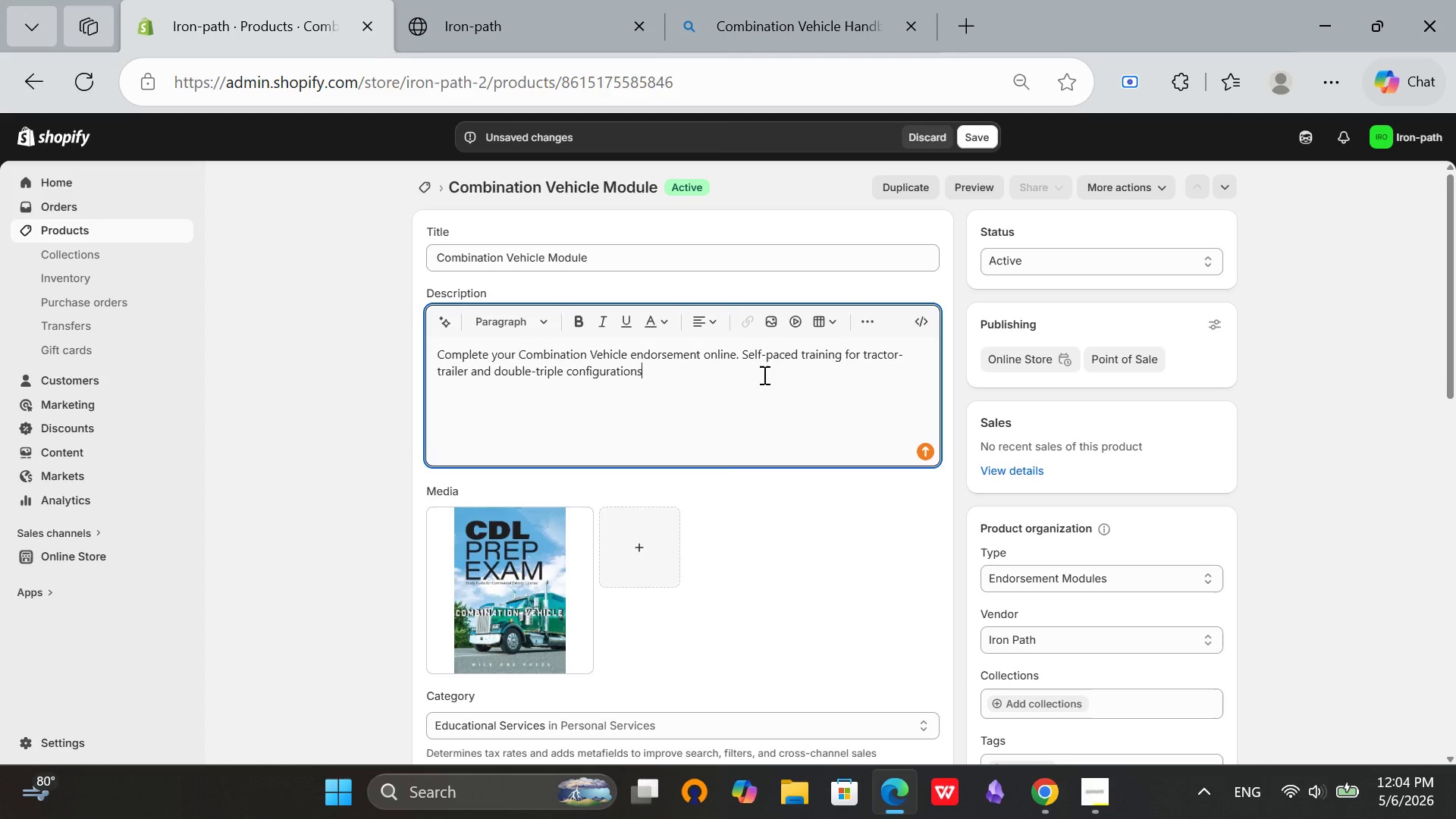 
key(Enter)
 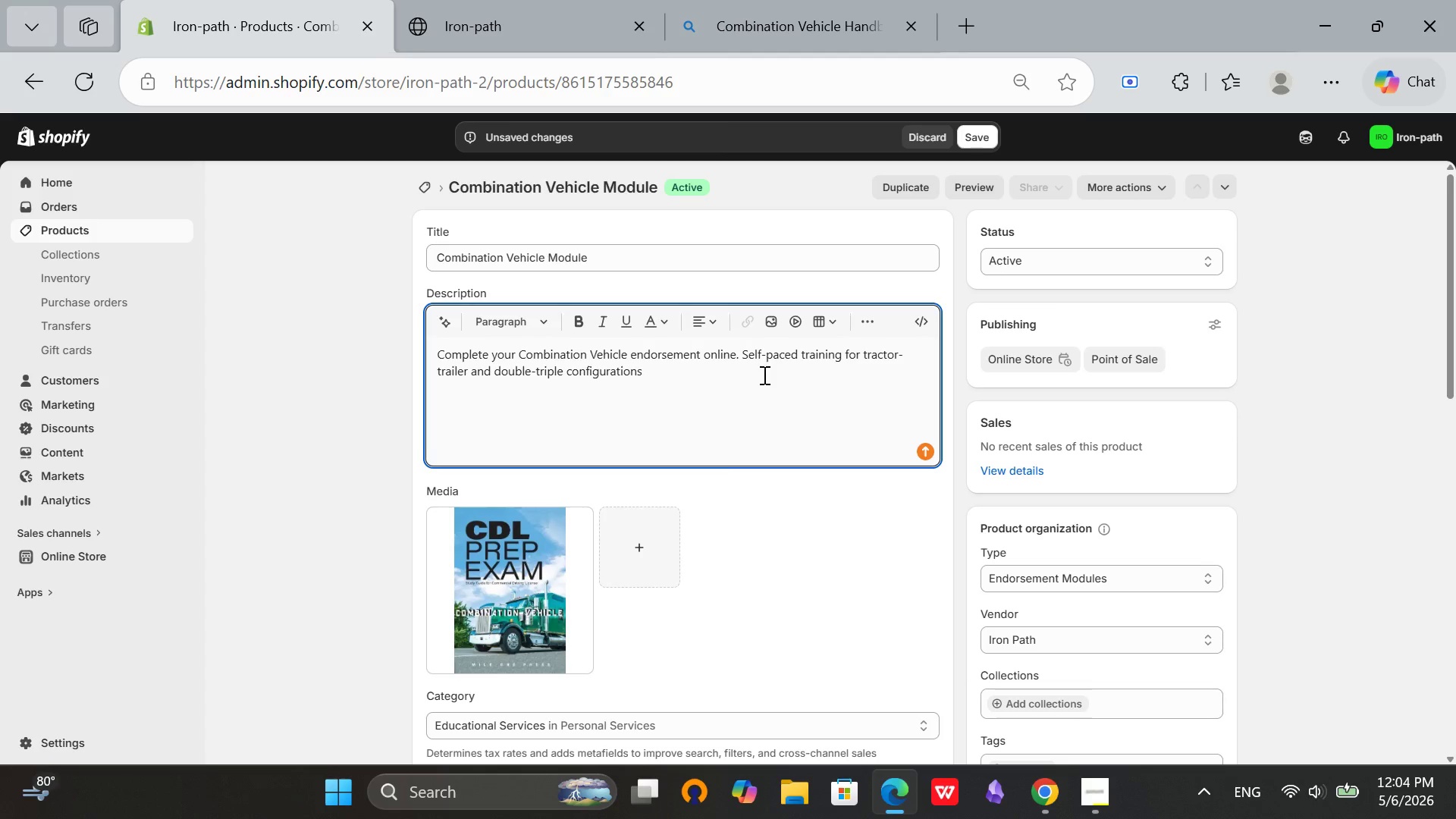 
scroll: coordinate [763, 375], scroll_direction: down, amount: 3.0
 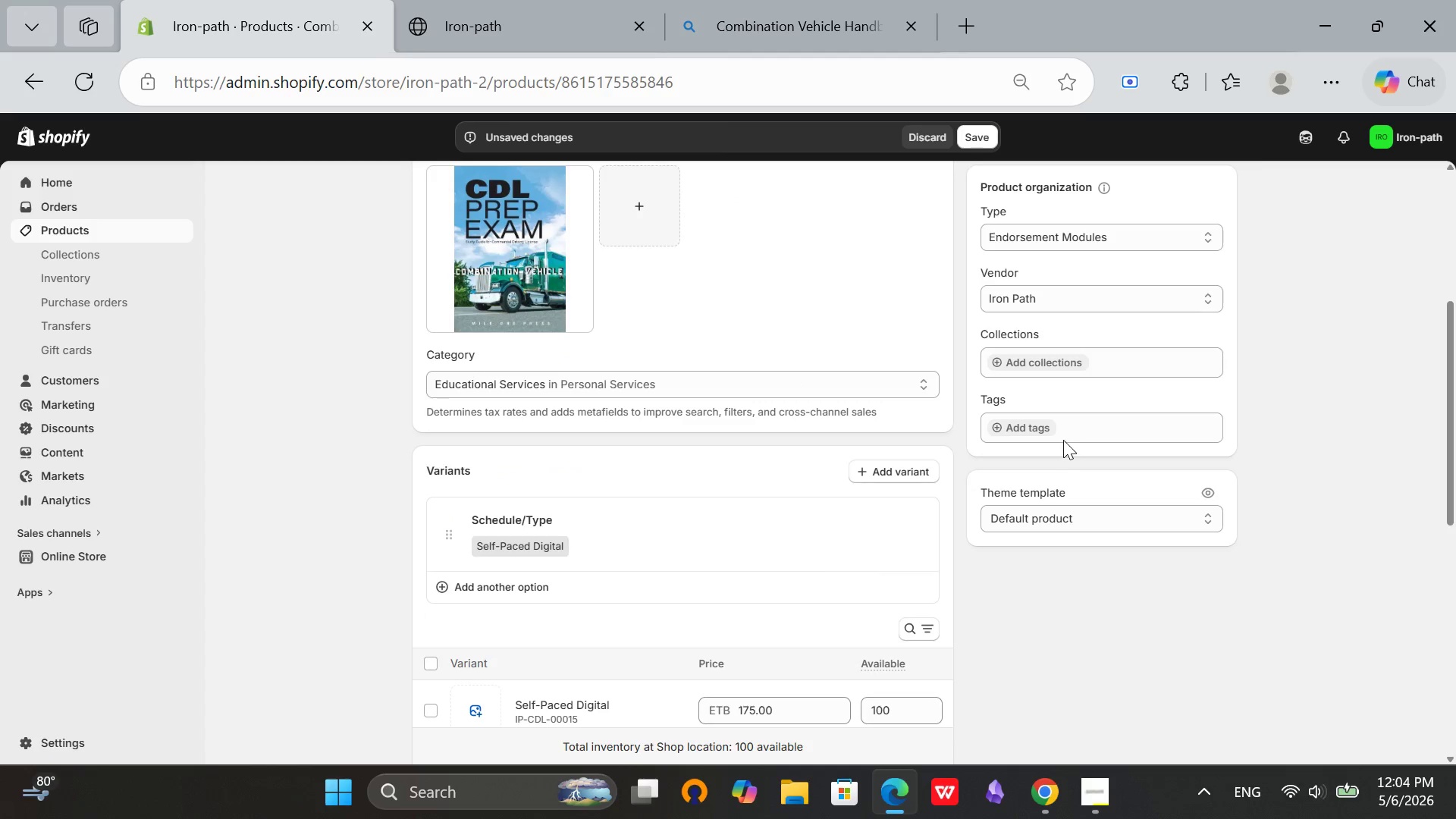 
left_click([1040, 435])
 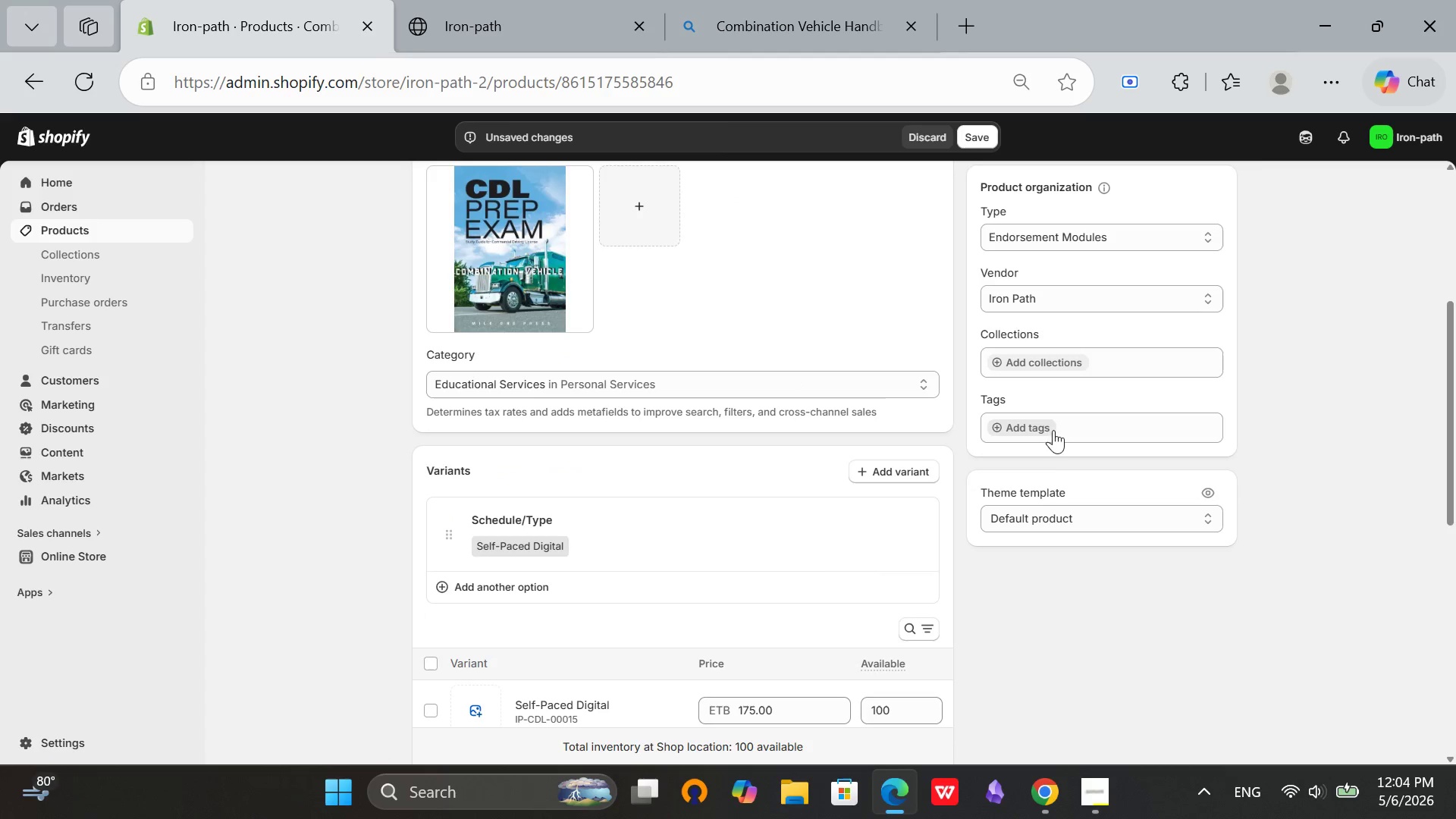 
left_click([1023, 422])
 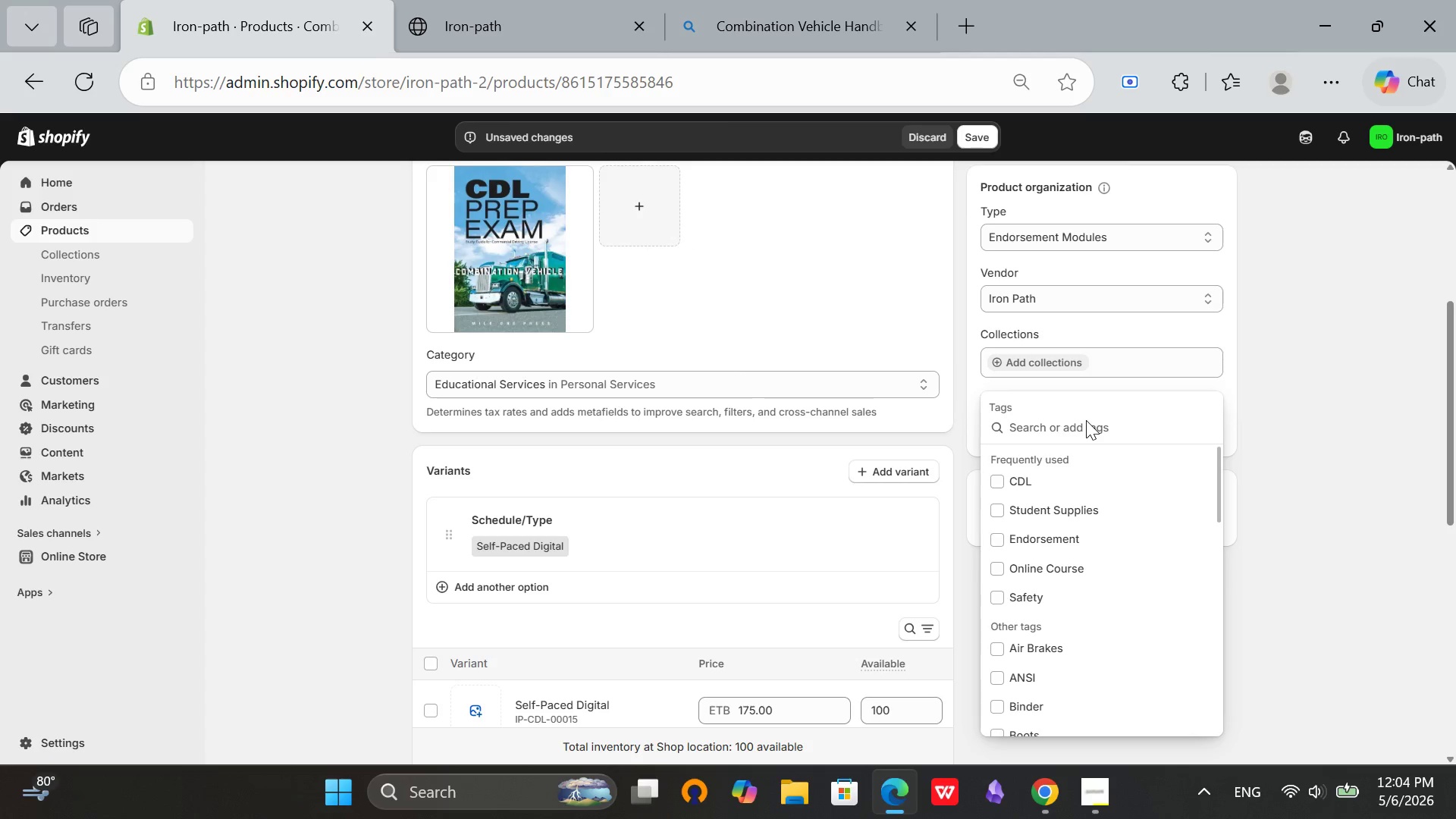 
wait(5.5)
 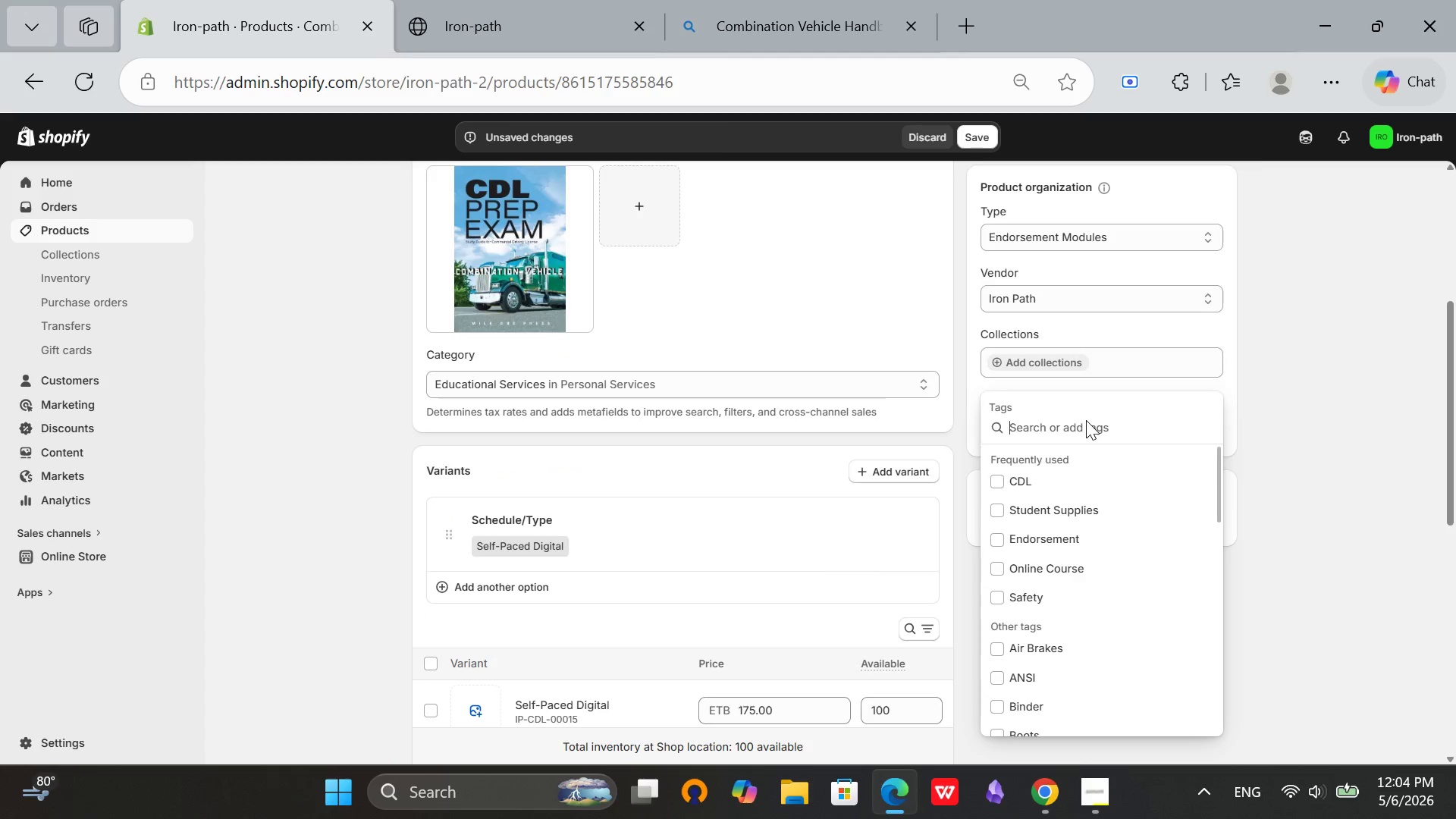 
type(Combination)
 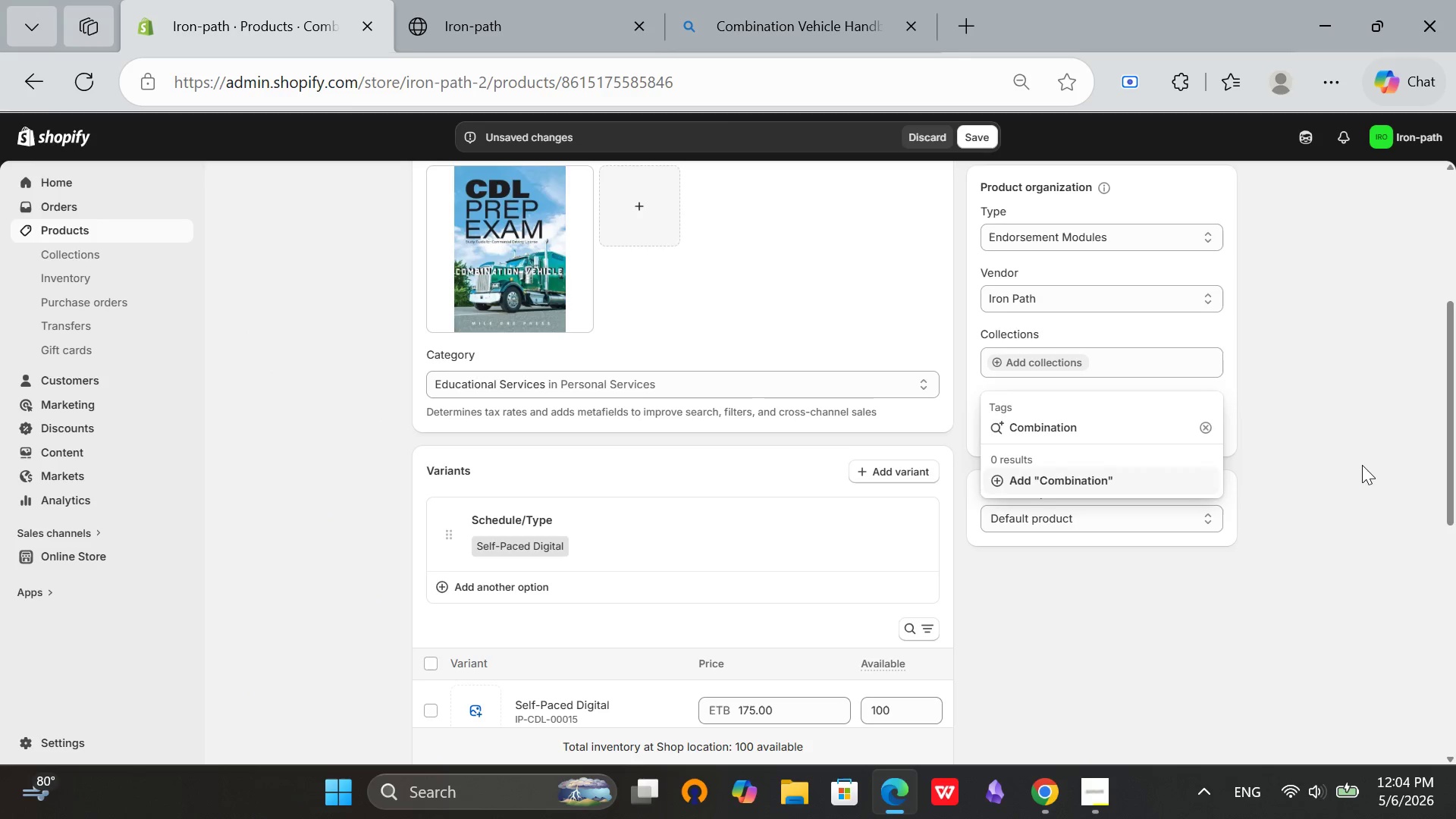 
wait(6.86)
 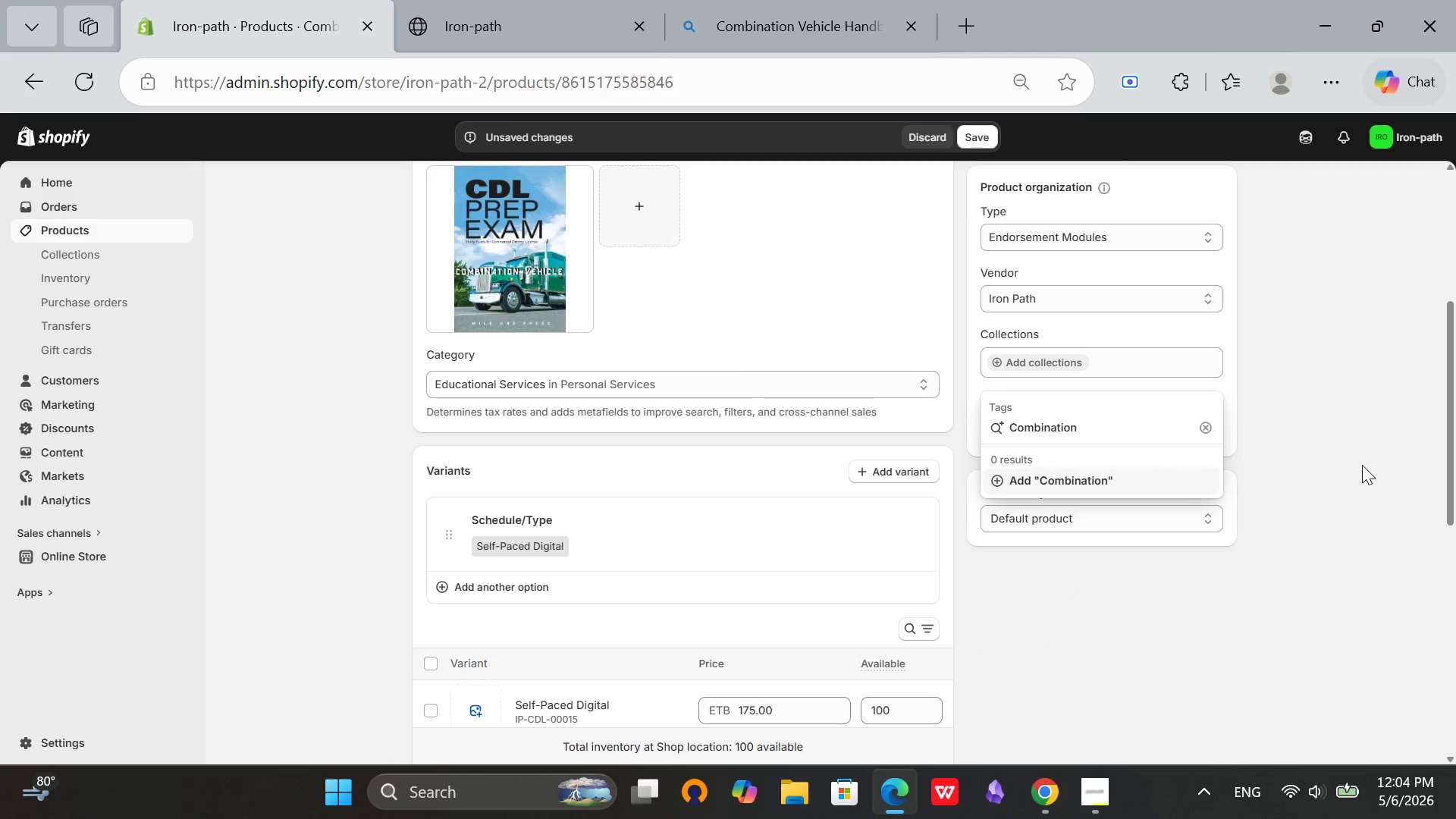 
type( Vehicle)
 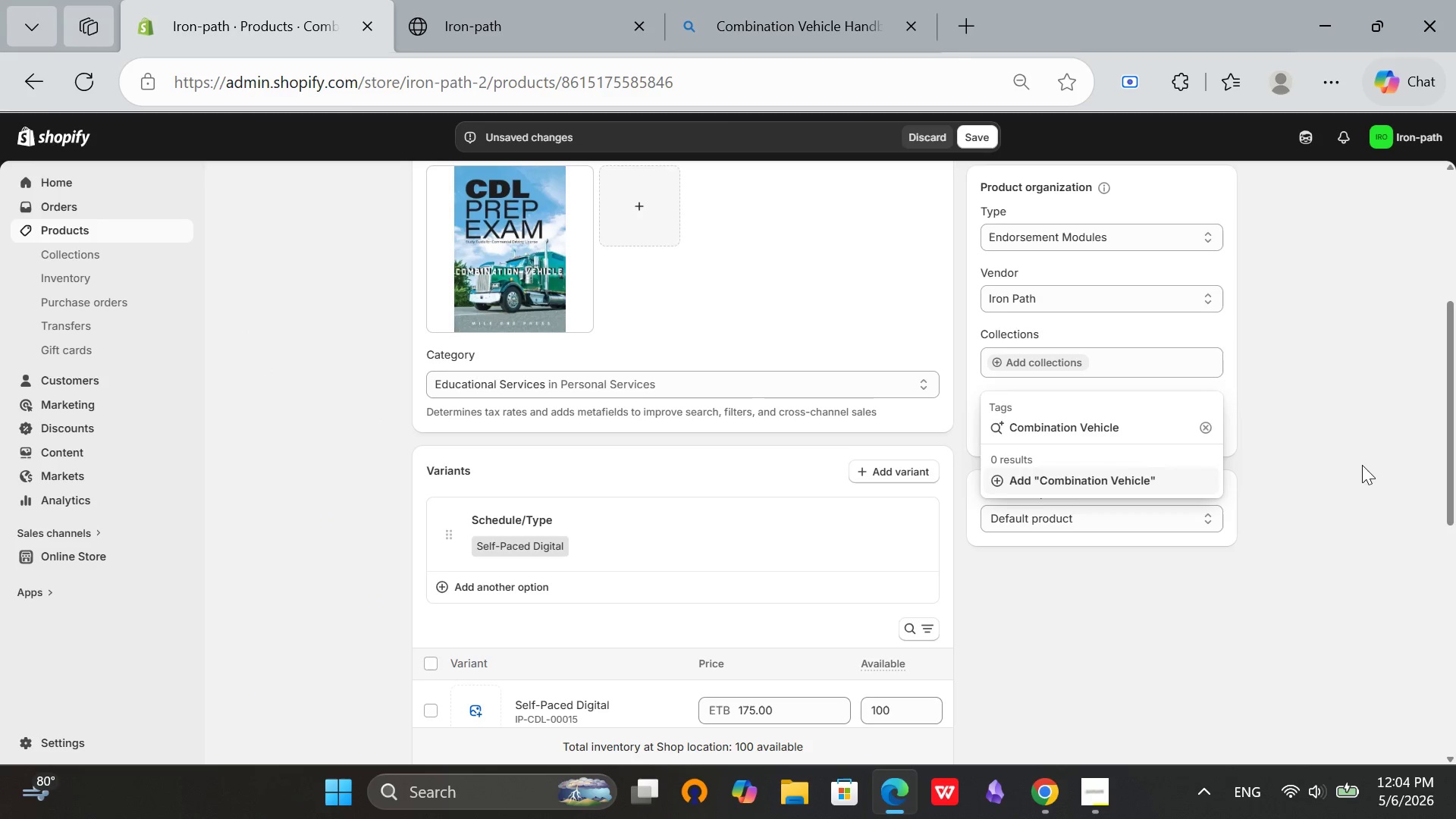 
left_click([1148, 483])
 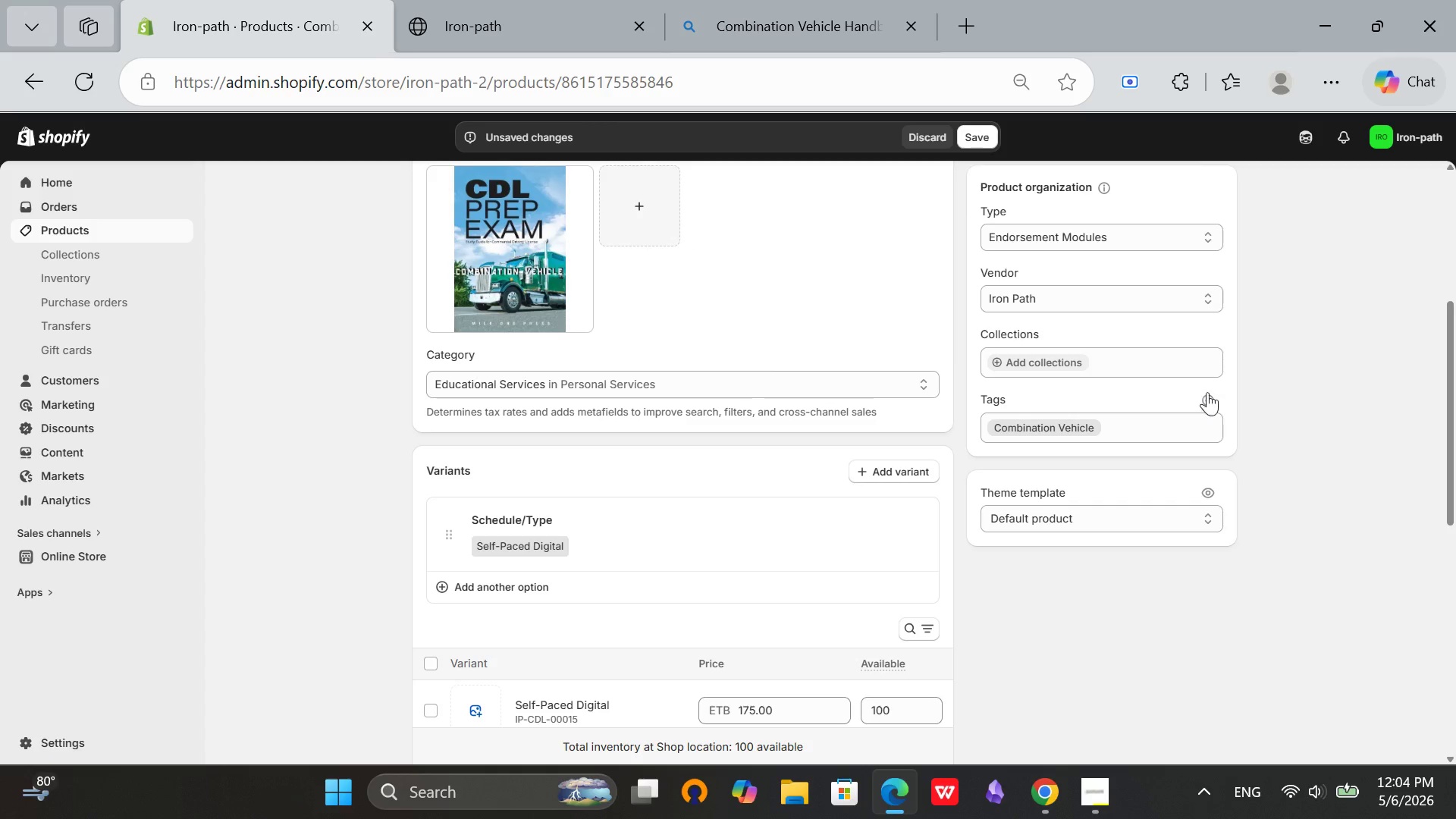 
left_click([1211, 399])
 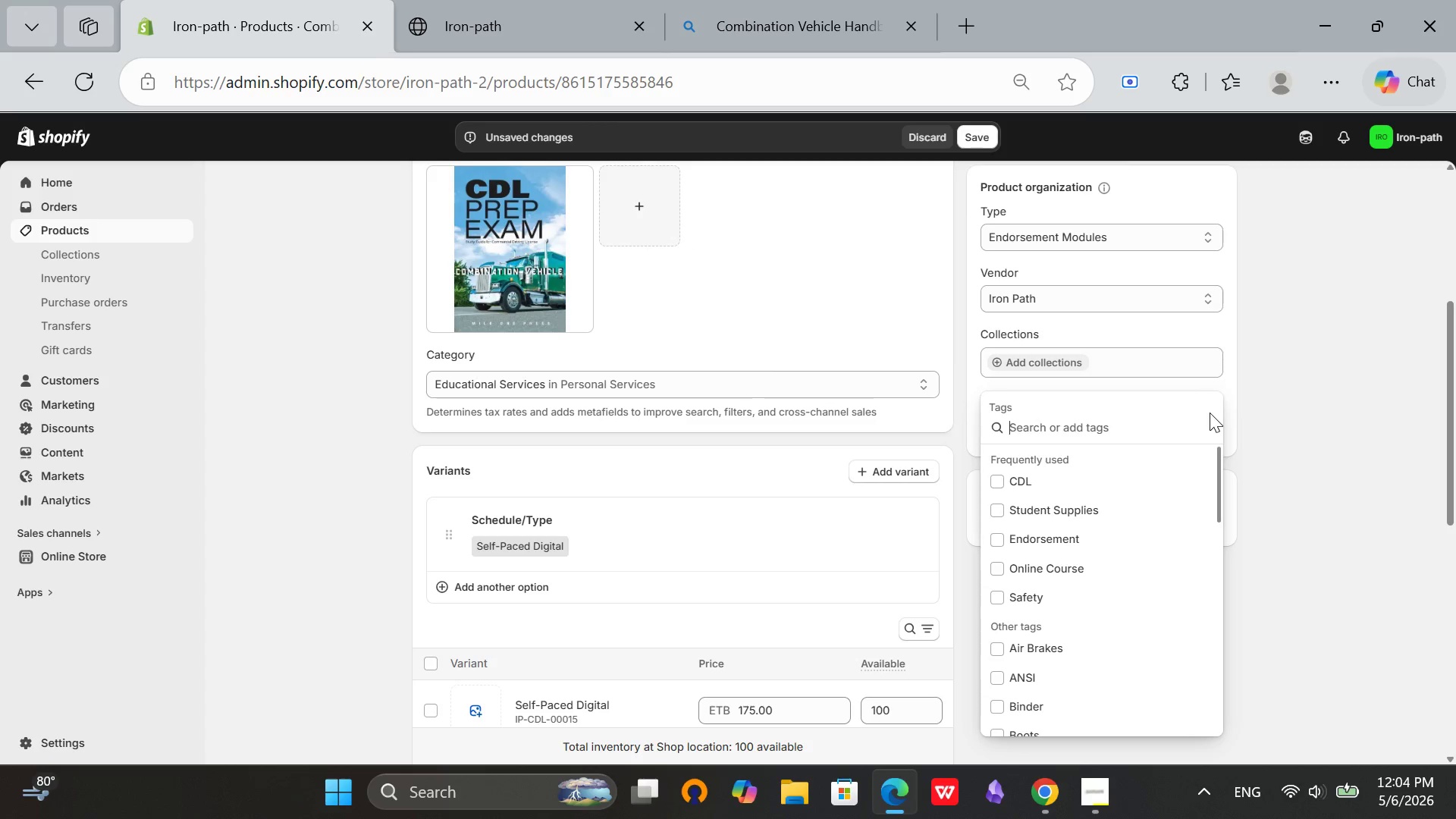 
type(Double)
 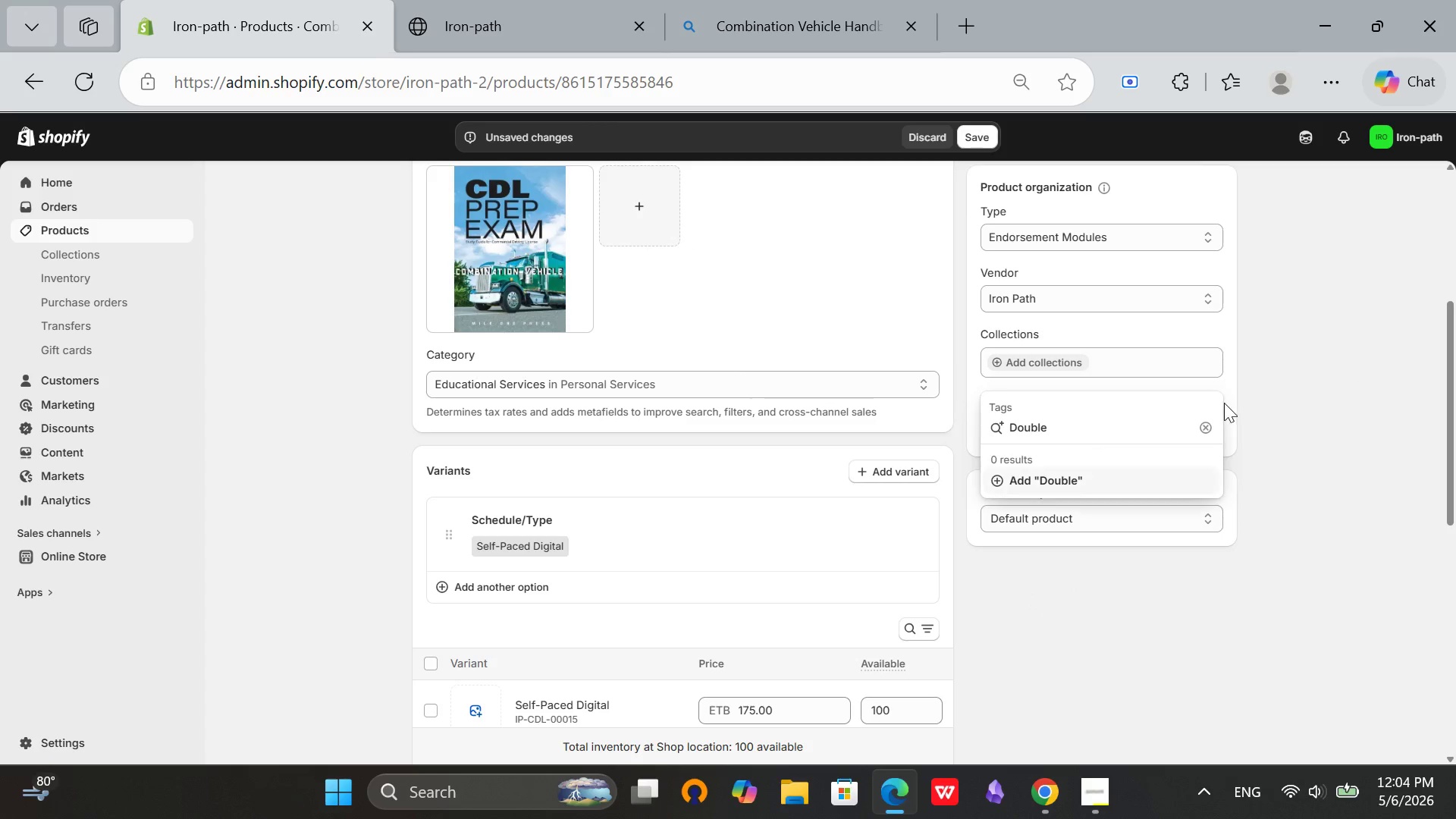 
left_click([1149, 479])
 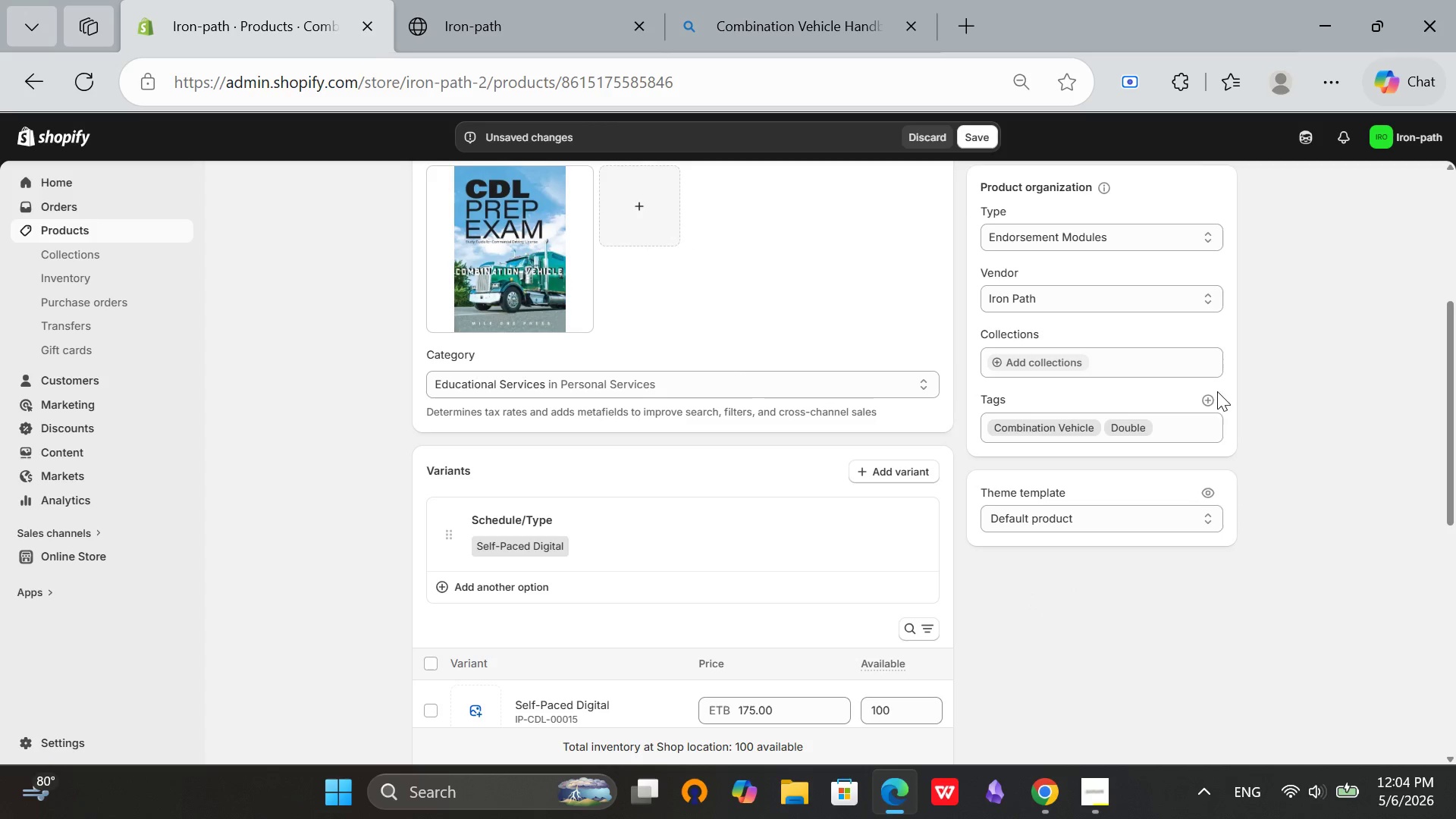 
left_click([1205, 397])
 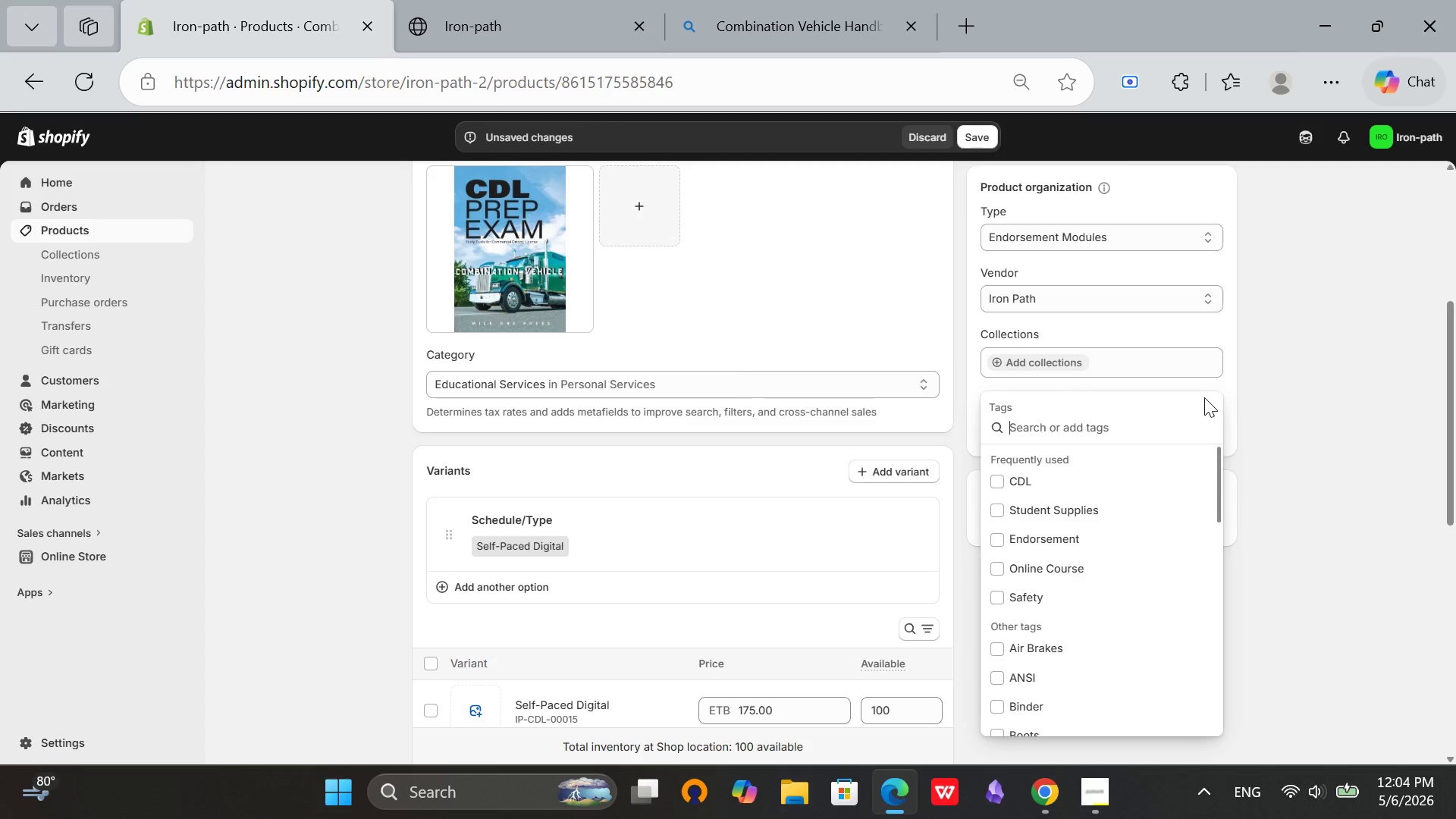 
type(Triple)
 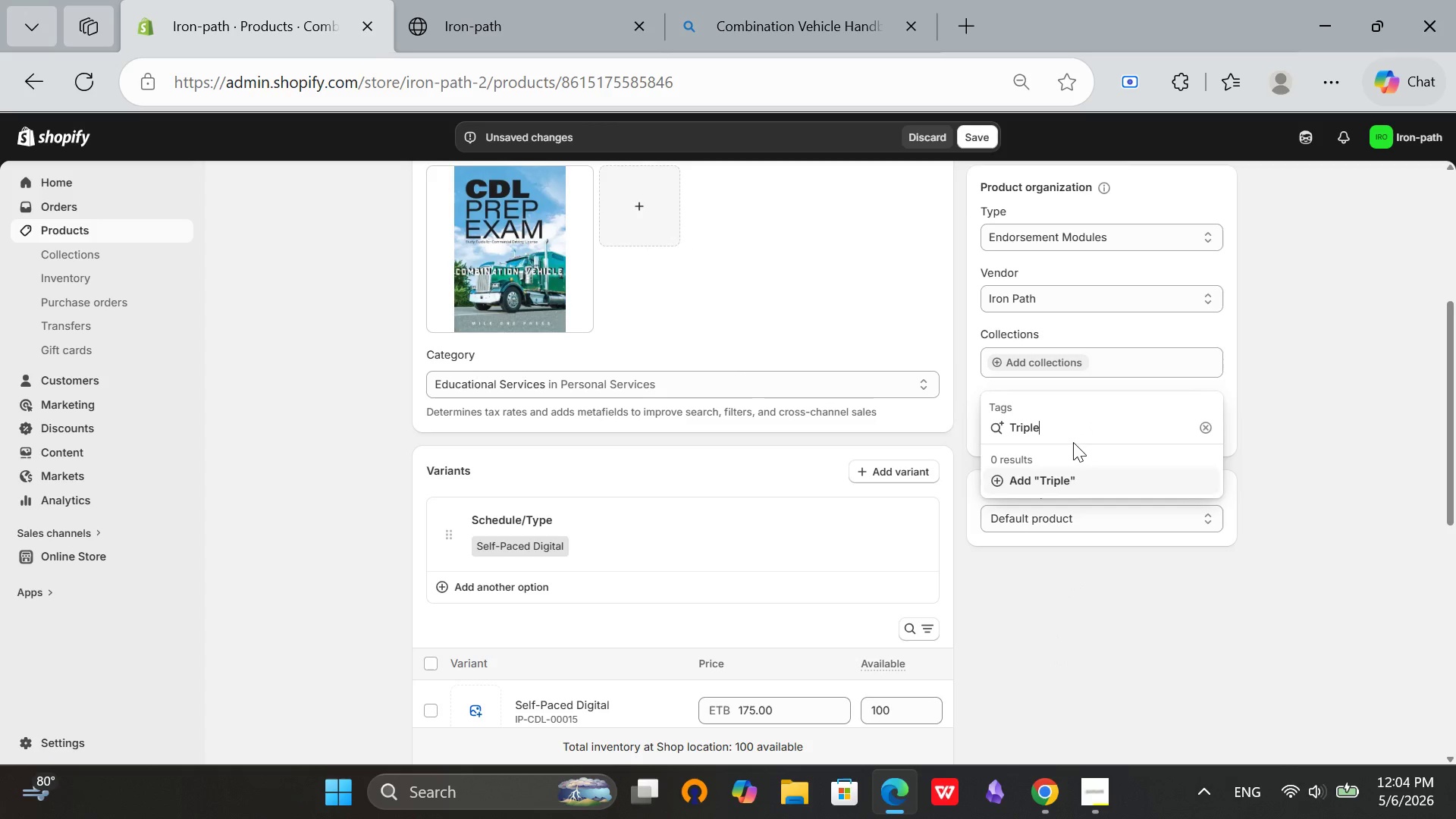 
left_click([1053, 482])
 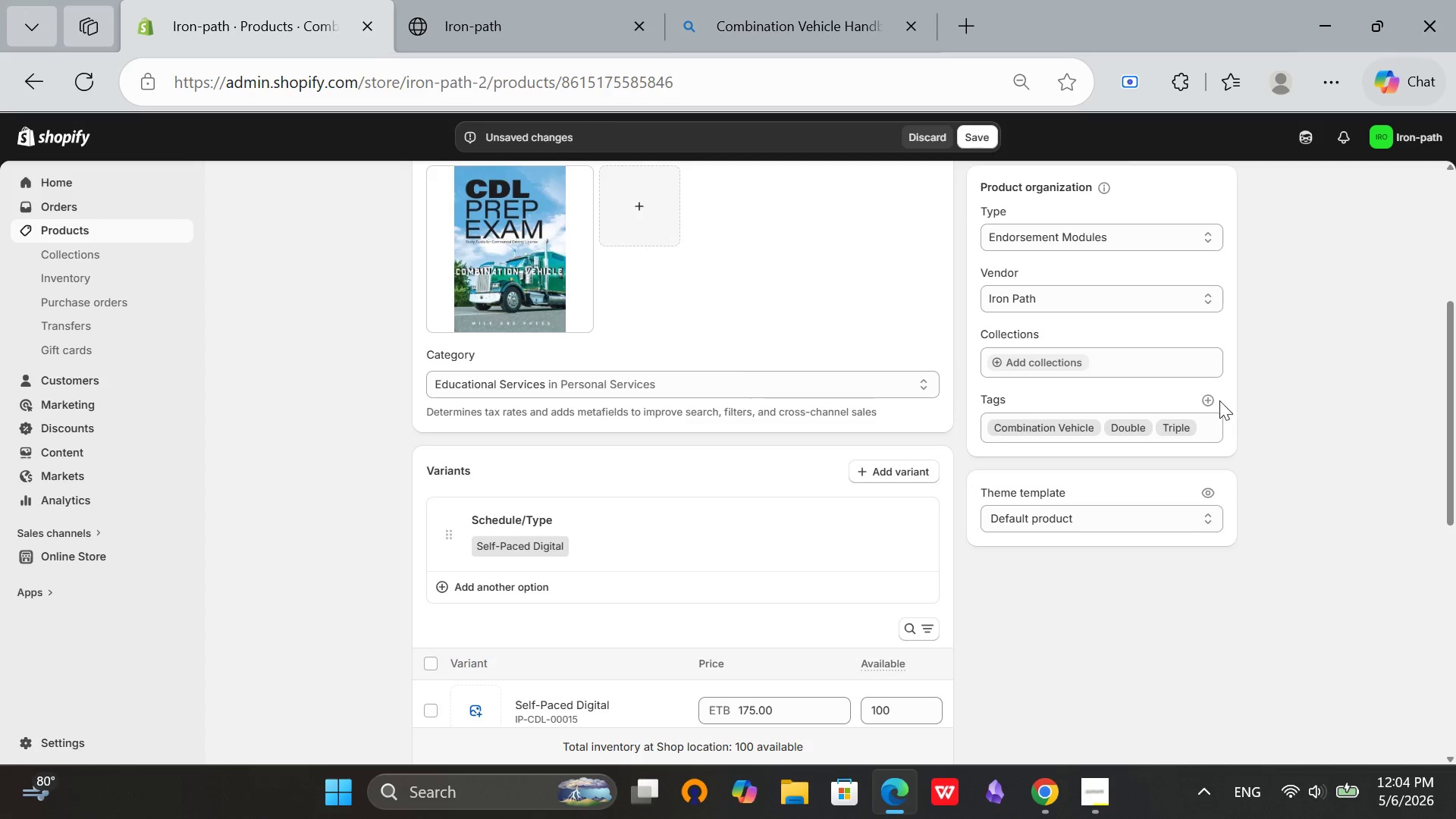 
left_click([1213, 398])
 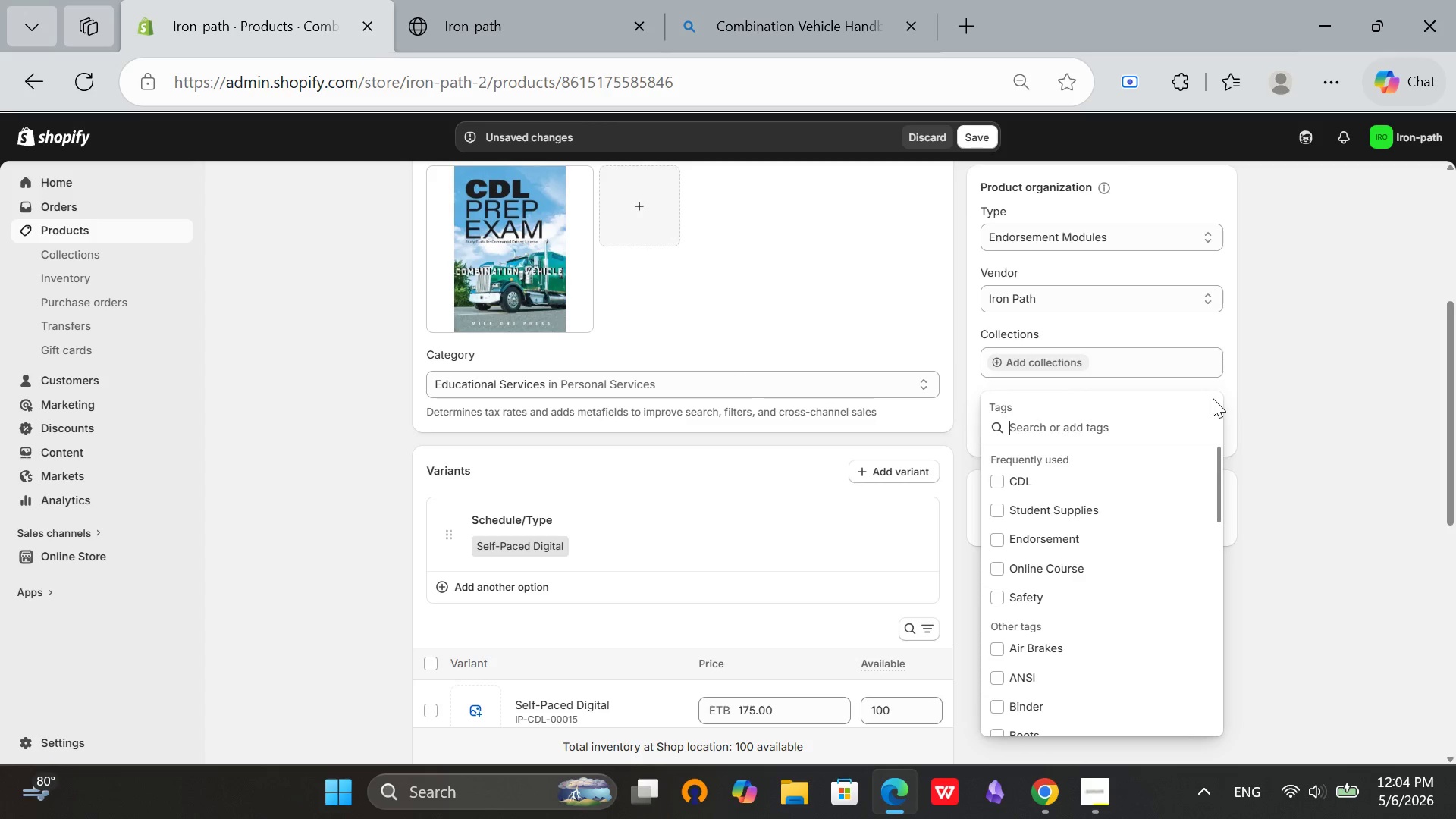 
type(Endor)
 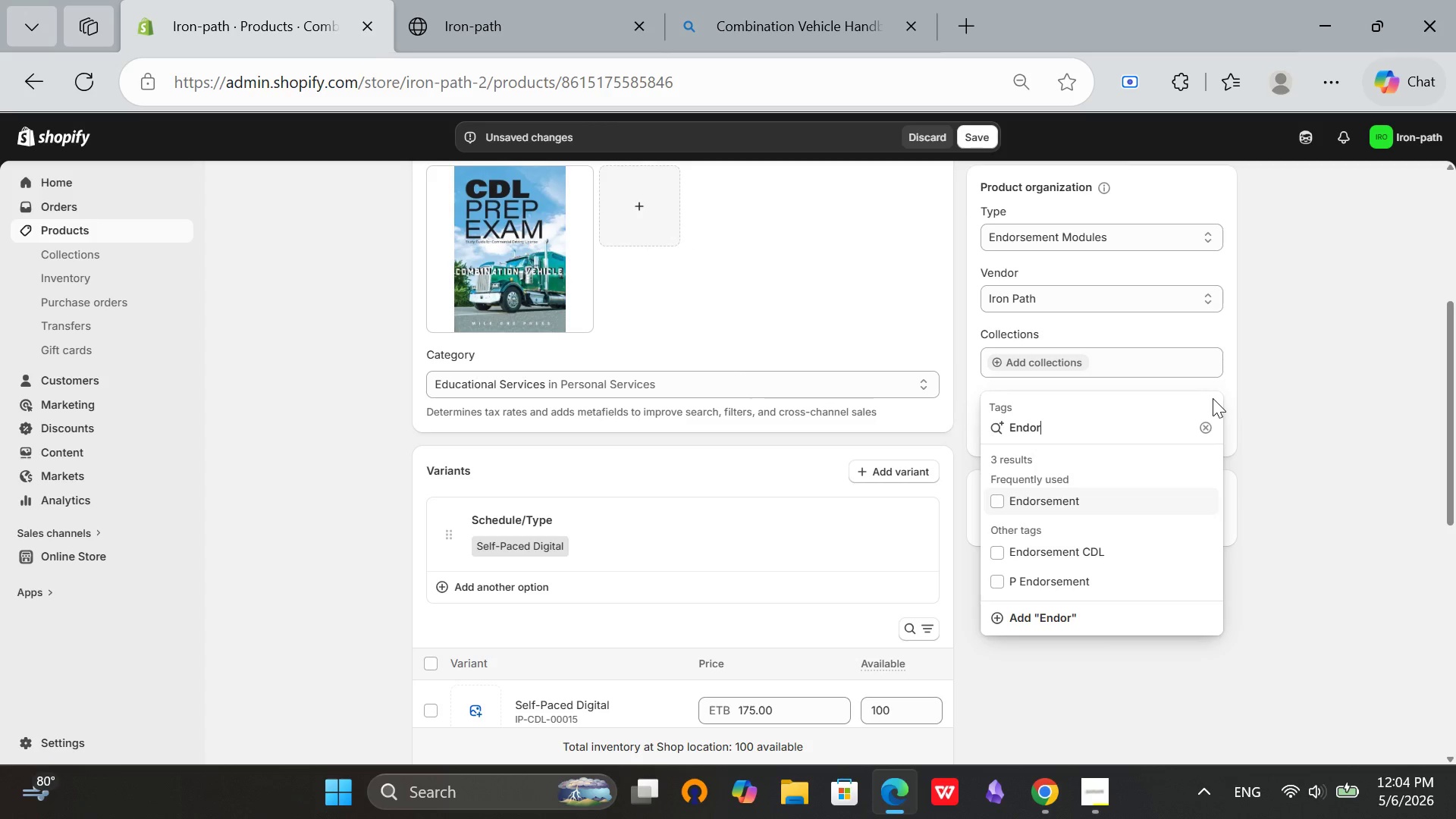 
type(sement)
 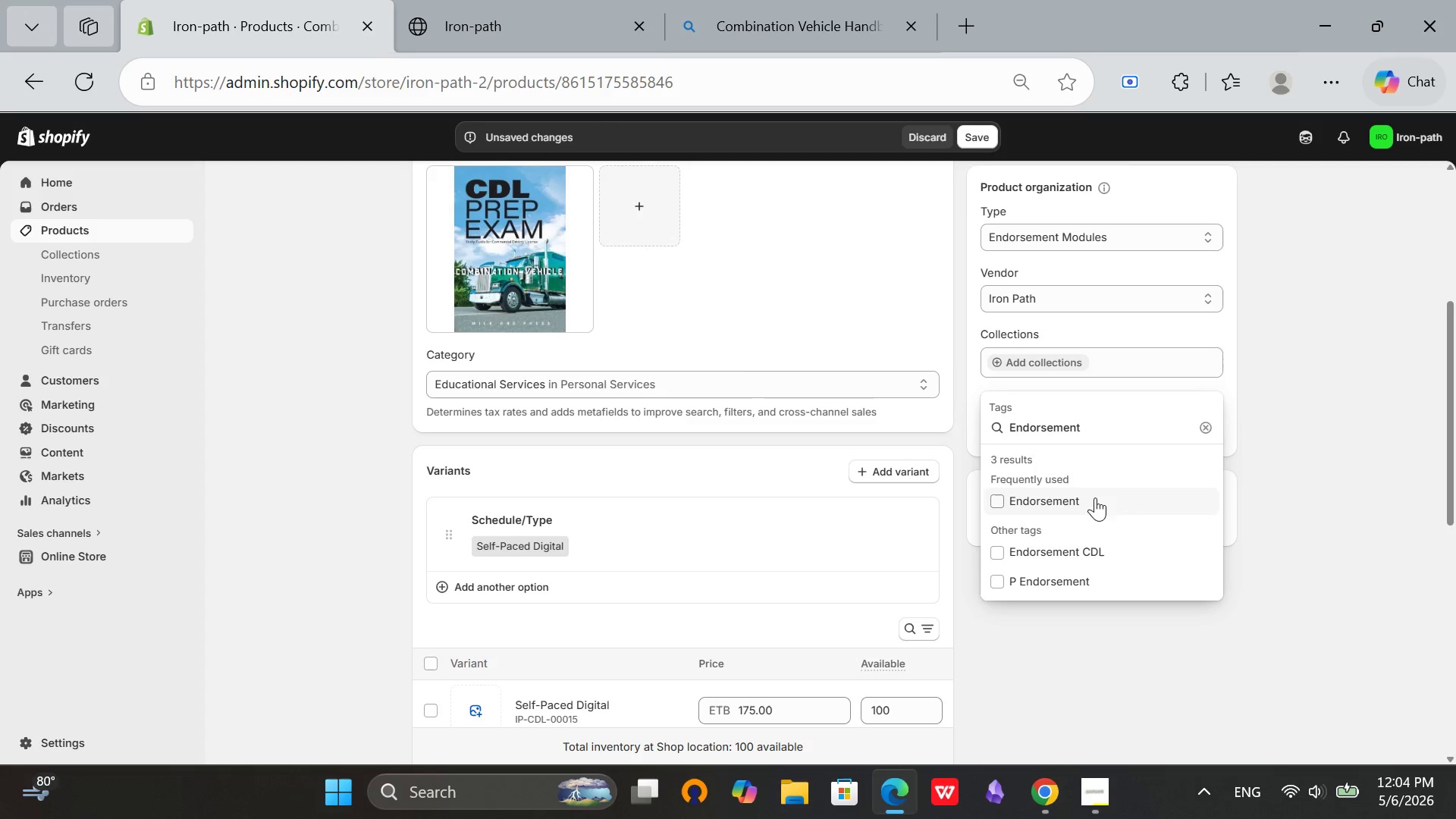 
left_click([1070, 501])
 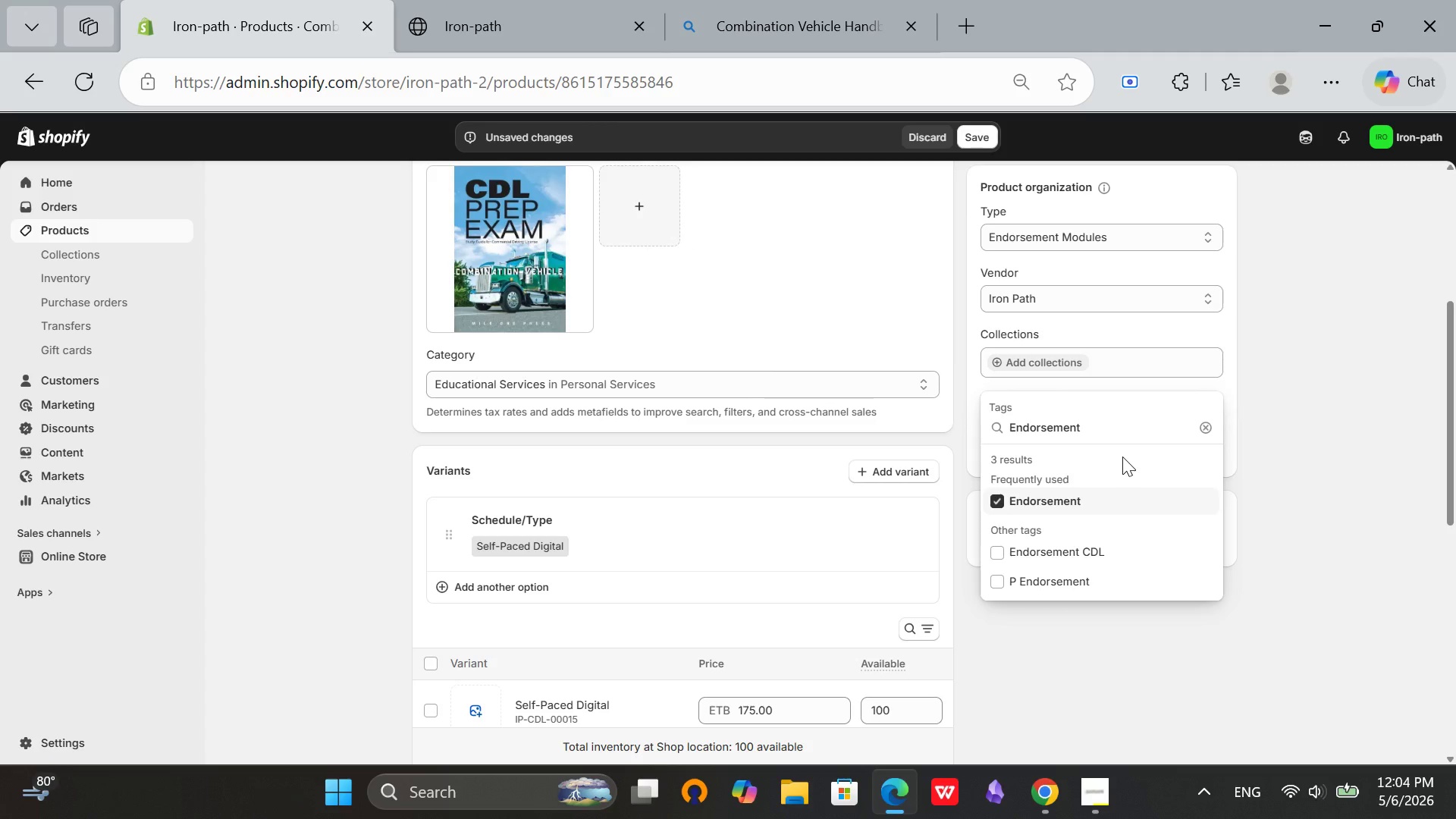 
hold_key(key=Backspace, duration=0.44)
 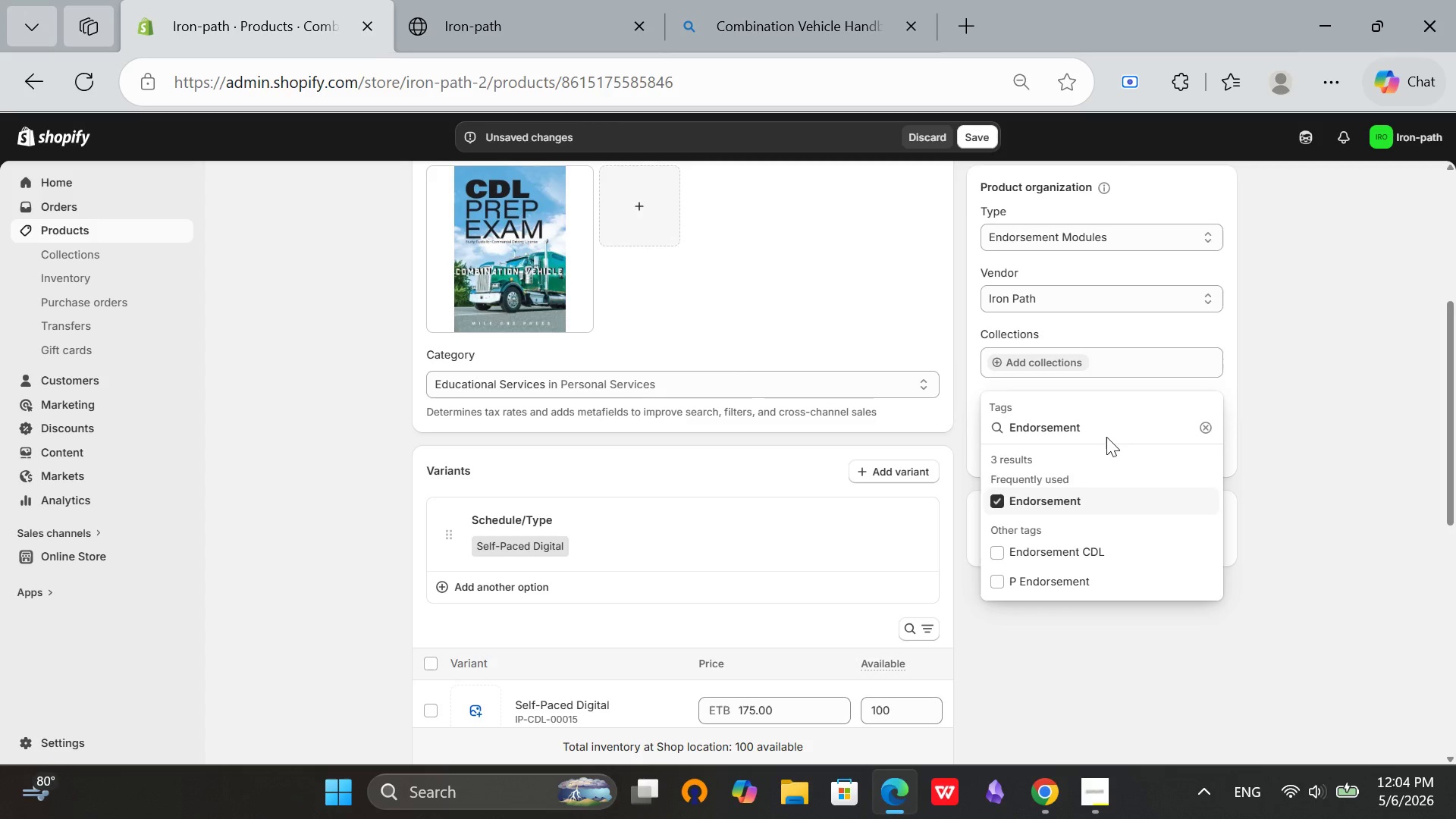 
left_click([1098, 423])
 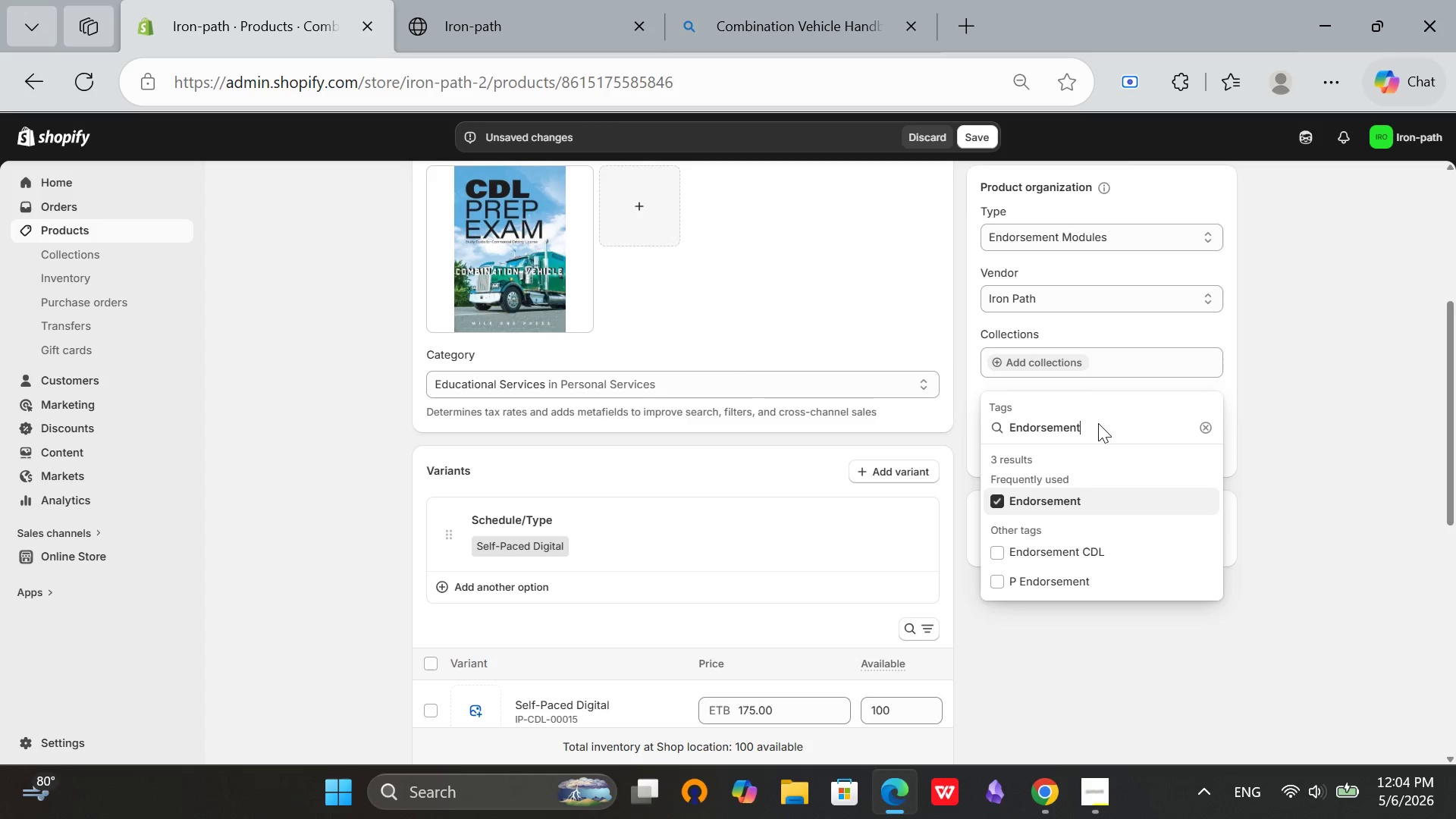 
hold_key(key=Backspace, duration=1.09)
 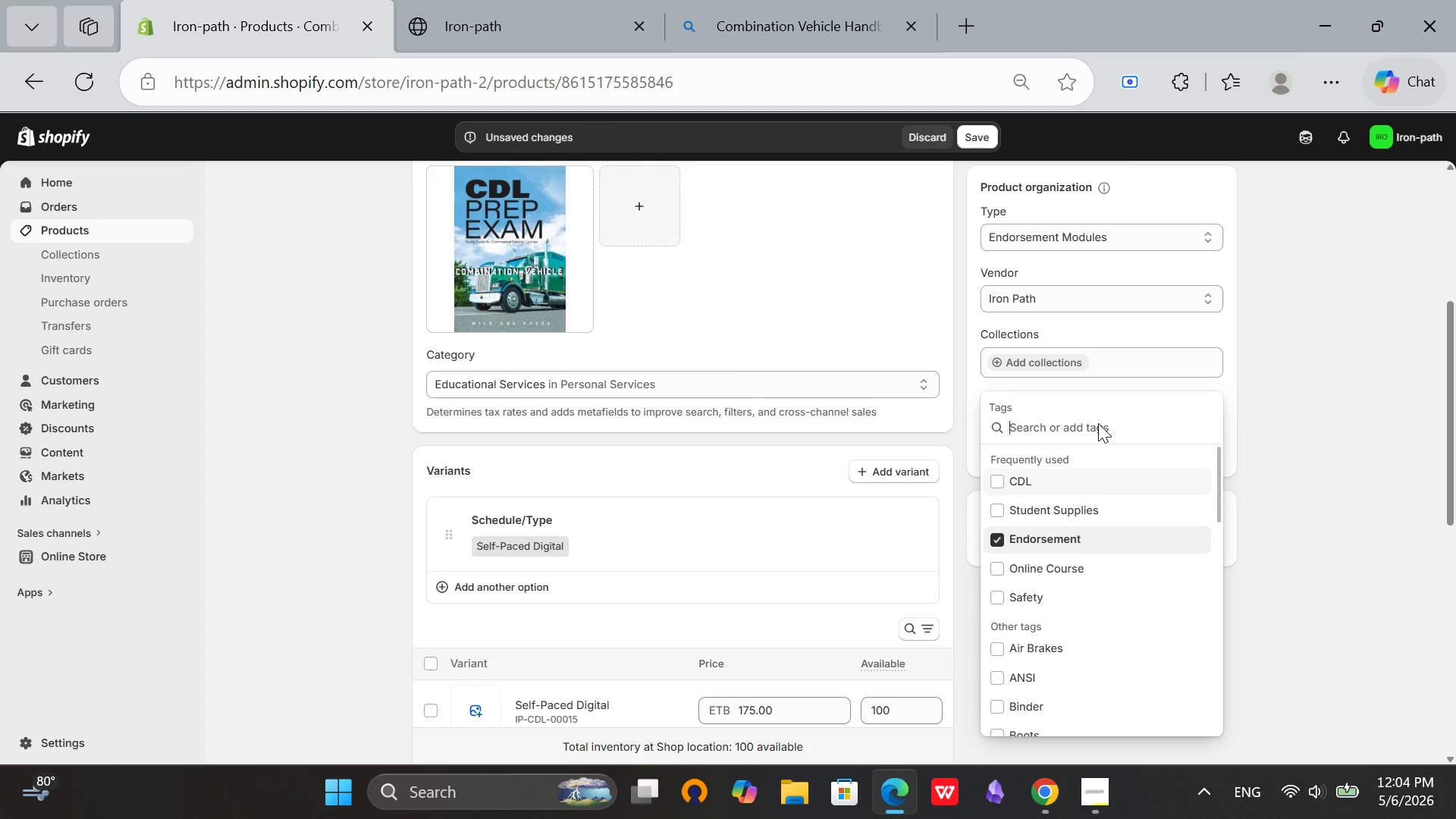 
type(CDL)
 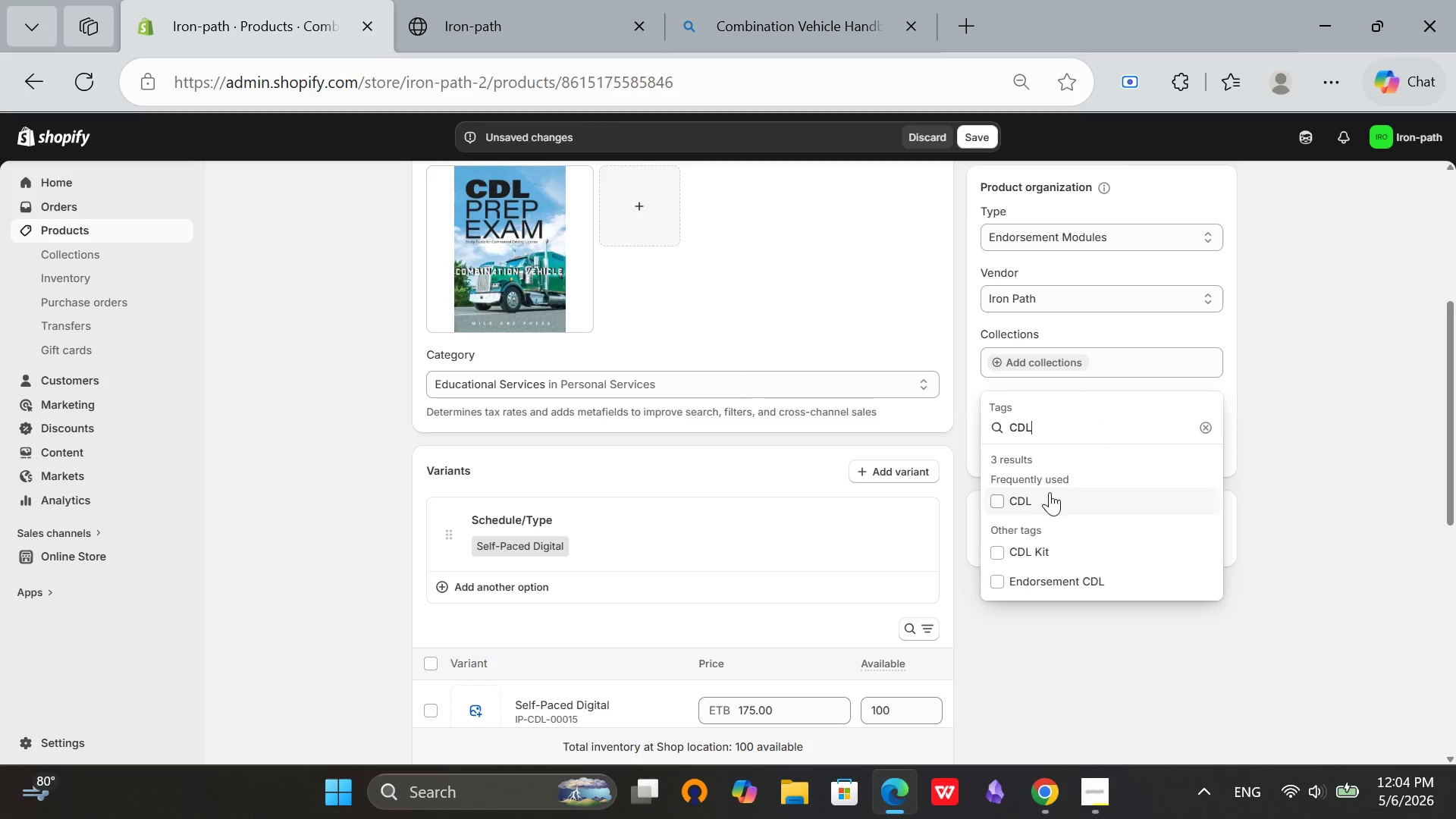 
left_click([1032, 504])
 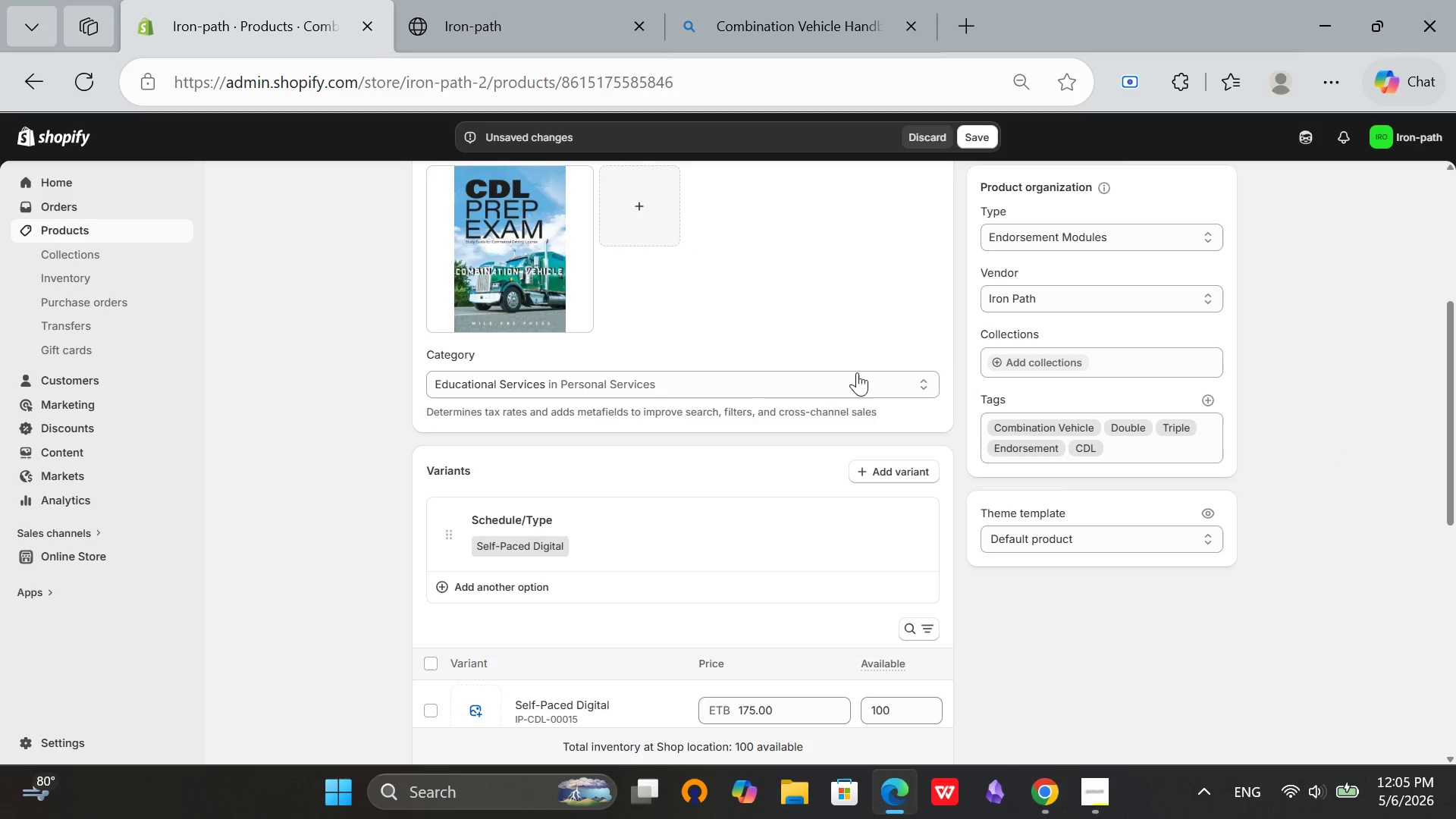 
scroll: coordinate [454, 347], scroll_direction: up, amount: 3.0
 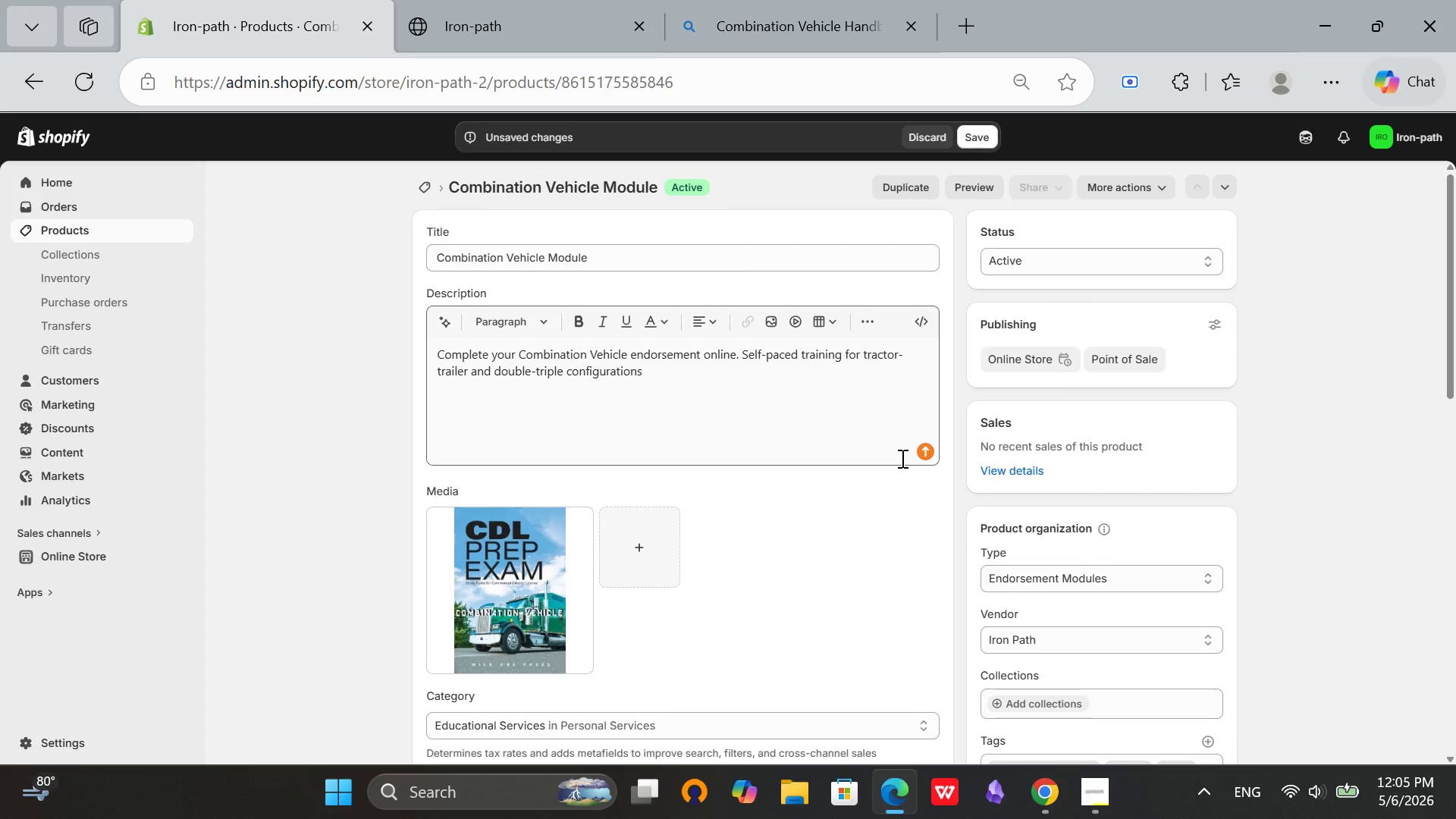 
scroll: coordinate [747, 494], scroll_direction: down, amount: 10.0
 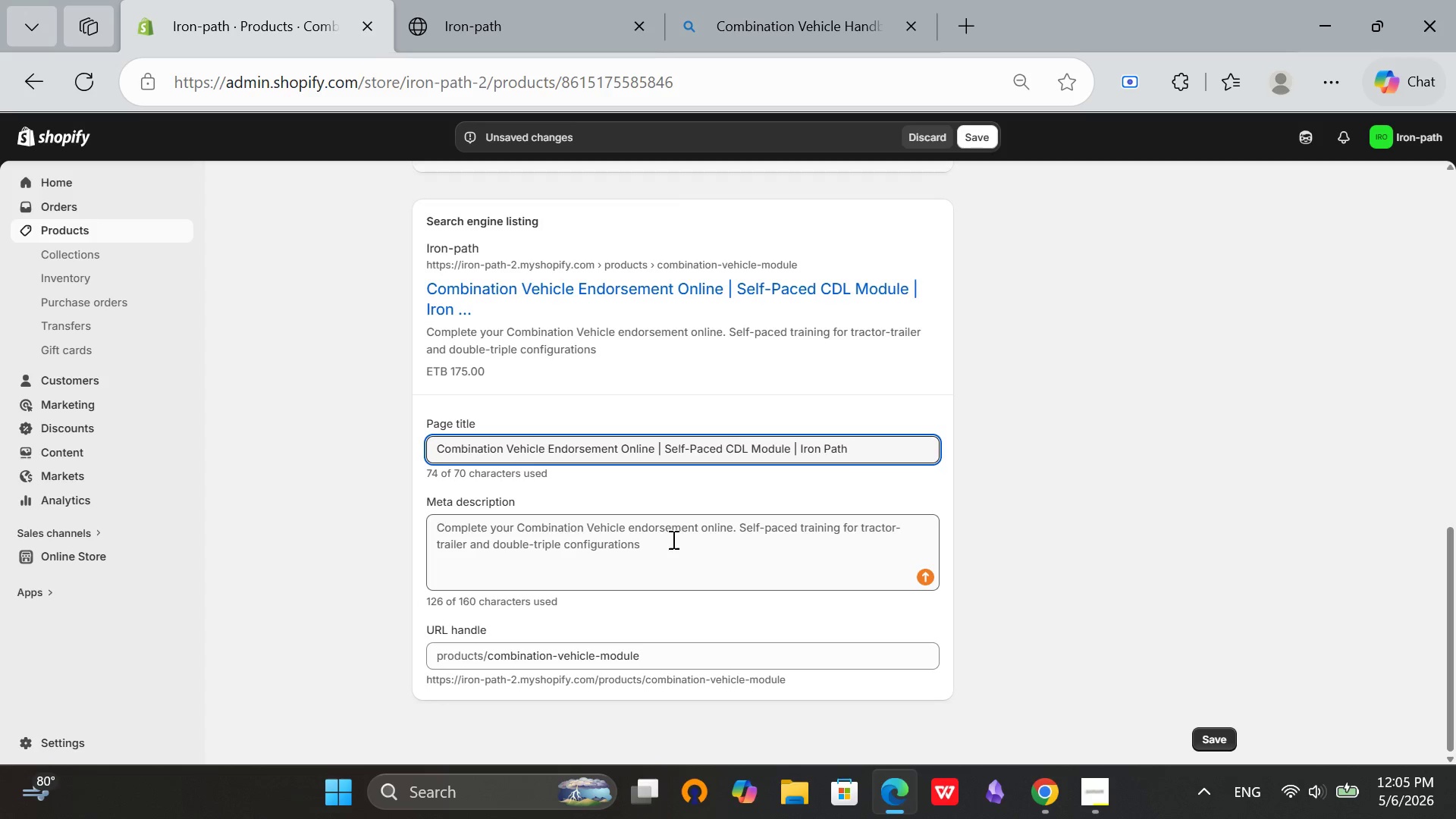 
scroll: coordinate [672, 539], scroll_direction: up, amount: 12.0
 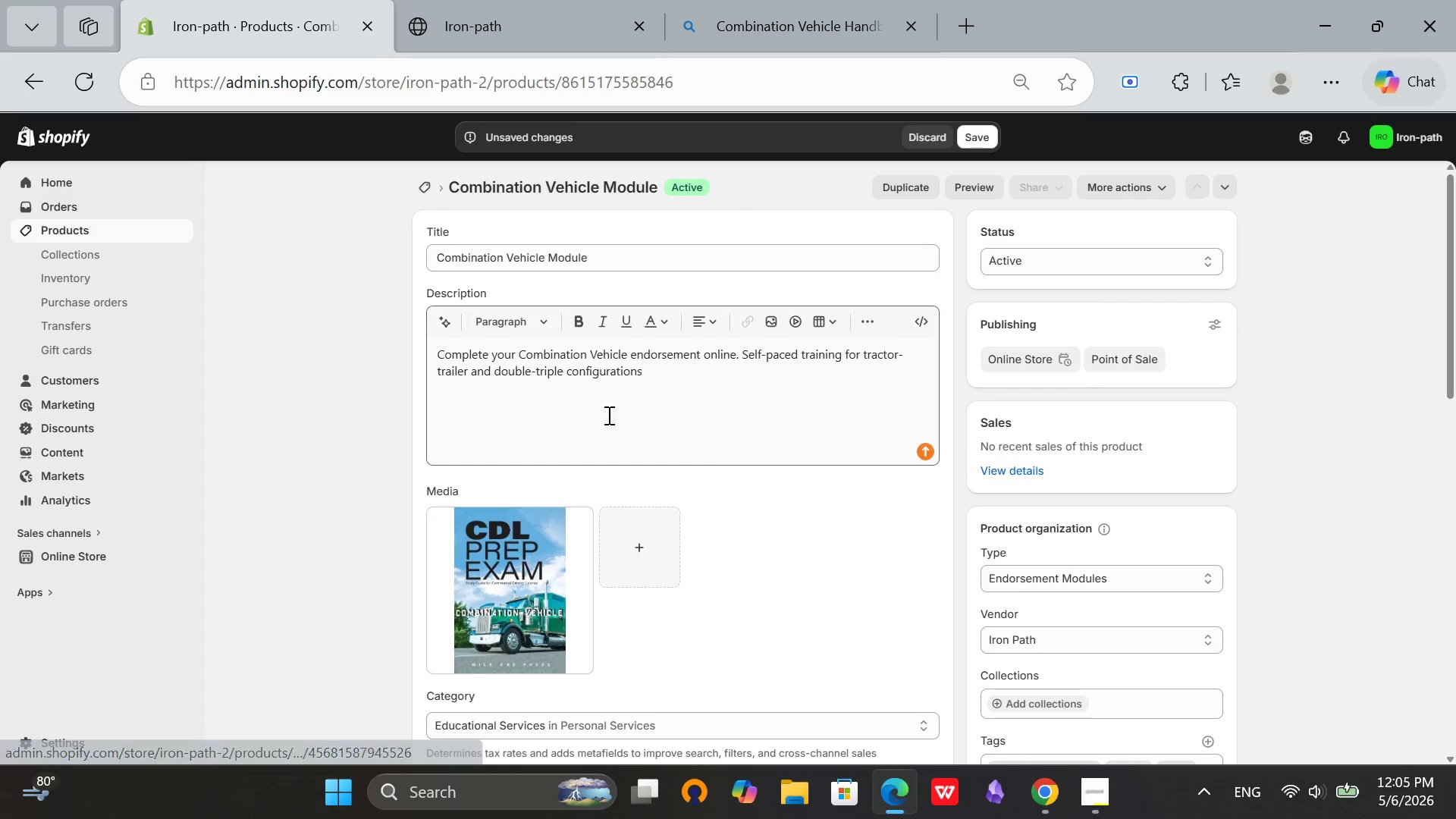 
left_click([607, 415])
 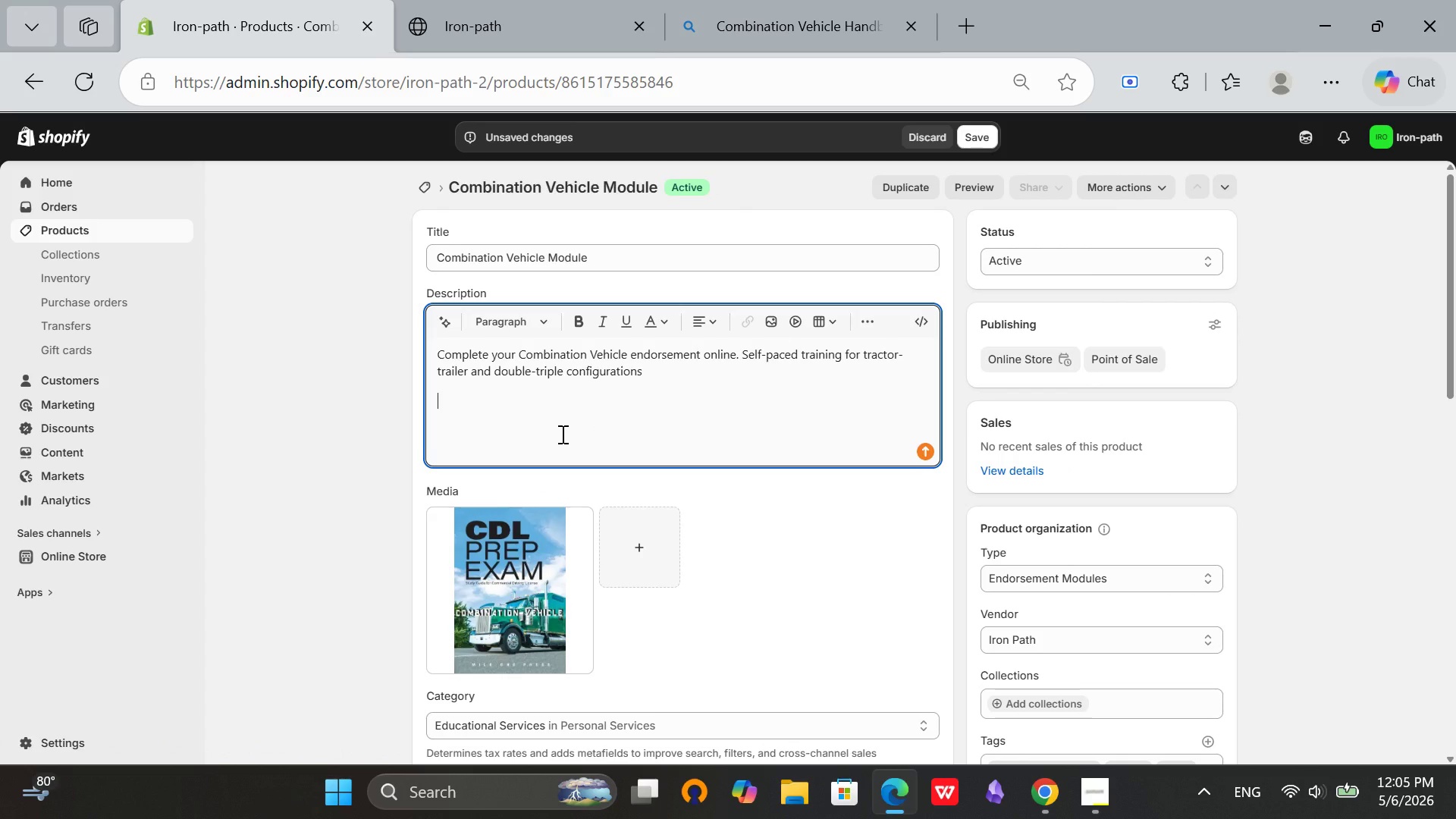 
type(c)
key(Backspace)
type(Comv)
key(Backspace)
type(bination)
 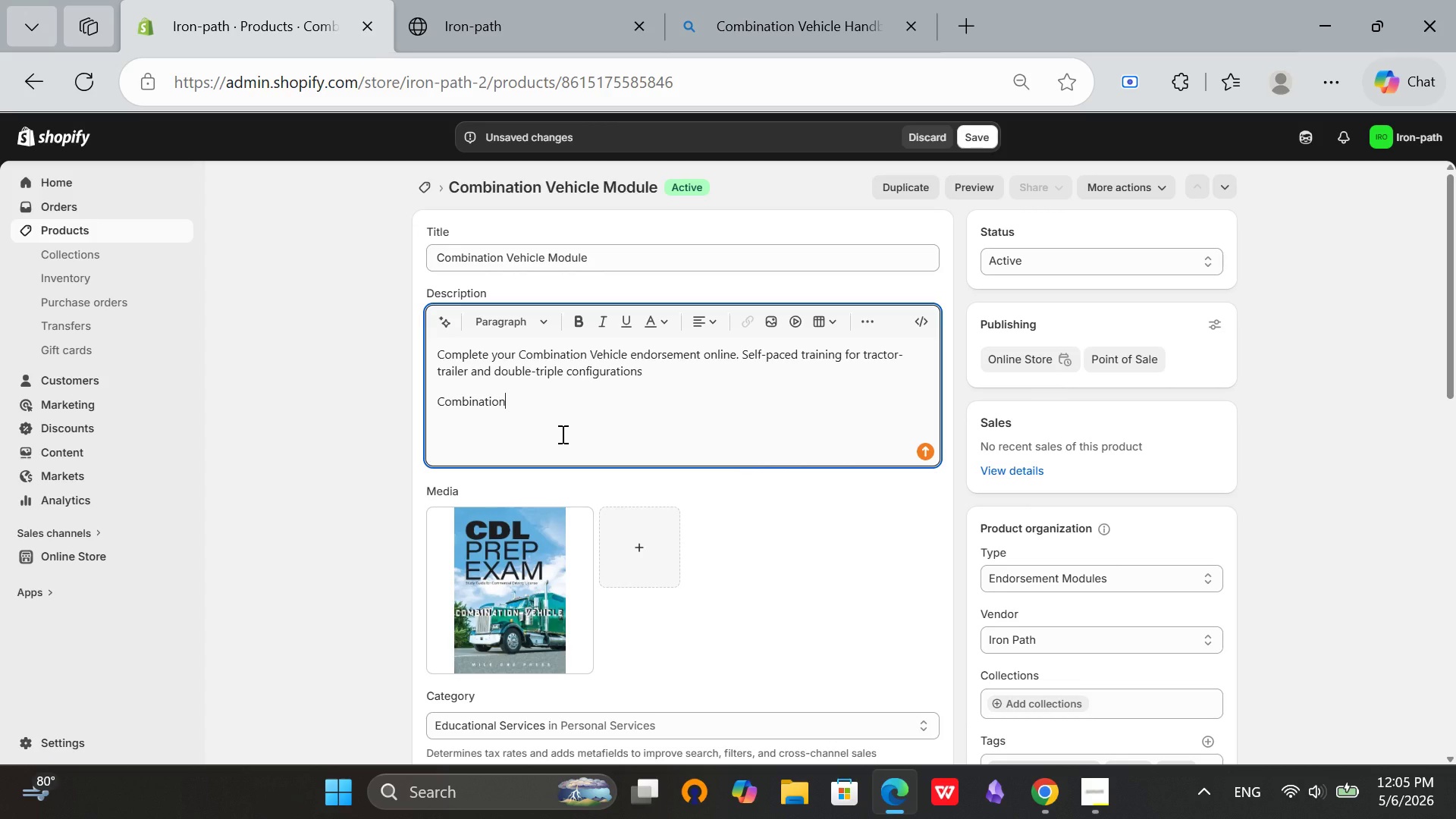 
type( Vehicle 9Tractor-Trailer) Training)
 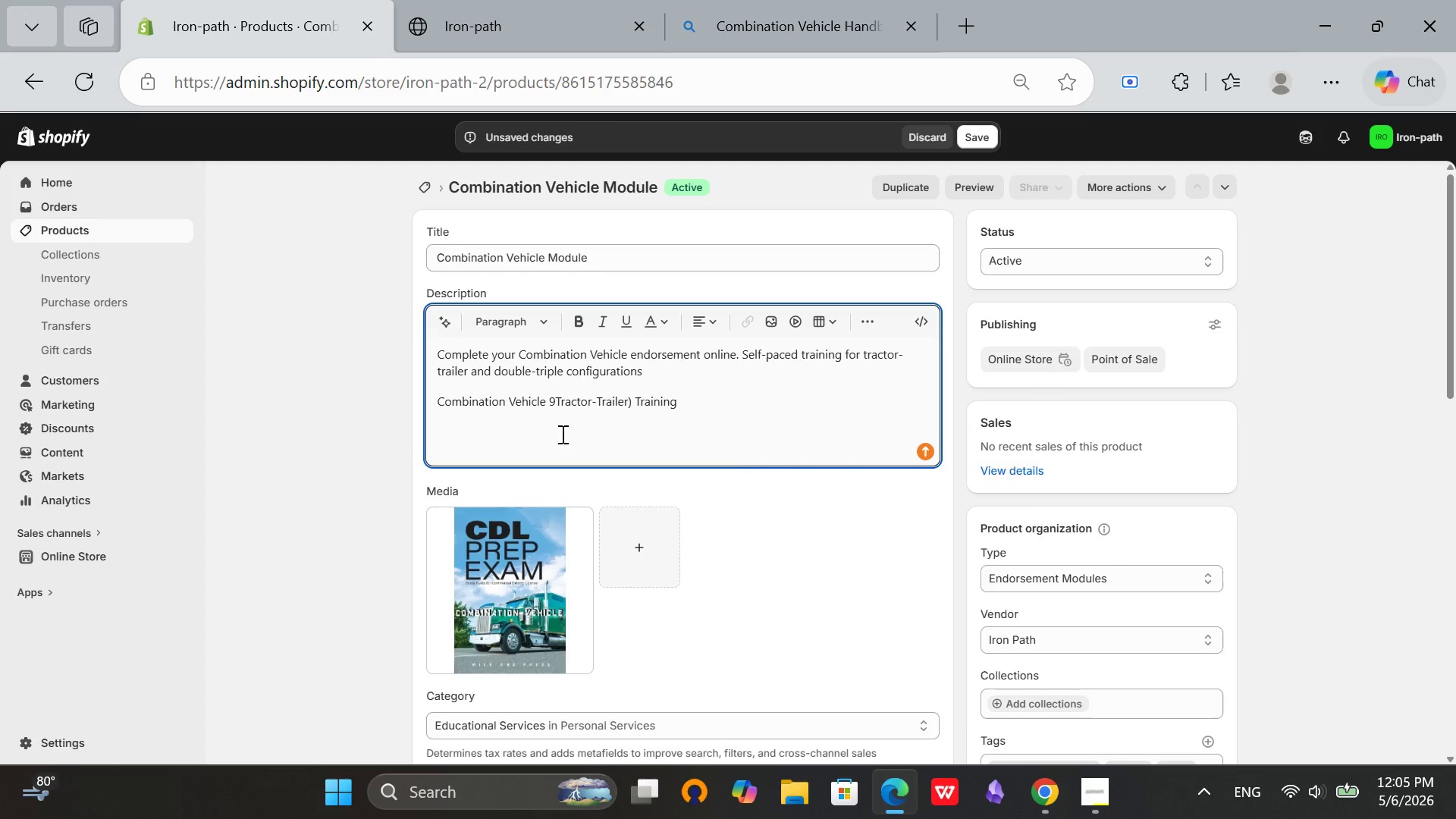 
key(Enter)
 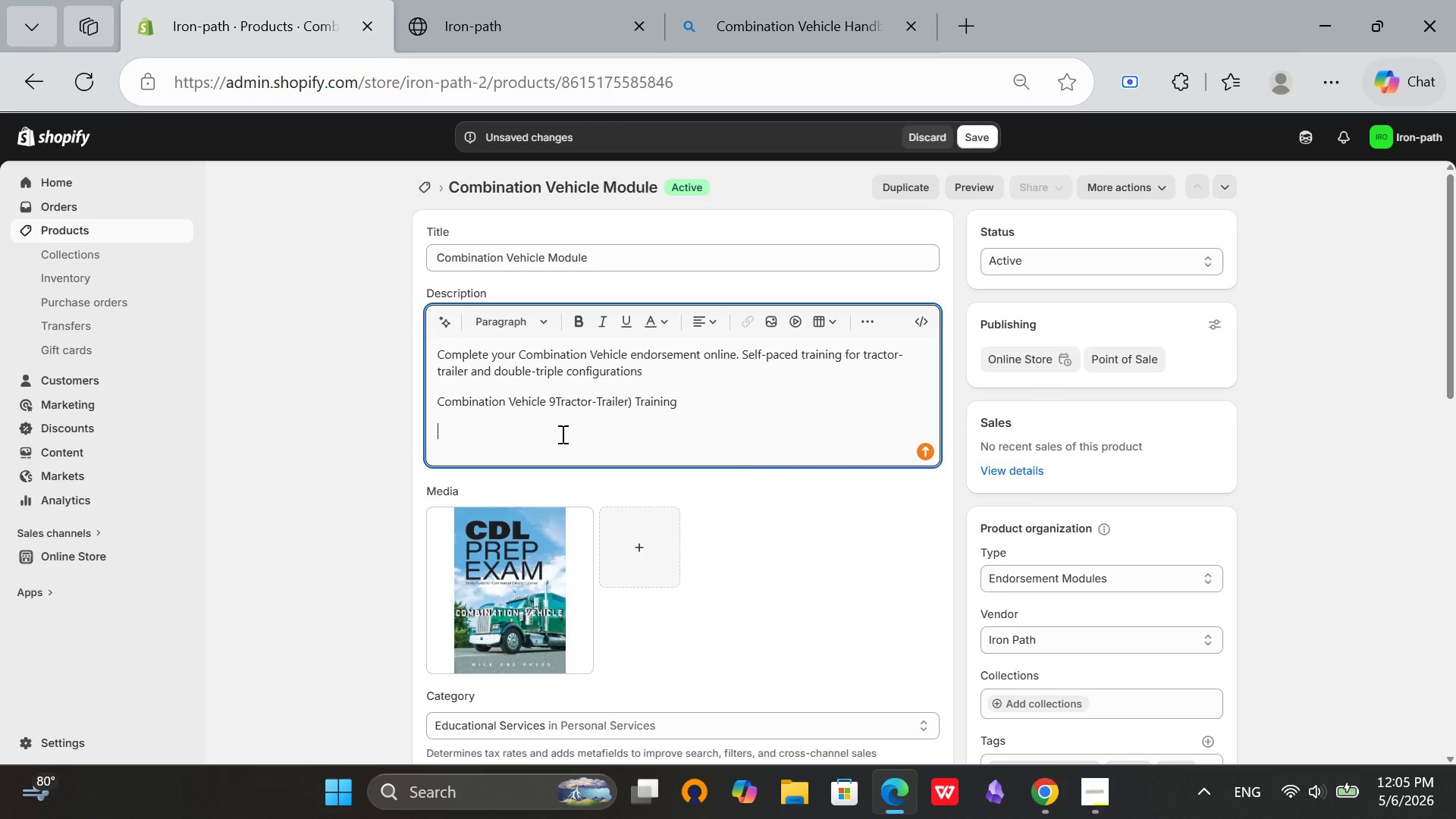 
type(Required train)
key(Backspace)
key(Backspace)
key(Backspace)
key(Backspace)
type(raining for Class)
 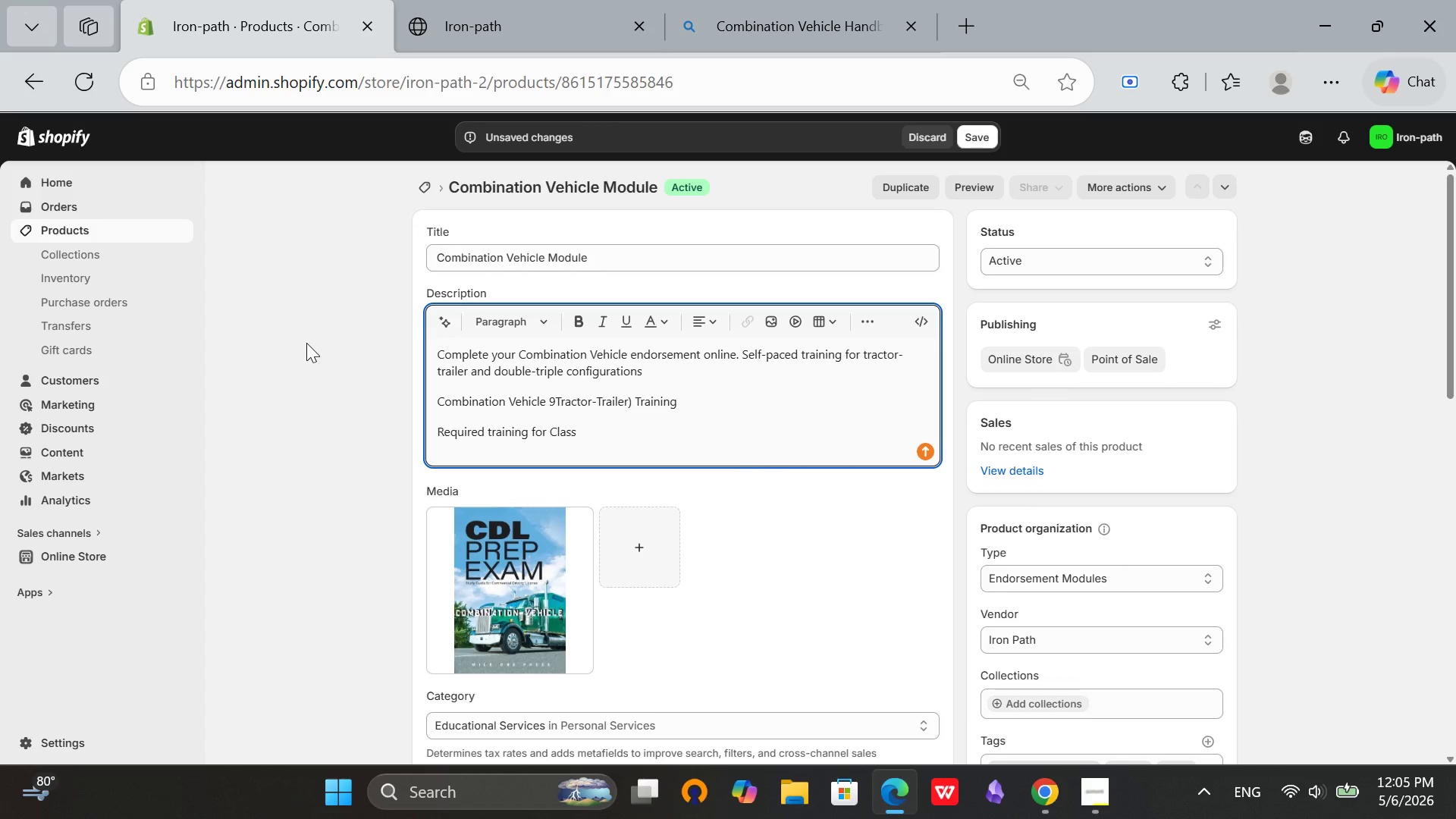 
type( A CDL holders. Master the skills needed to safely operate combination vehicles.)
 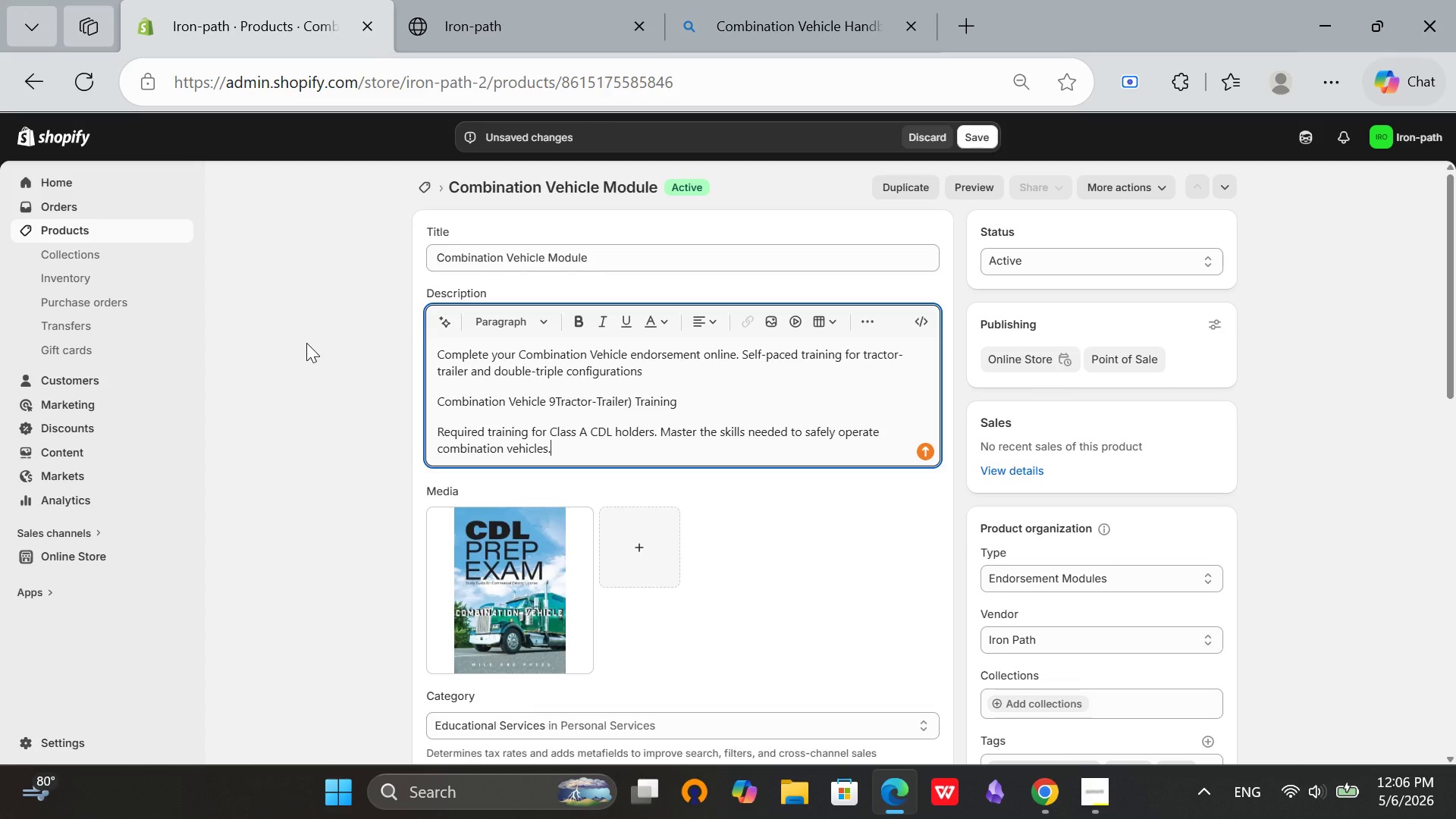 
key(Enter)
 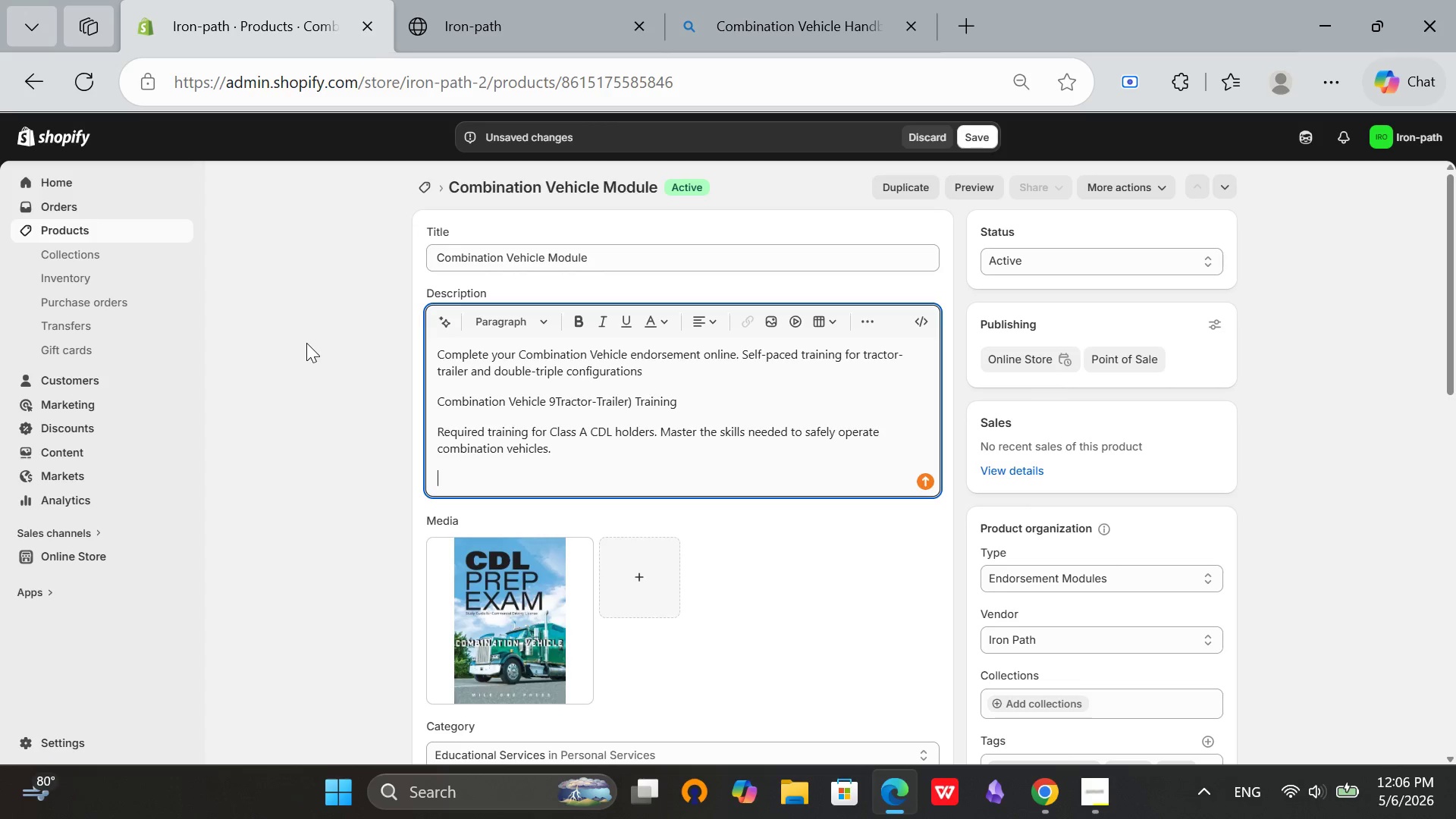 
type(Course Includes:)
 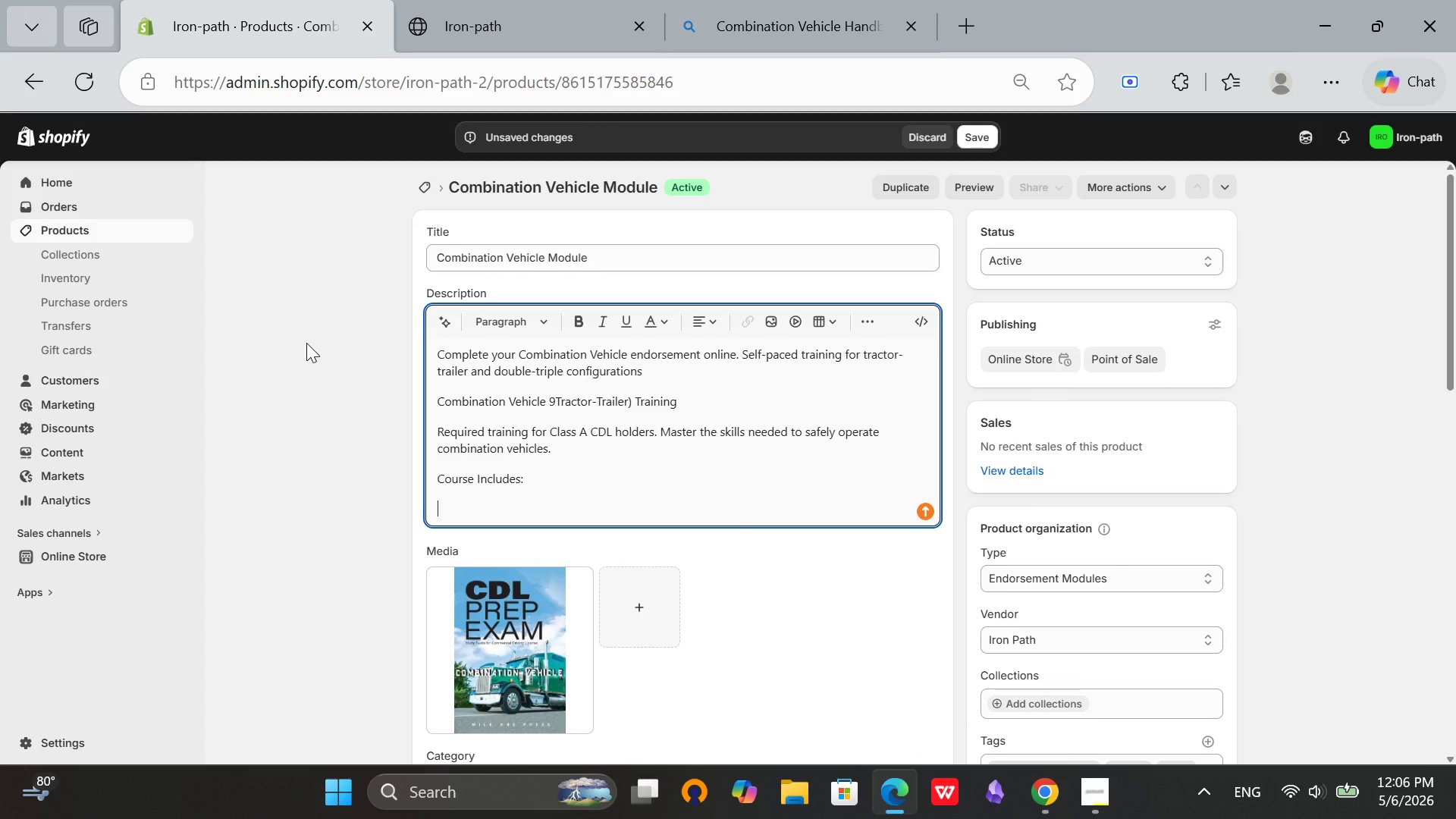 
 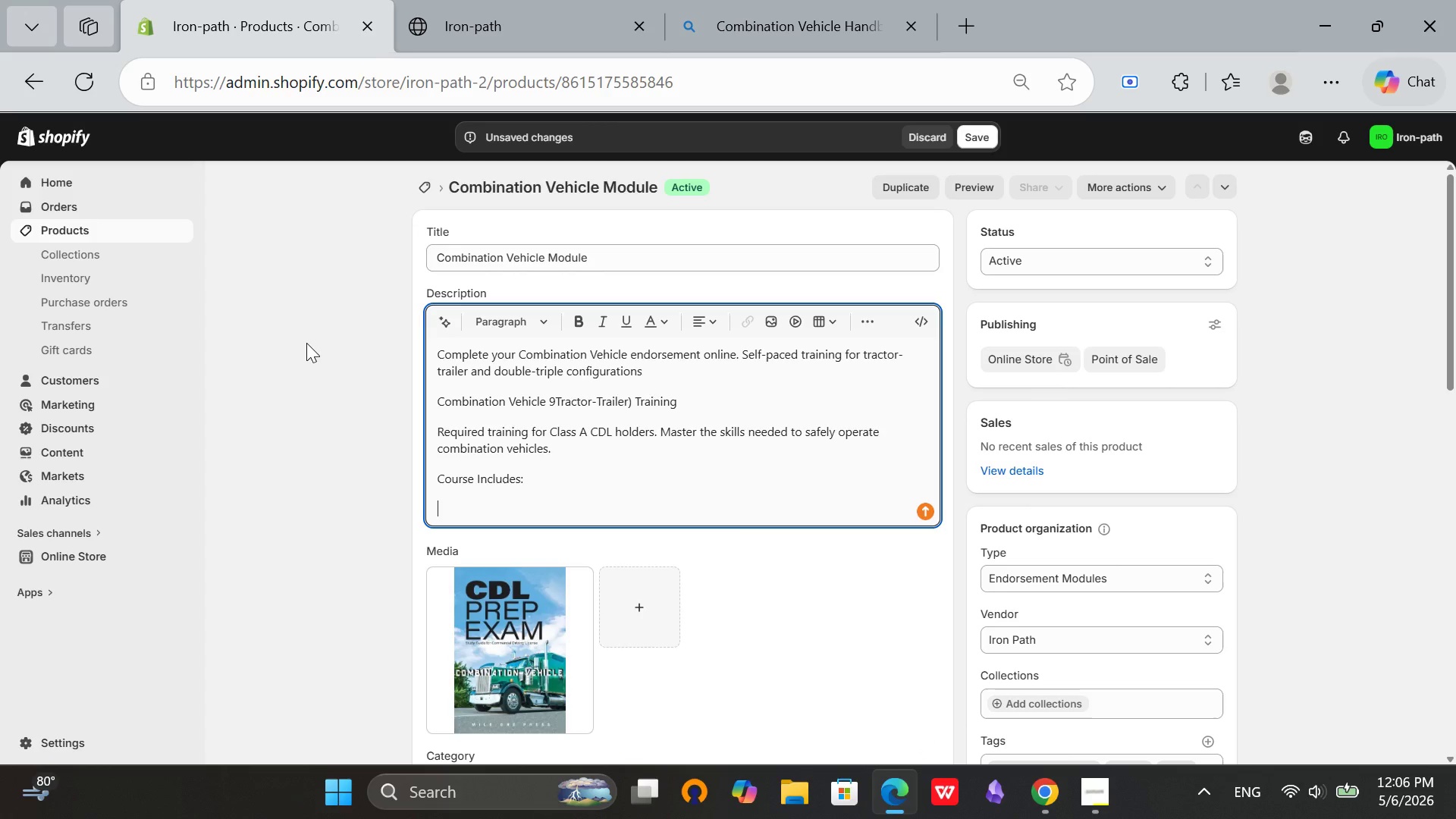 
key(Enter)
 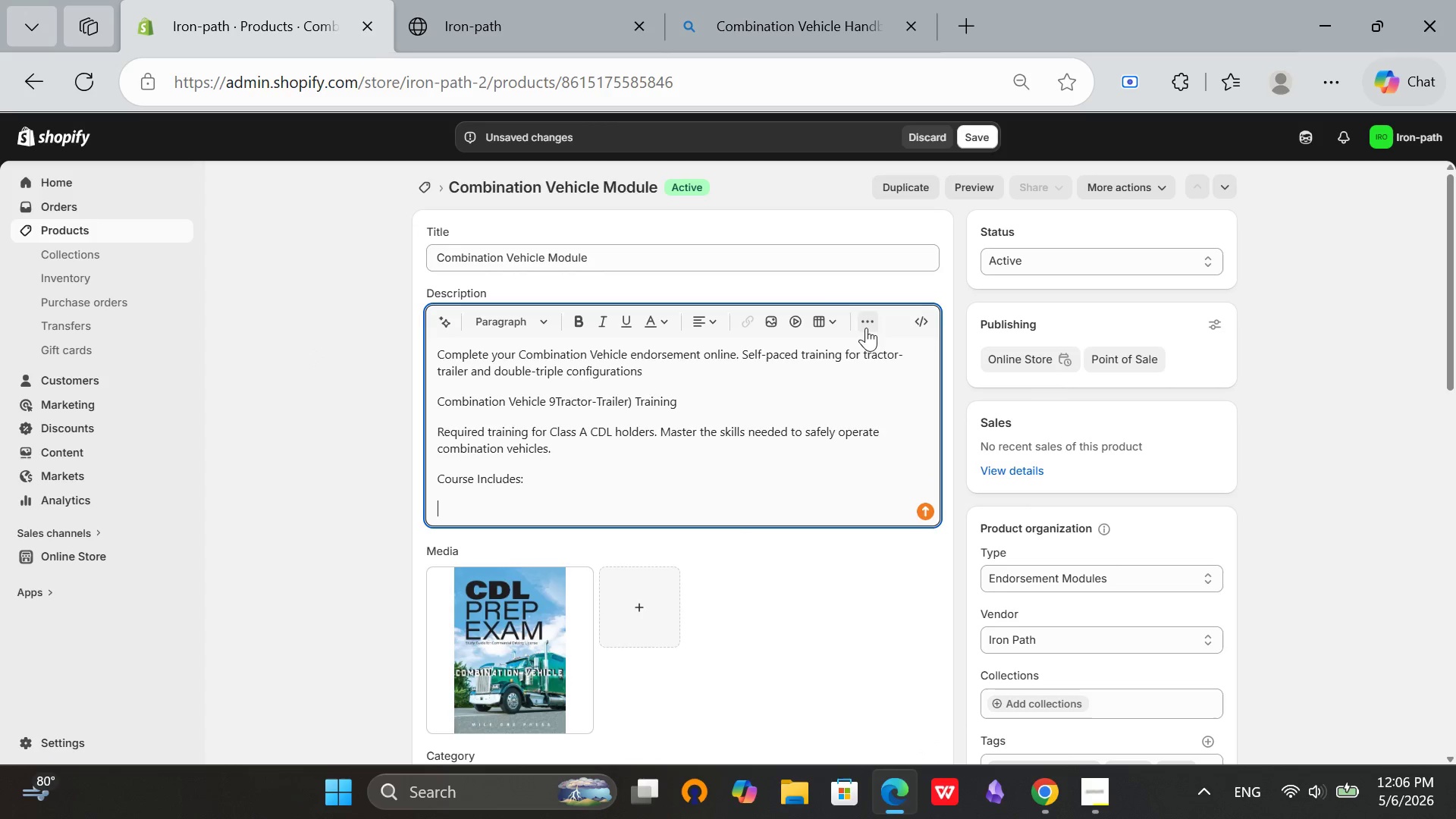 
left_click([861, 318])
 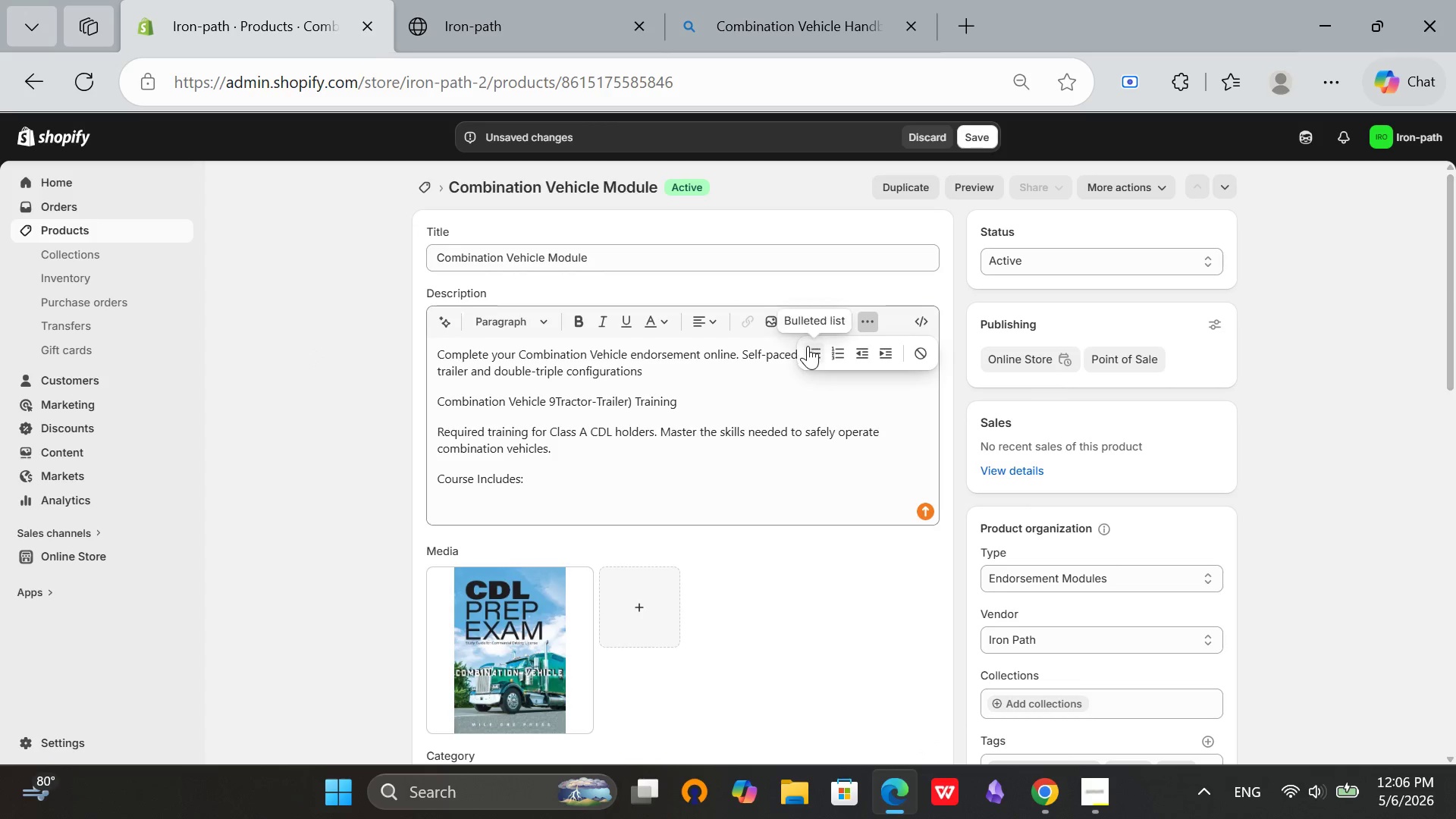 
left_click([809, 346])
 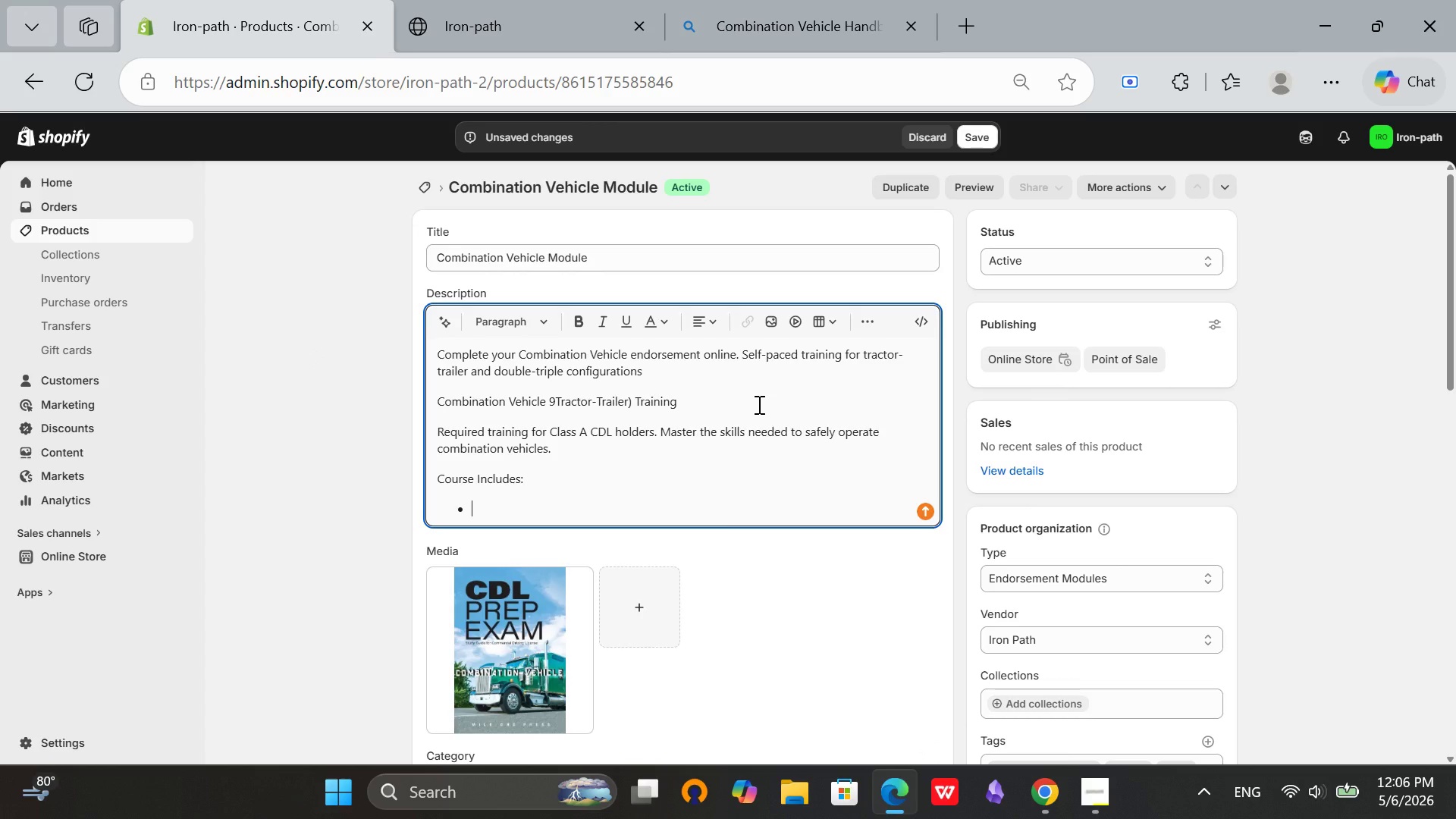 
type(Full combination vehicle curriculum)
 